 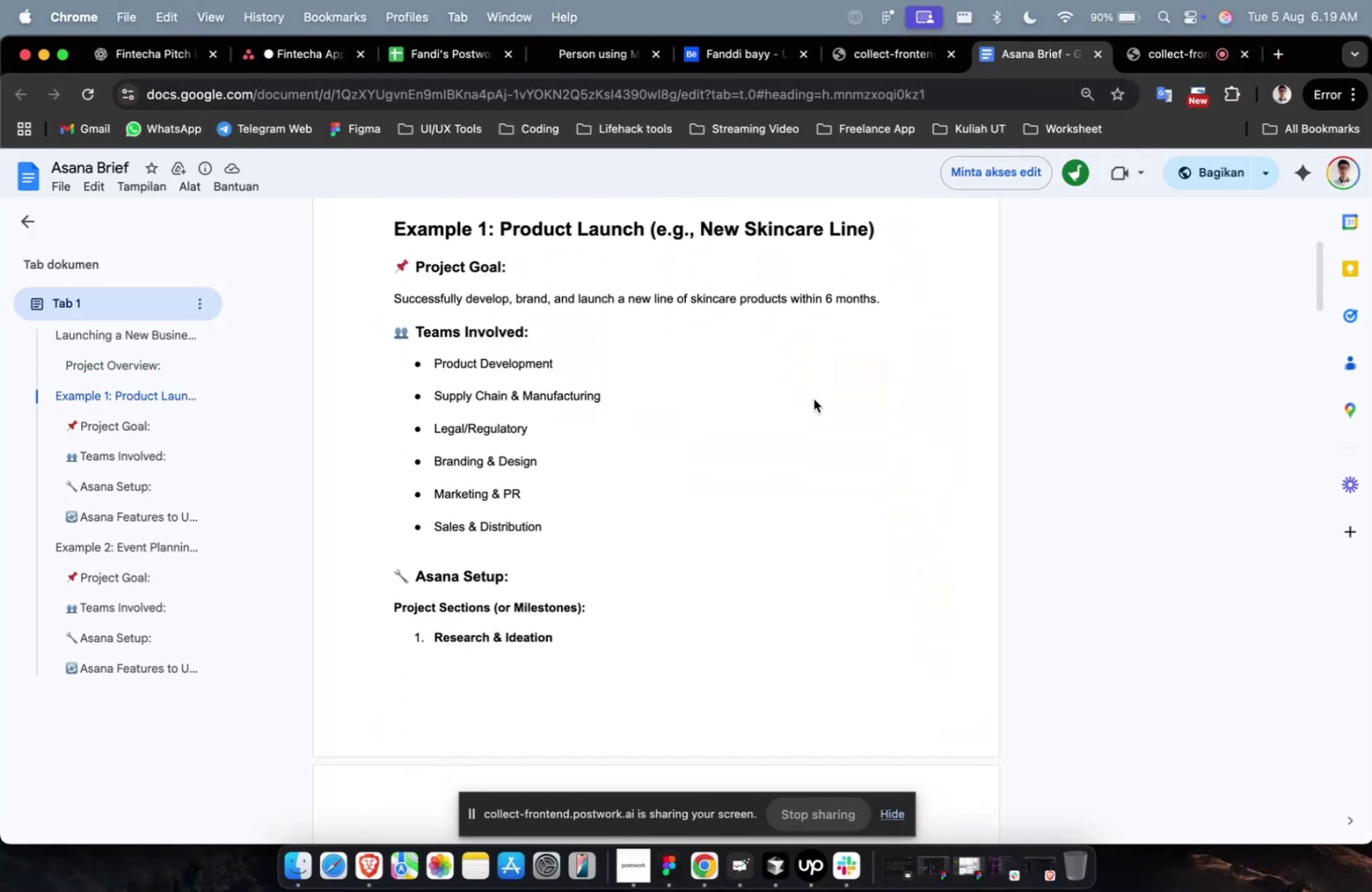 
scroll: coordinate [813, 398], scroll_direction: down, amount: 9.0
 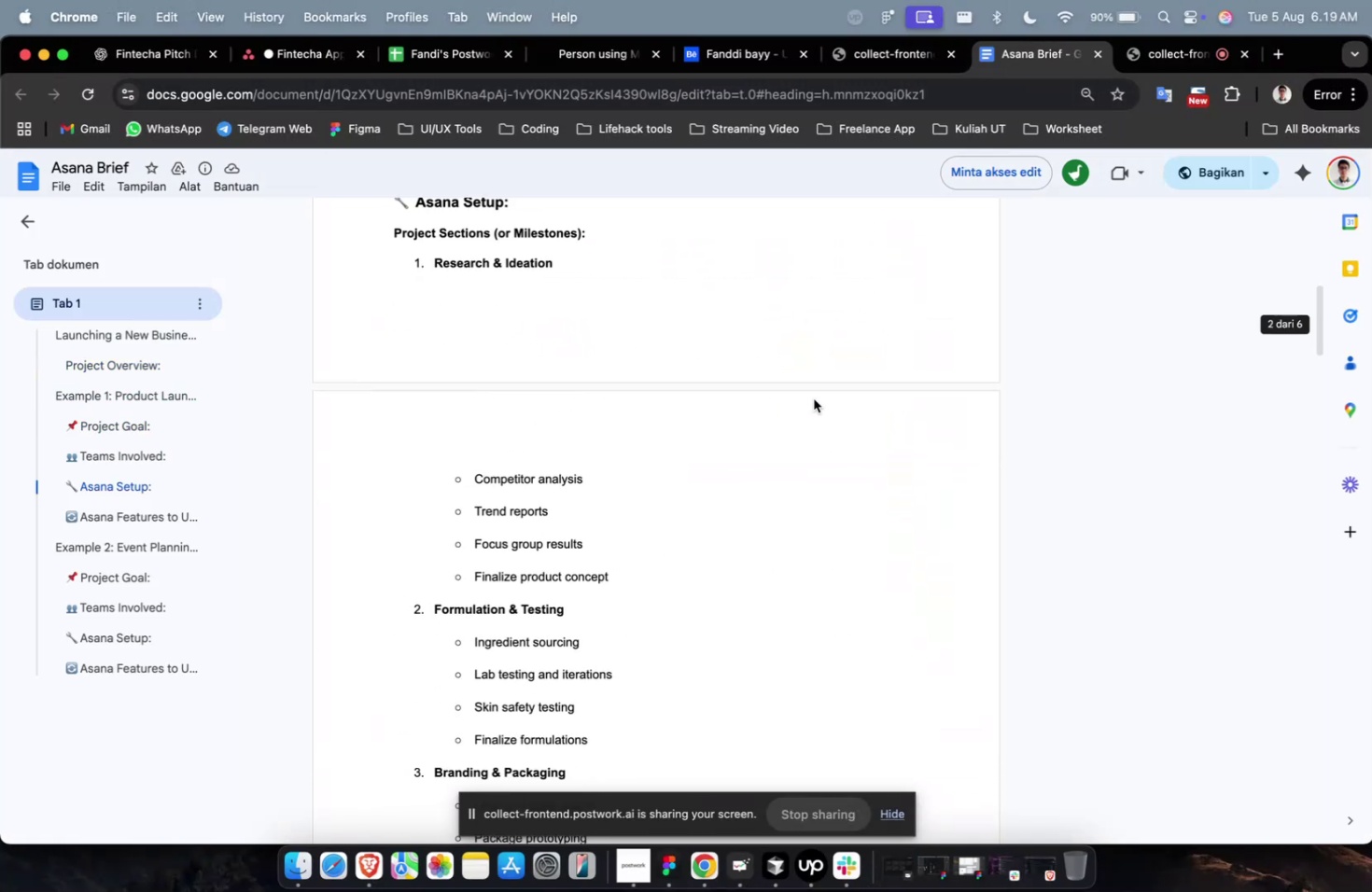 
scroll: coordinate [813, 398], scroll_direction: up, amount: 19.0
 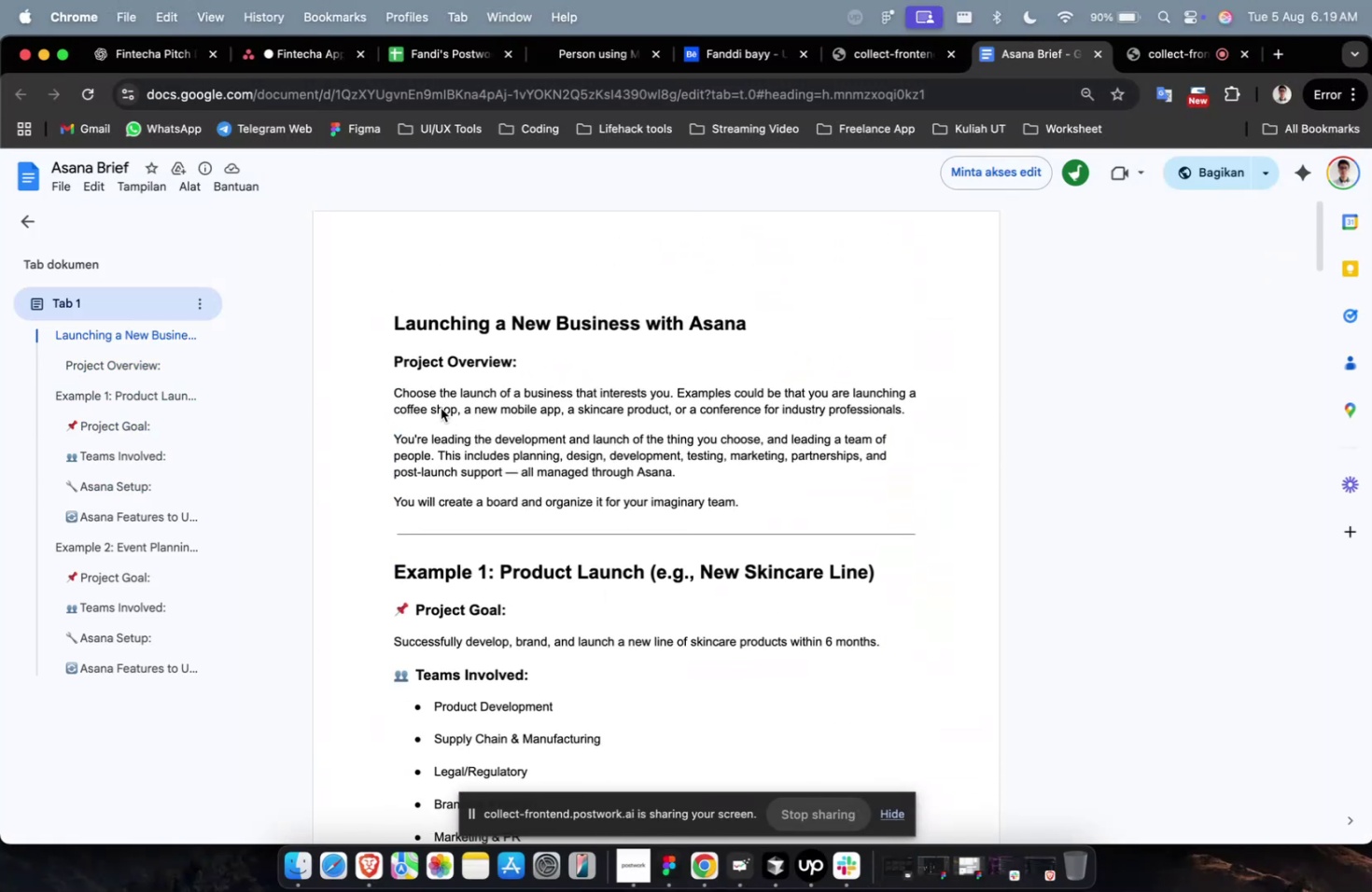 
scroll: coordinate [497, 400], scroll_direction: down, amount: 52.0
 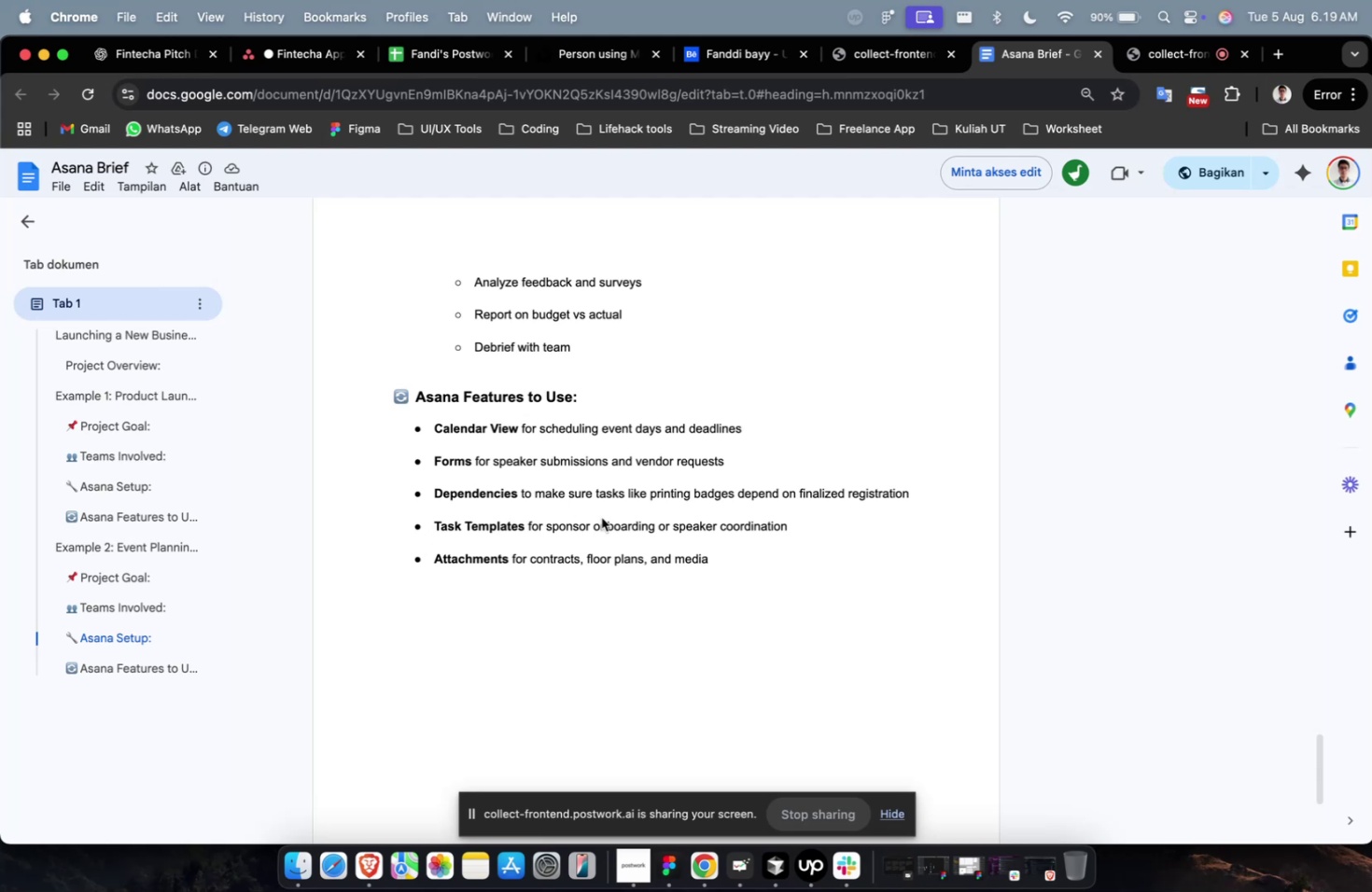 
left_click([605, 509])
 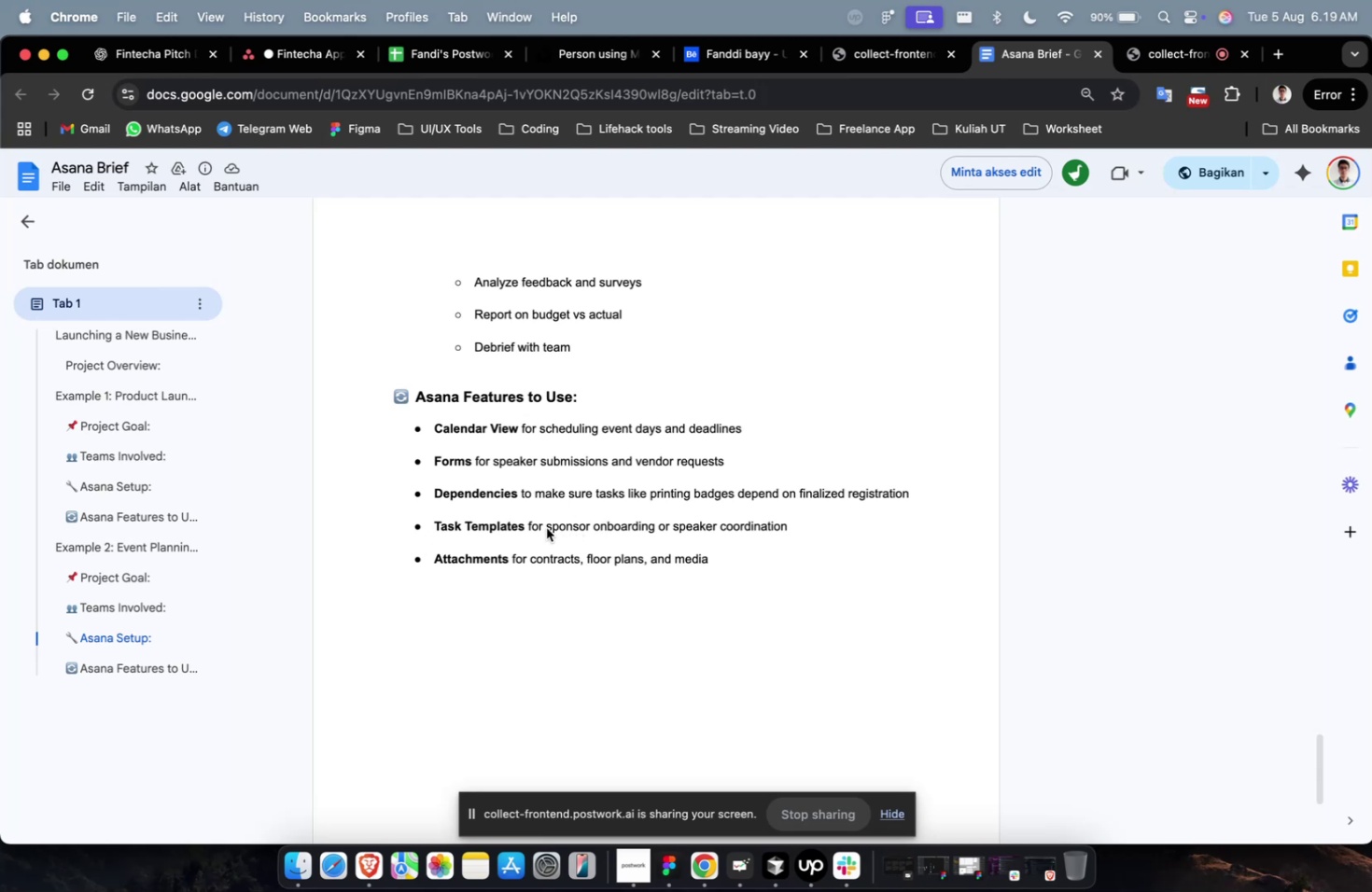 
left_click([535, 529])
 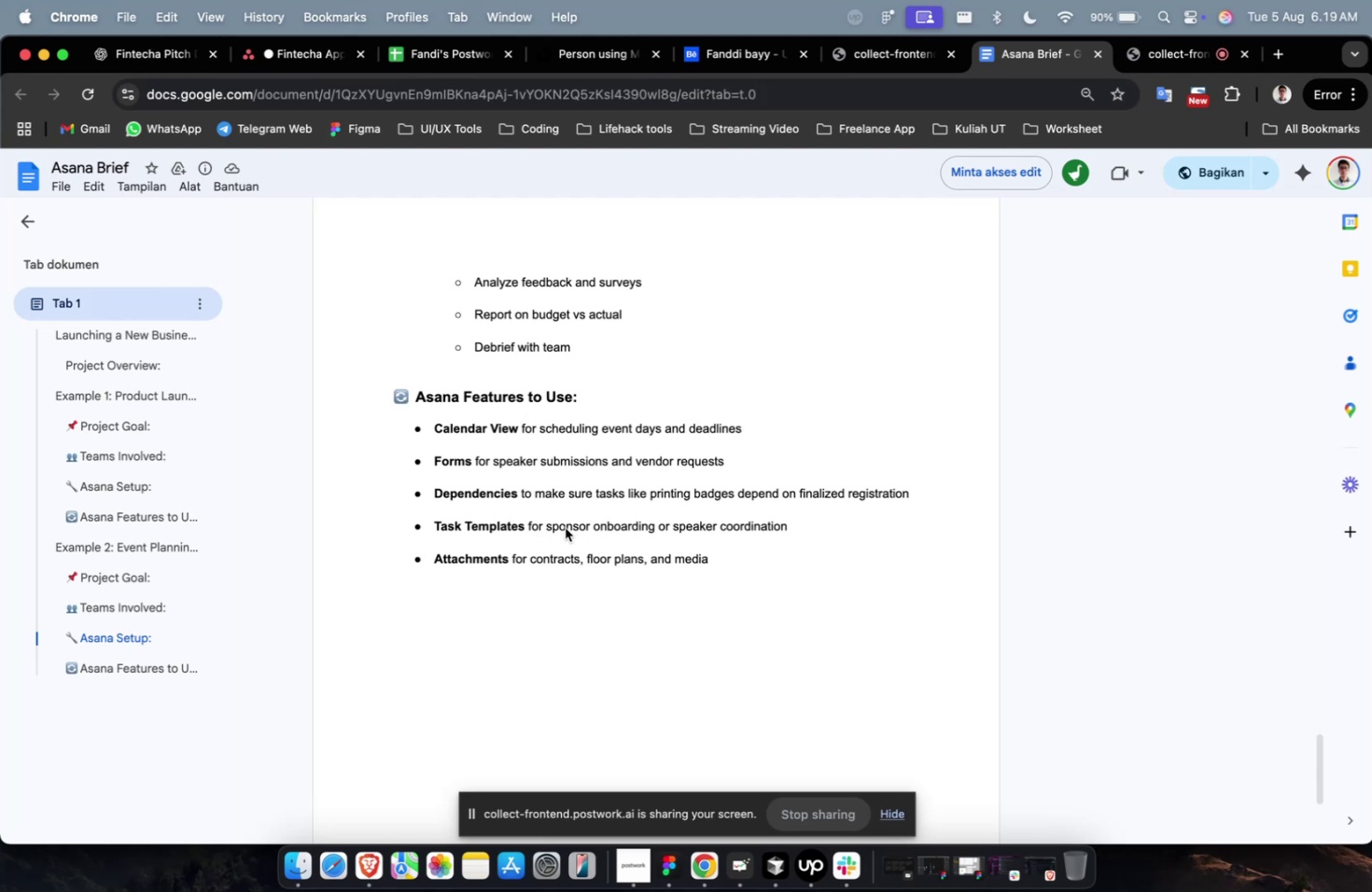 
double_click([565, 527])
 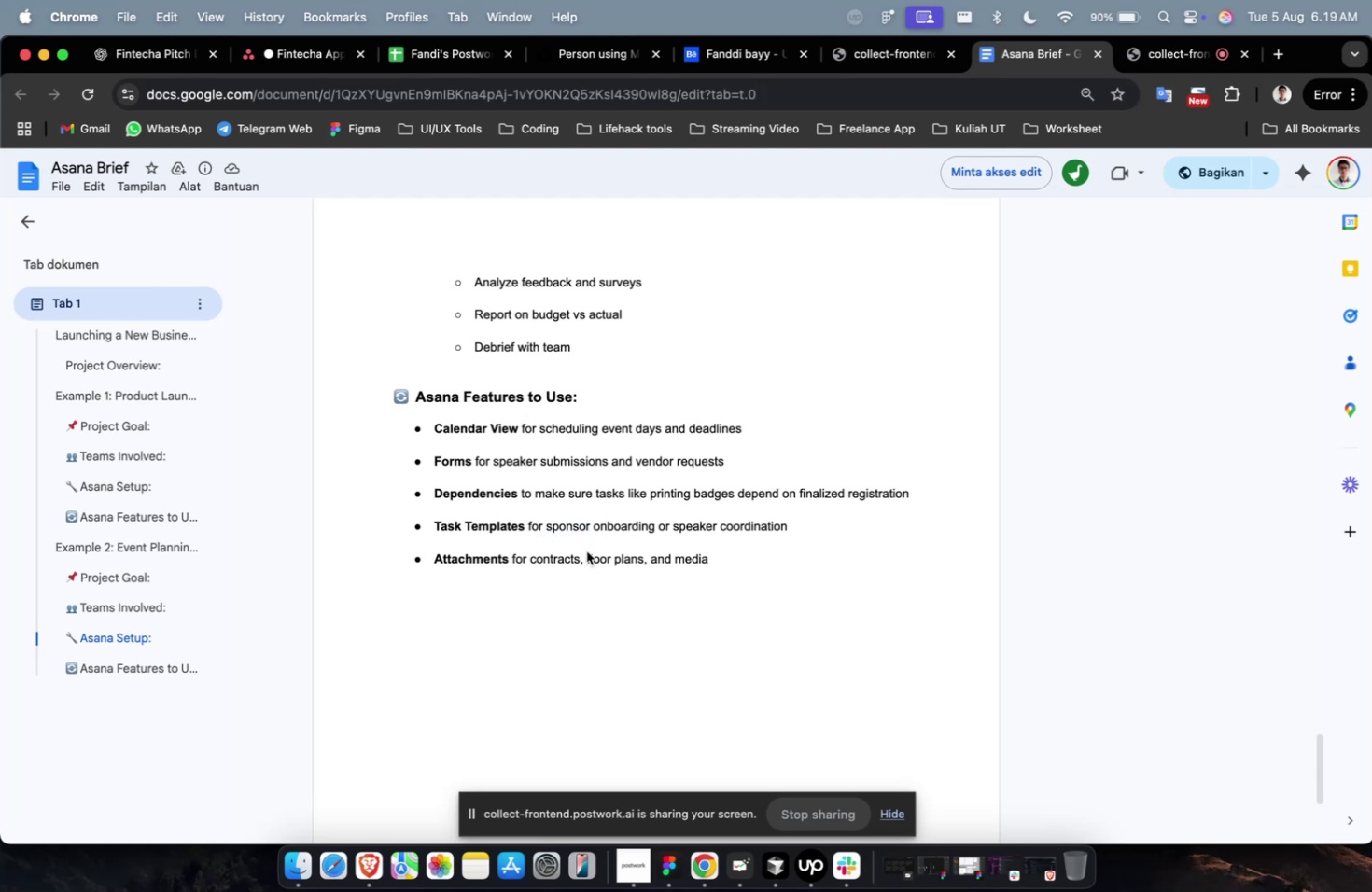 
double_click([586, 551])
 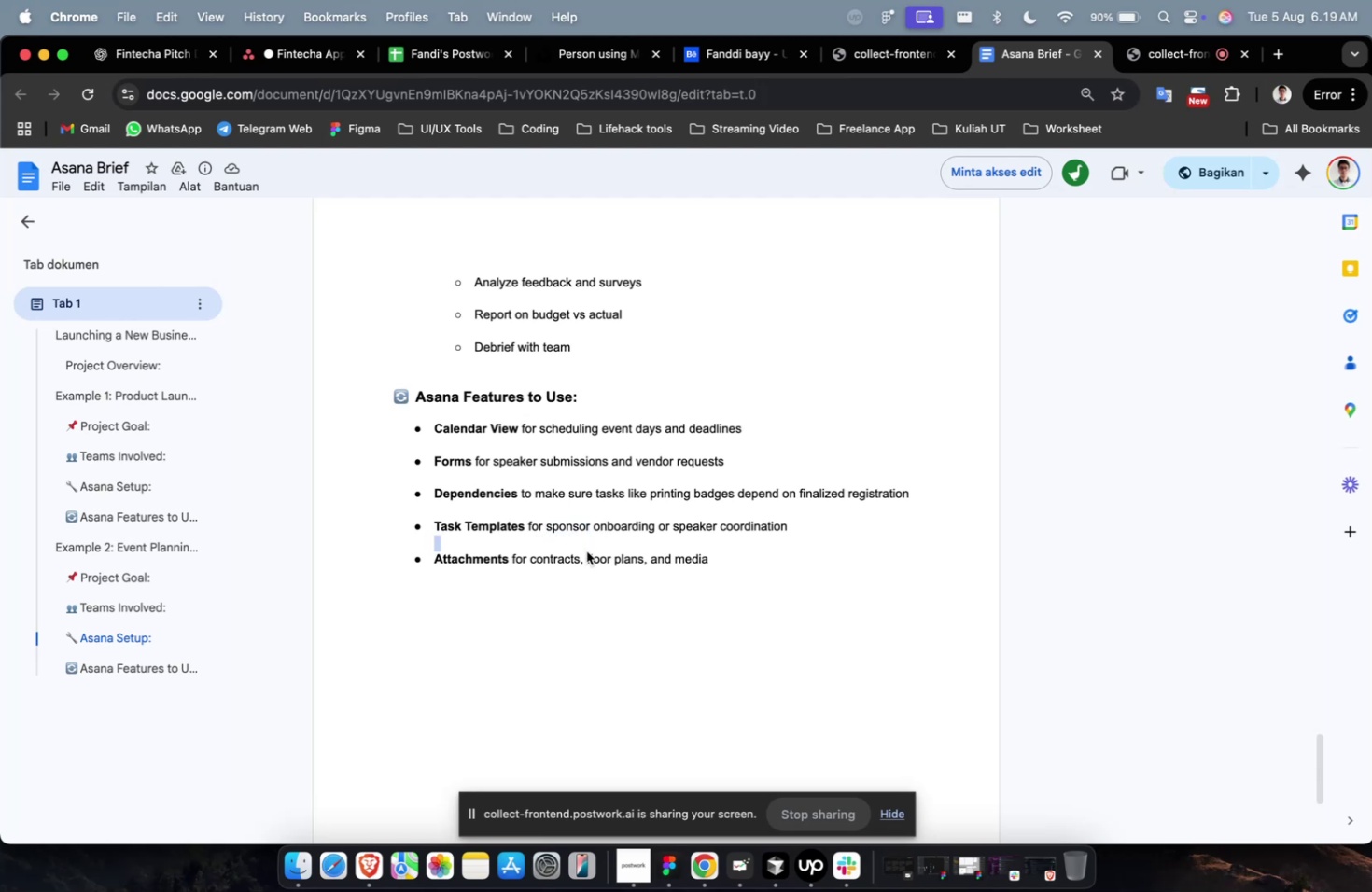 
scroll: coordinate [586, 551], scroll_direction: up, amount: 110.0
 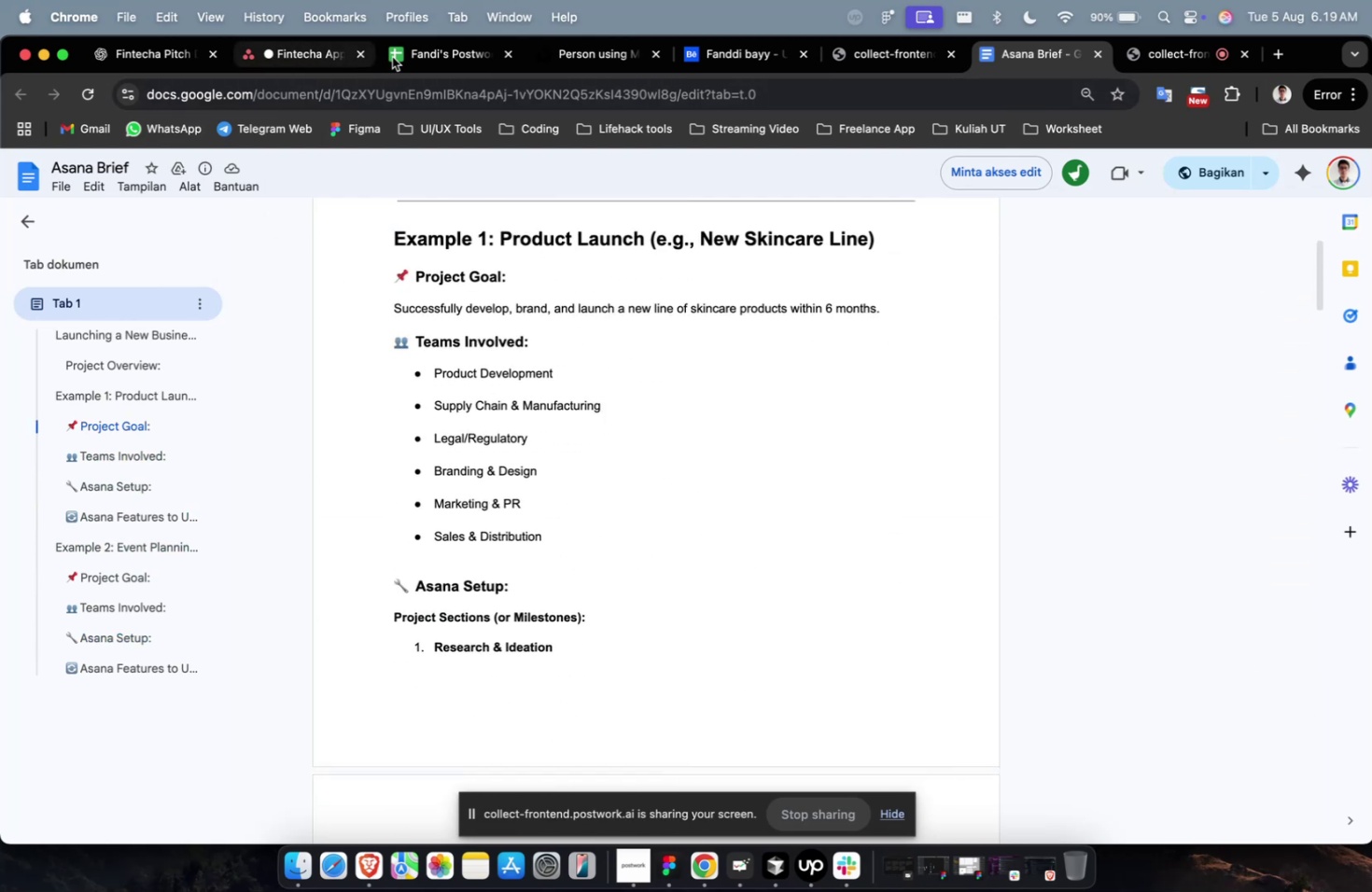 
left_click([278, 51])
 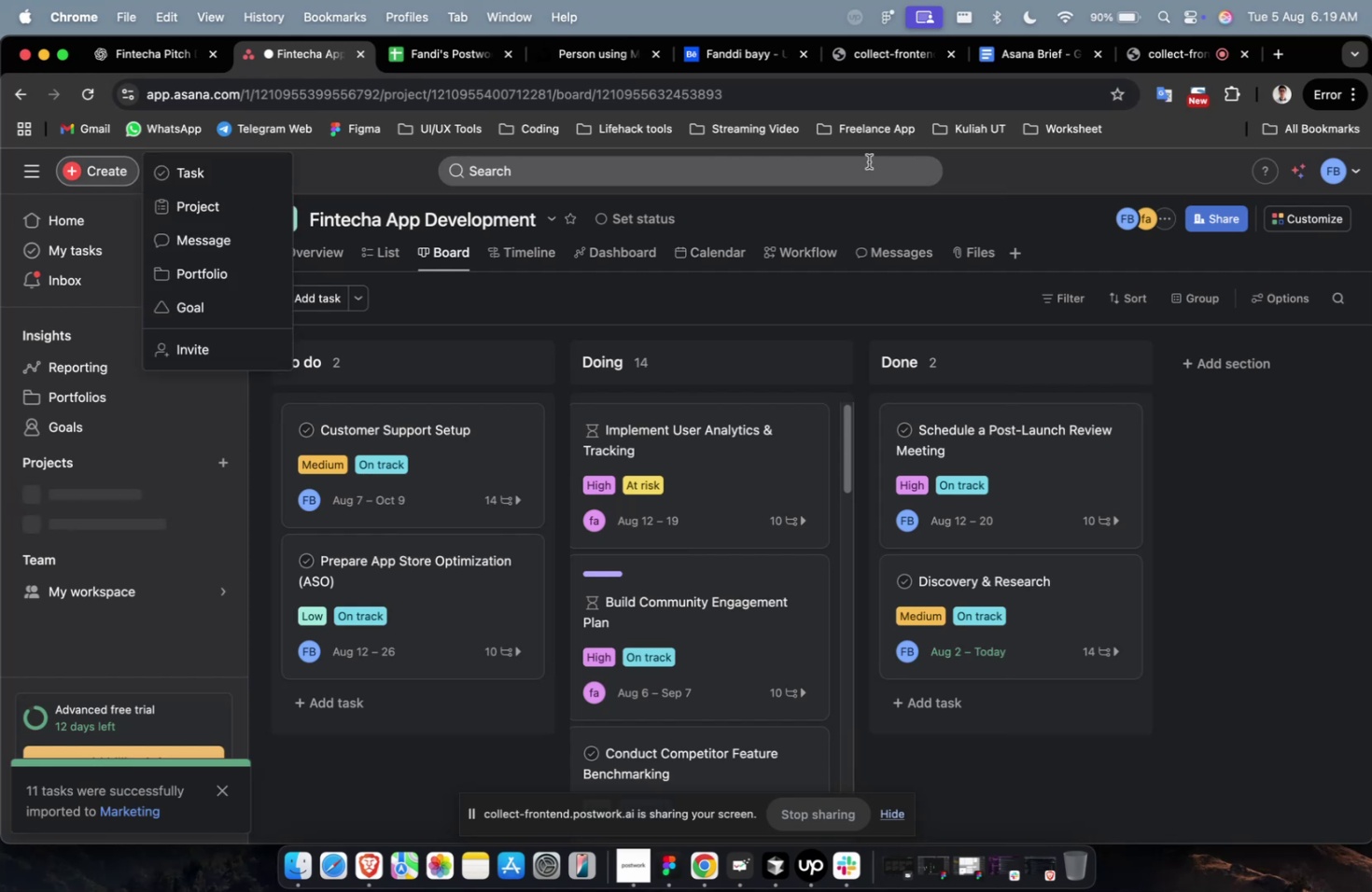 
left_click([217, 175])
 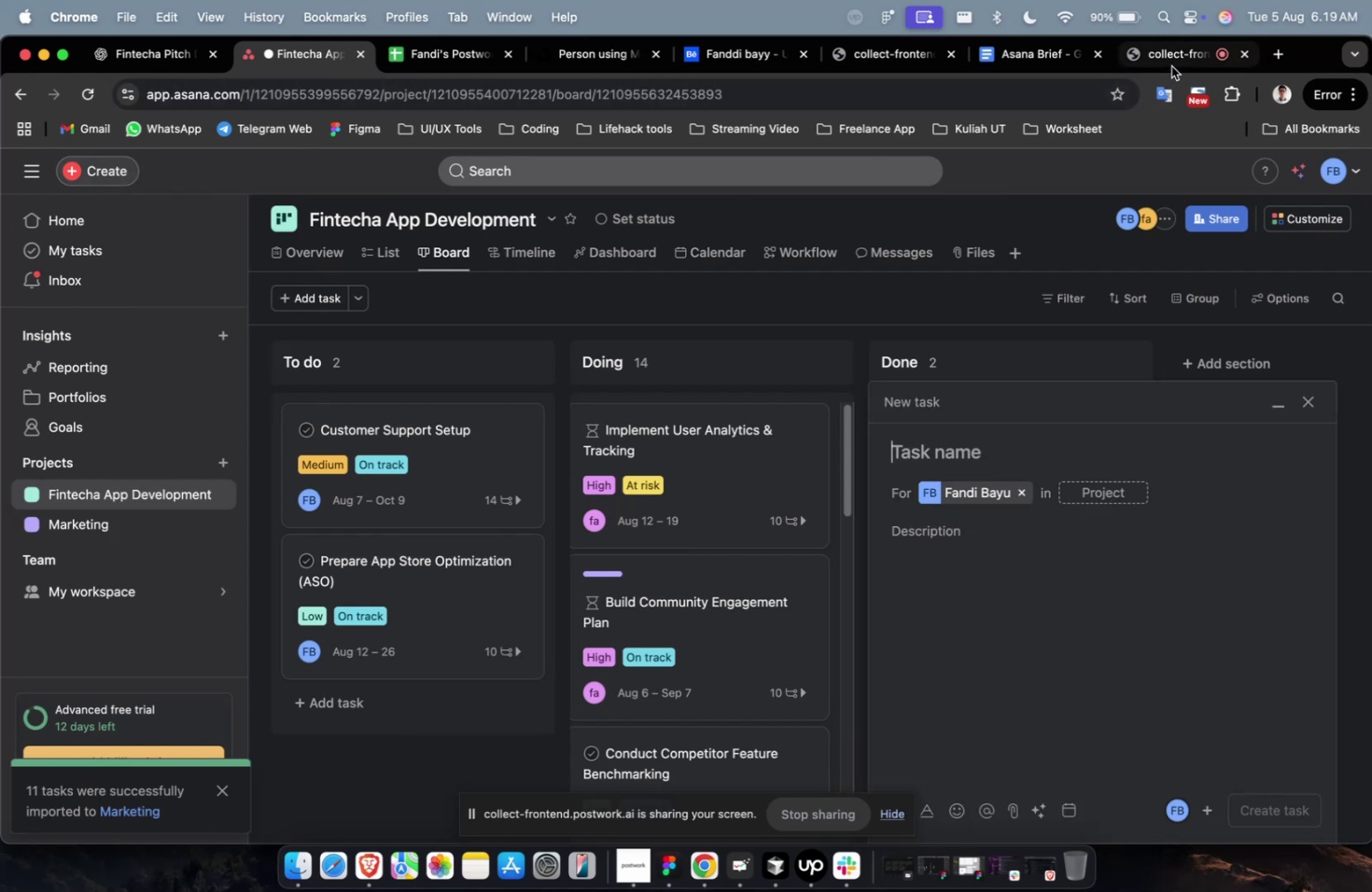 
left_click([1170, 66])
 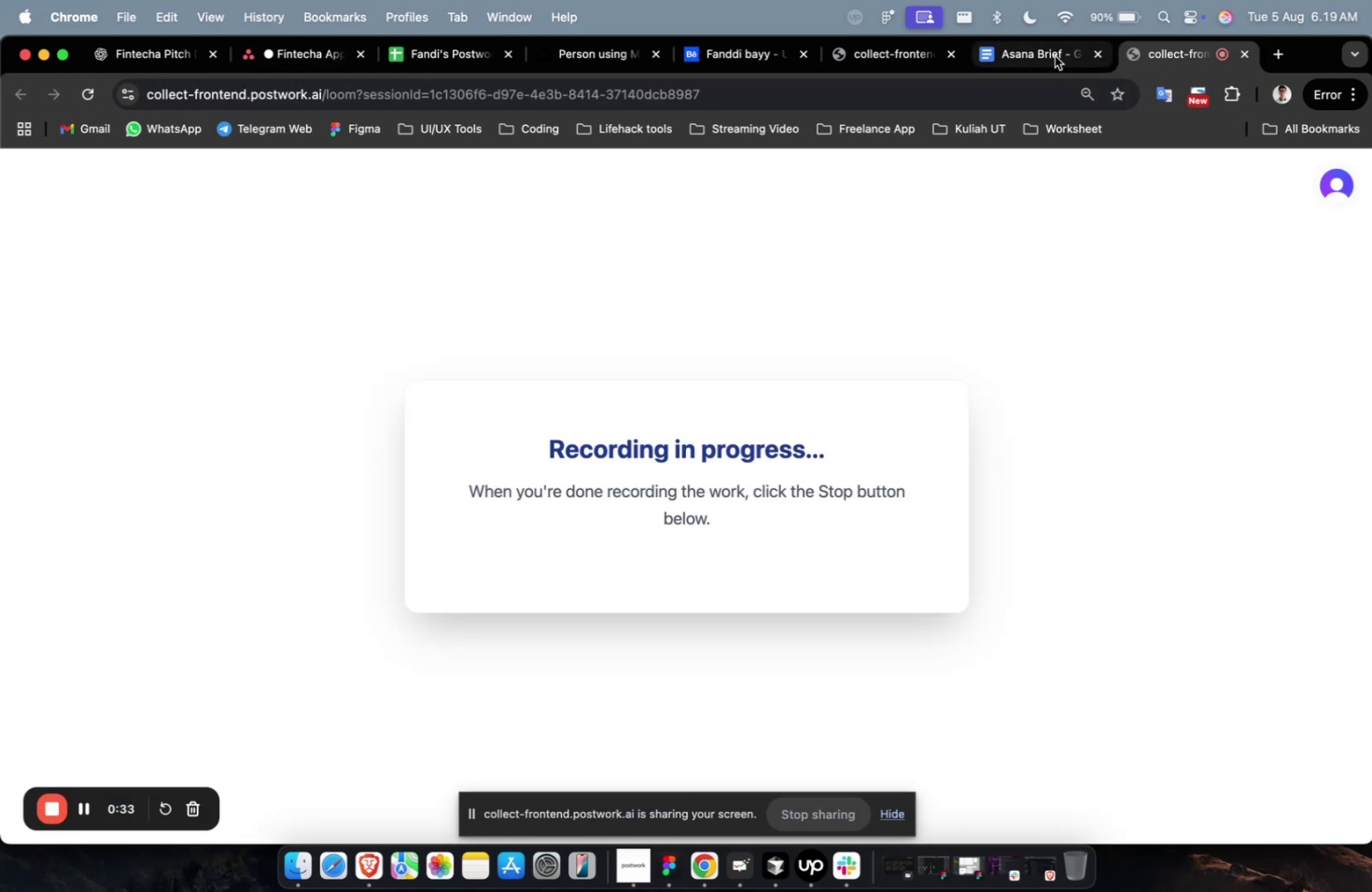 
double_click([1054, 56])
 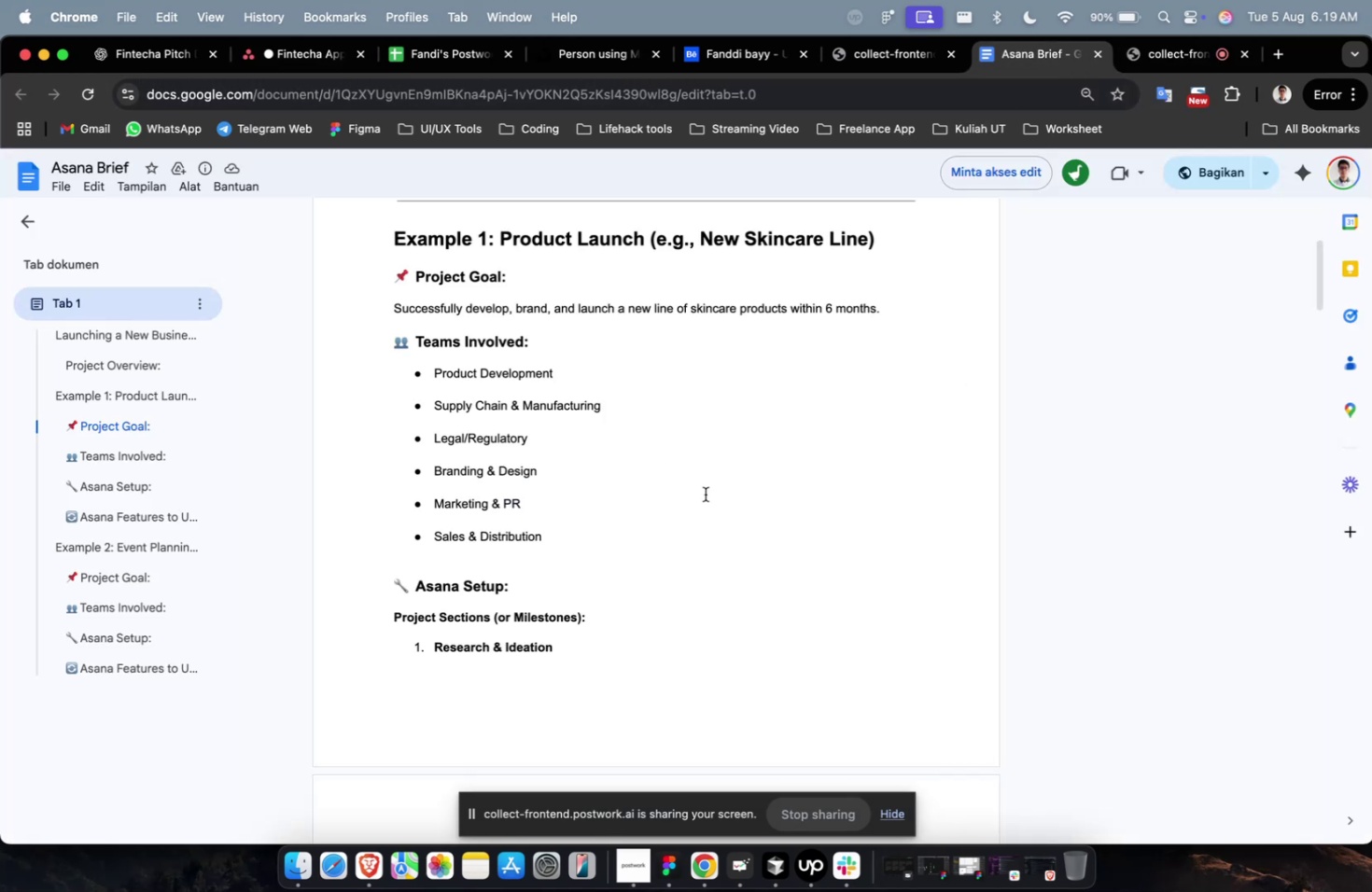 
scroll: coordinate [671, 421], scroll_direction: up, amount: 4.0
 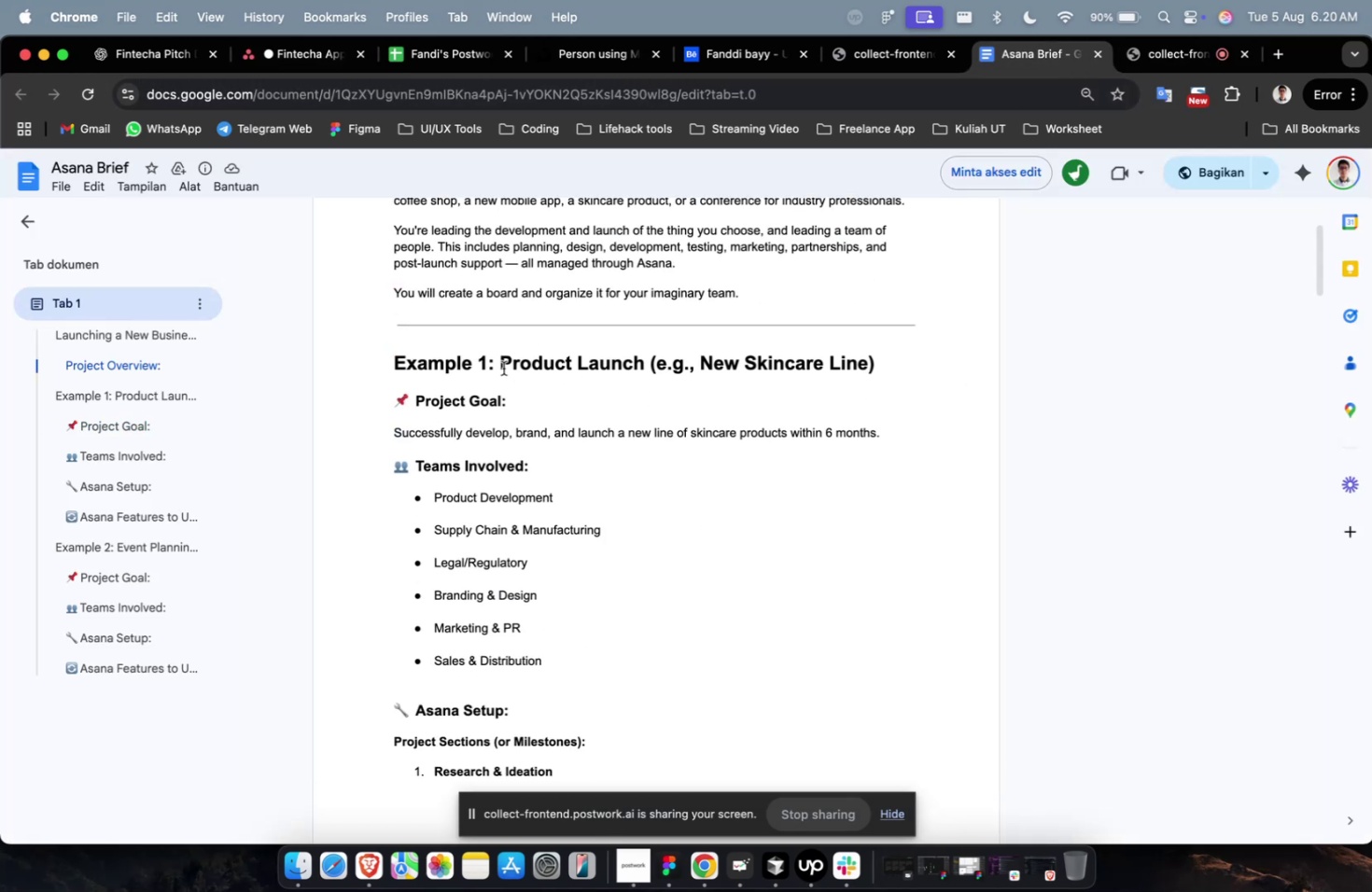 
left_click_drag(start_coordinate=[499, 366], to_coordinate=[643, 367])
 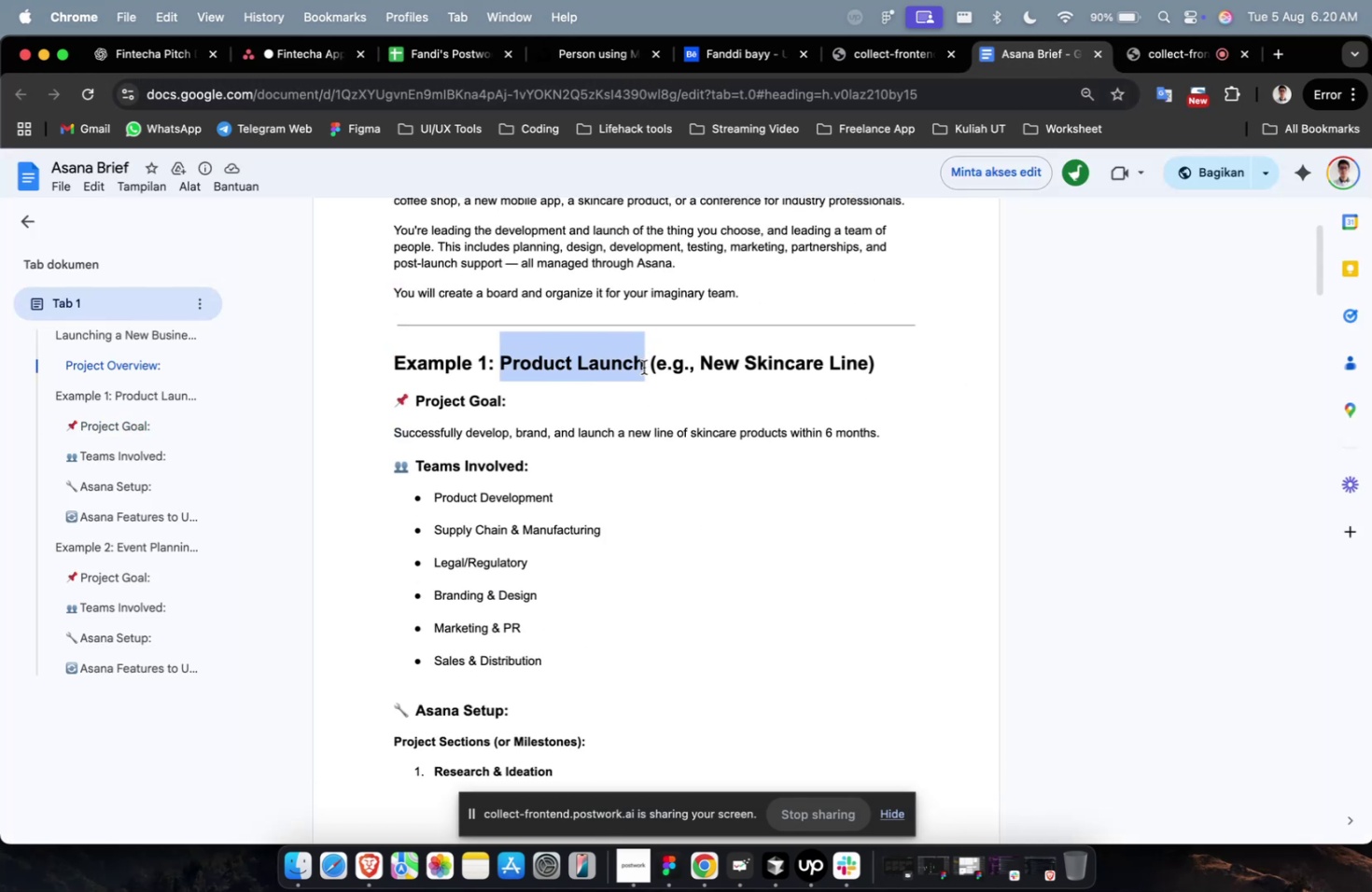 
key(Meta+C)
 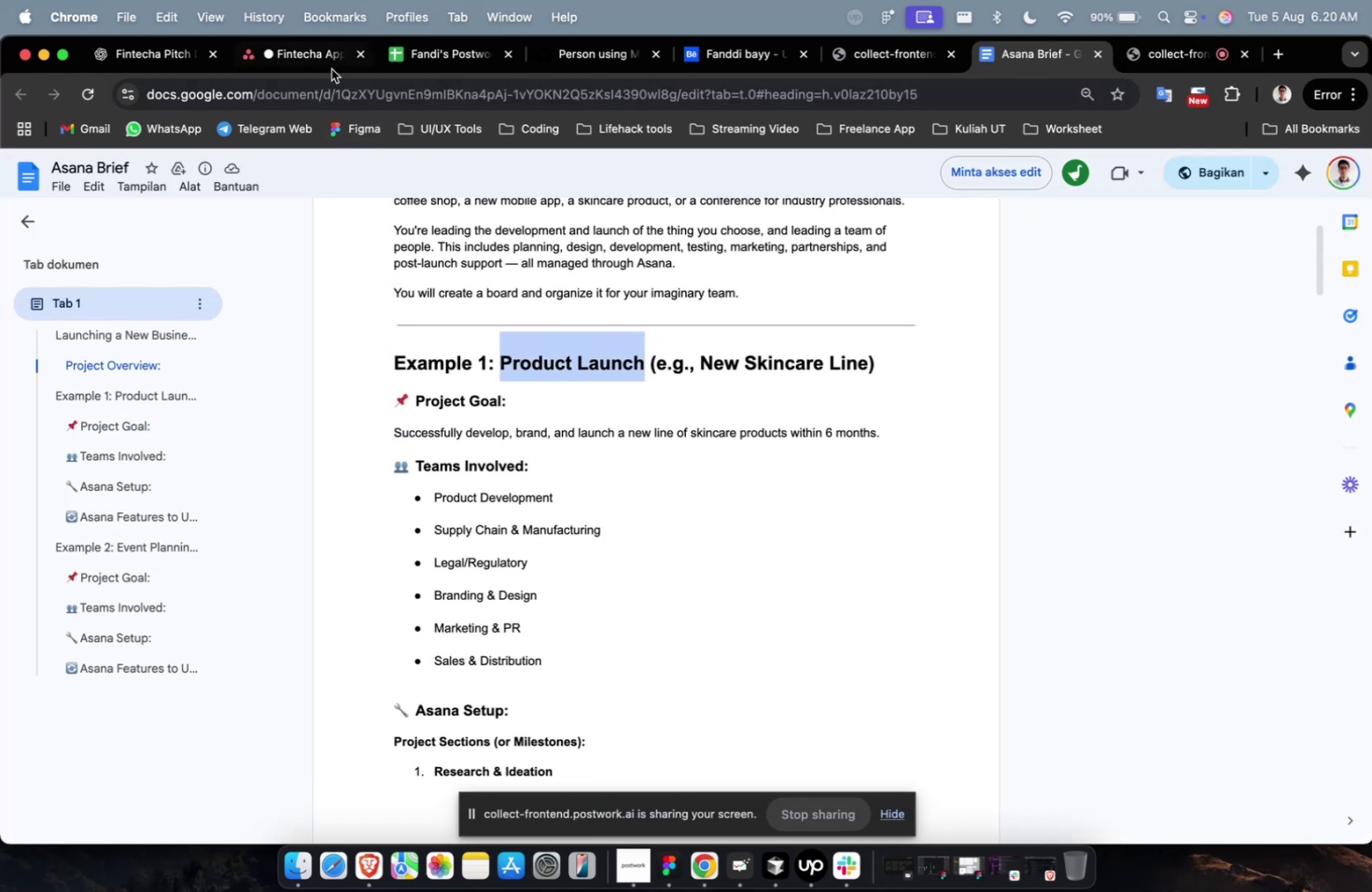 
left_click([334, 58])
 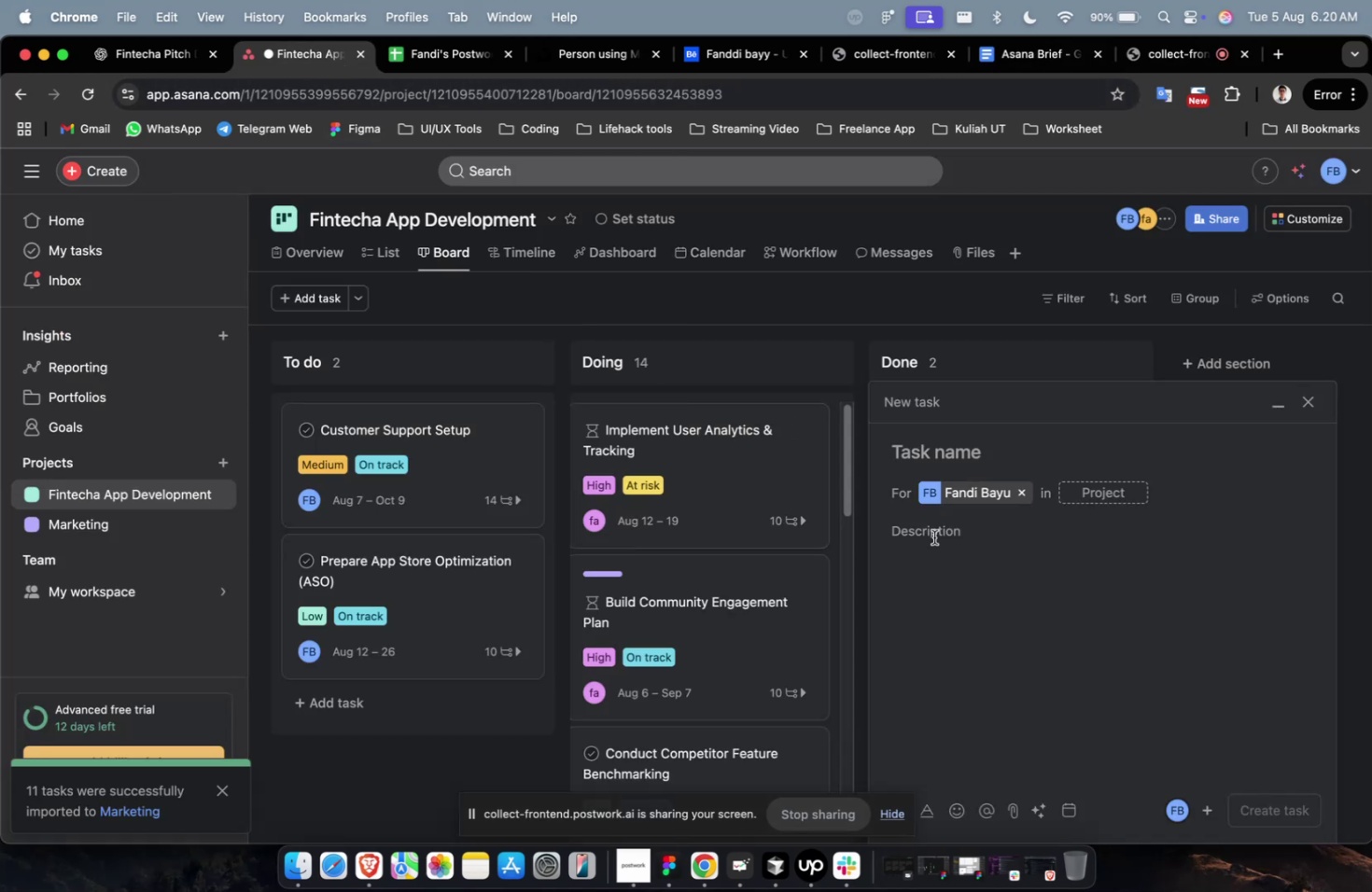 
key(Meta+V)
 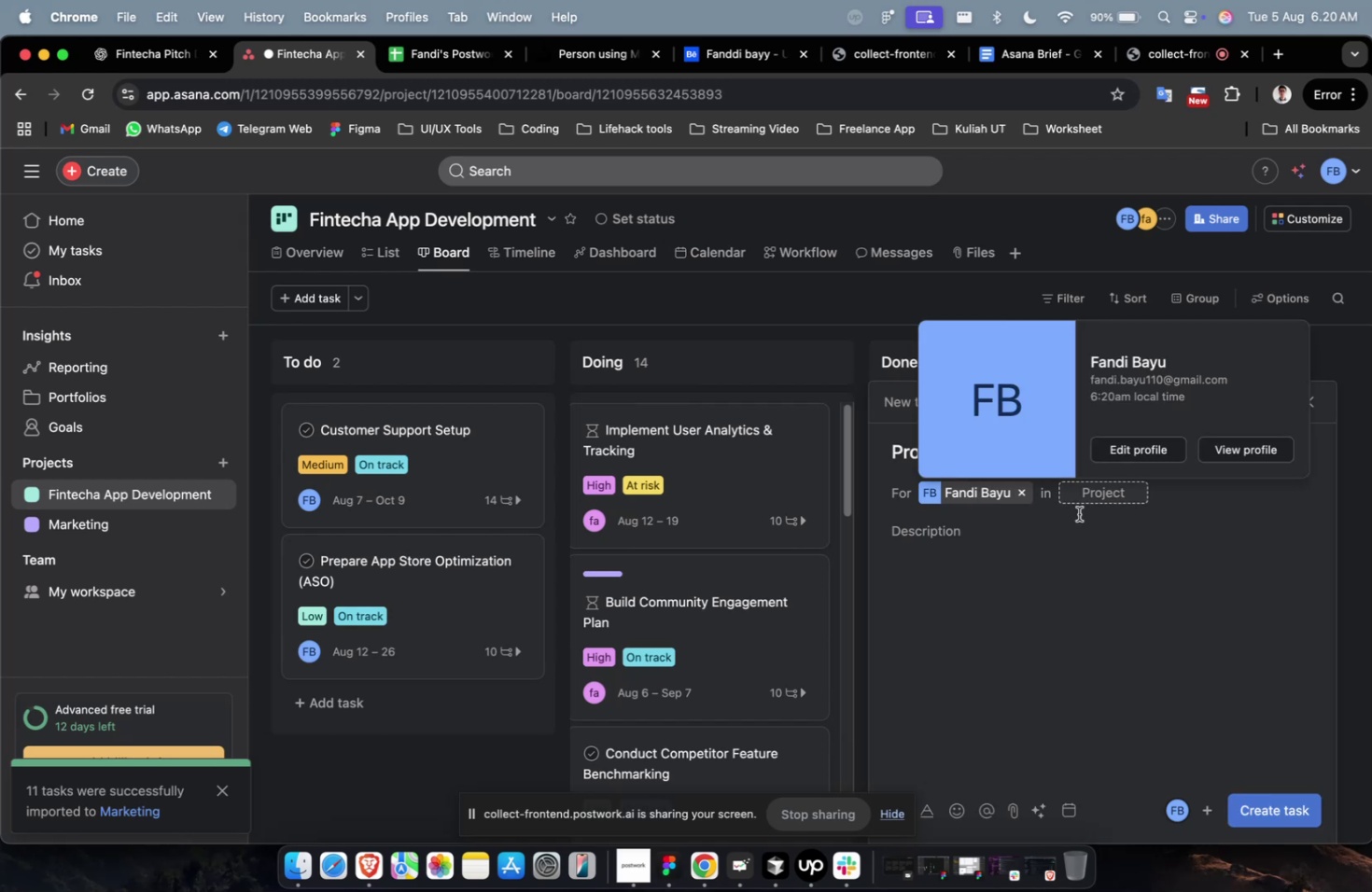 
left_click([1089, 566])
 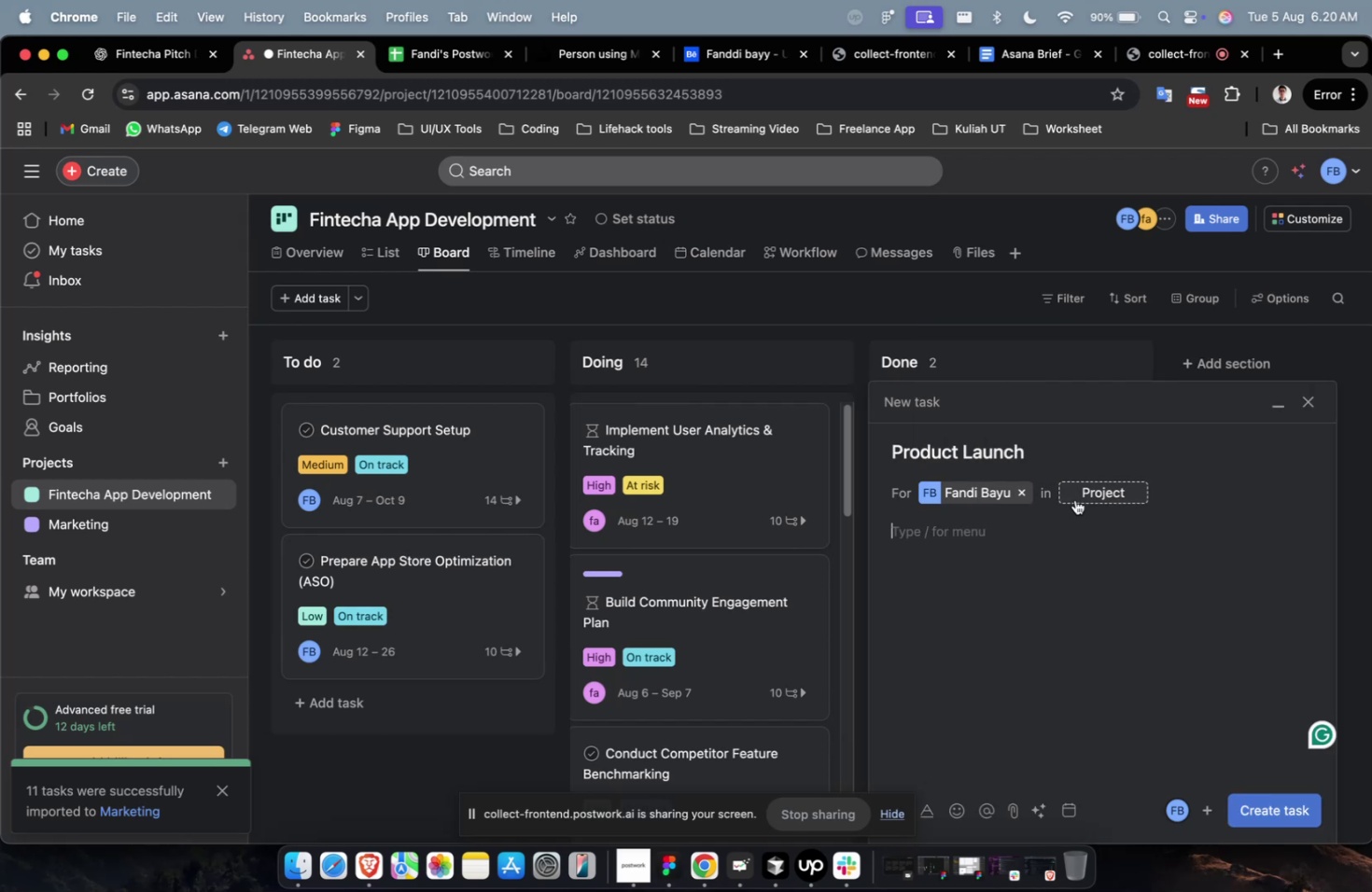 
left_click([1075, 493])
 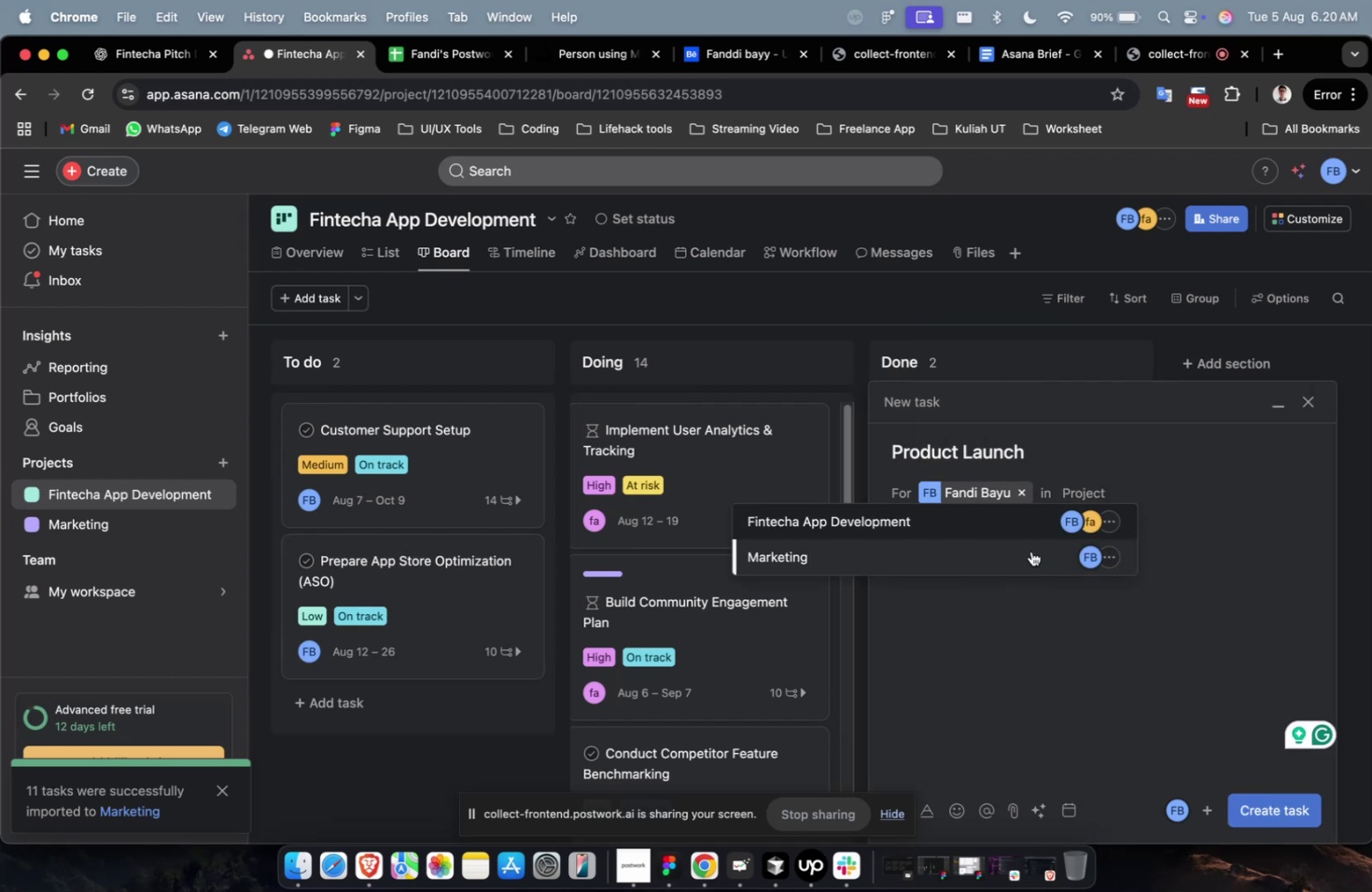 
left_click([1027, 528])
 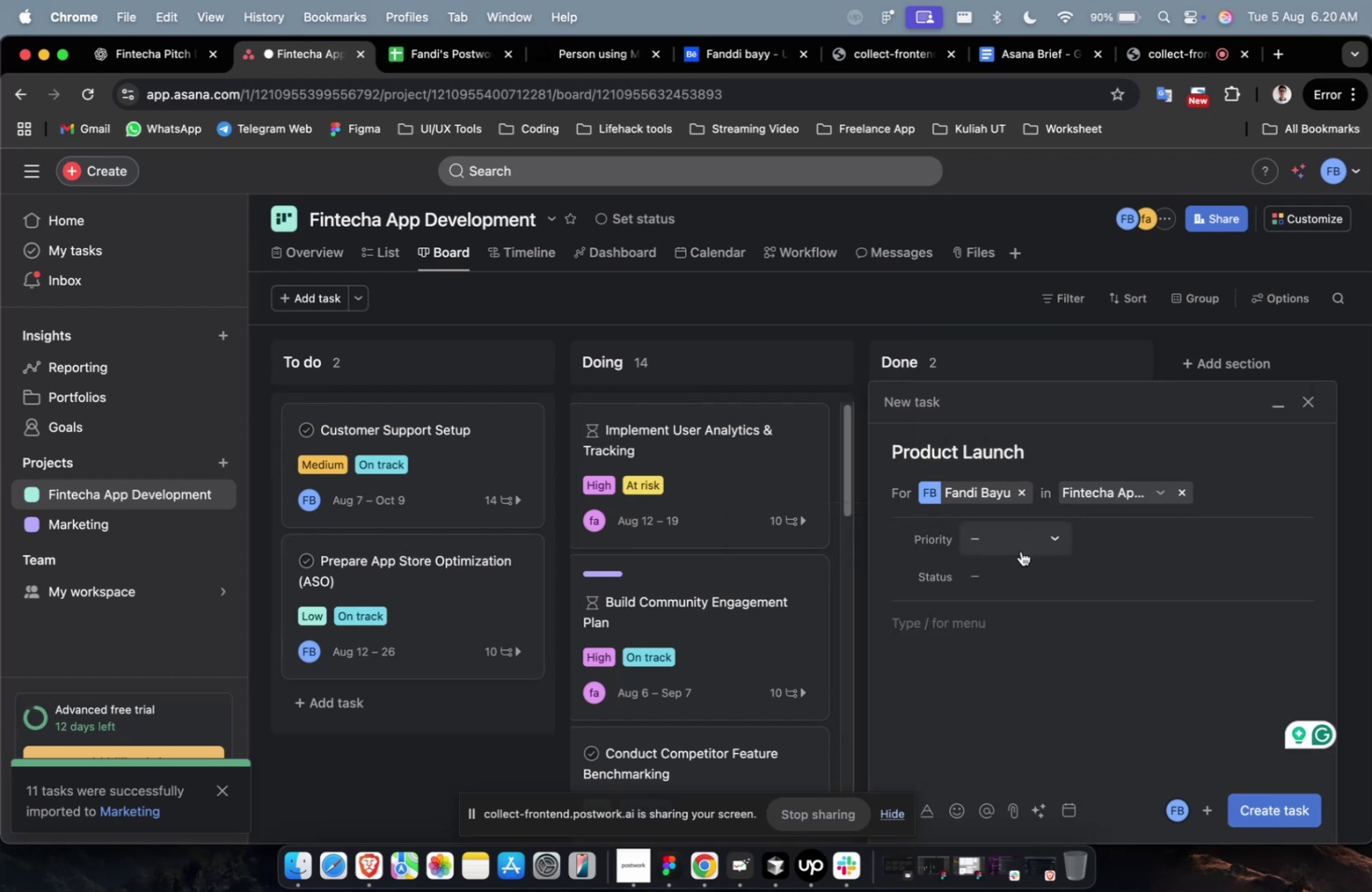 
left_click([1023, 541])
 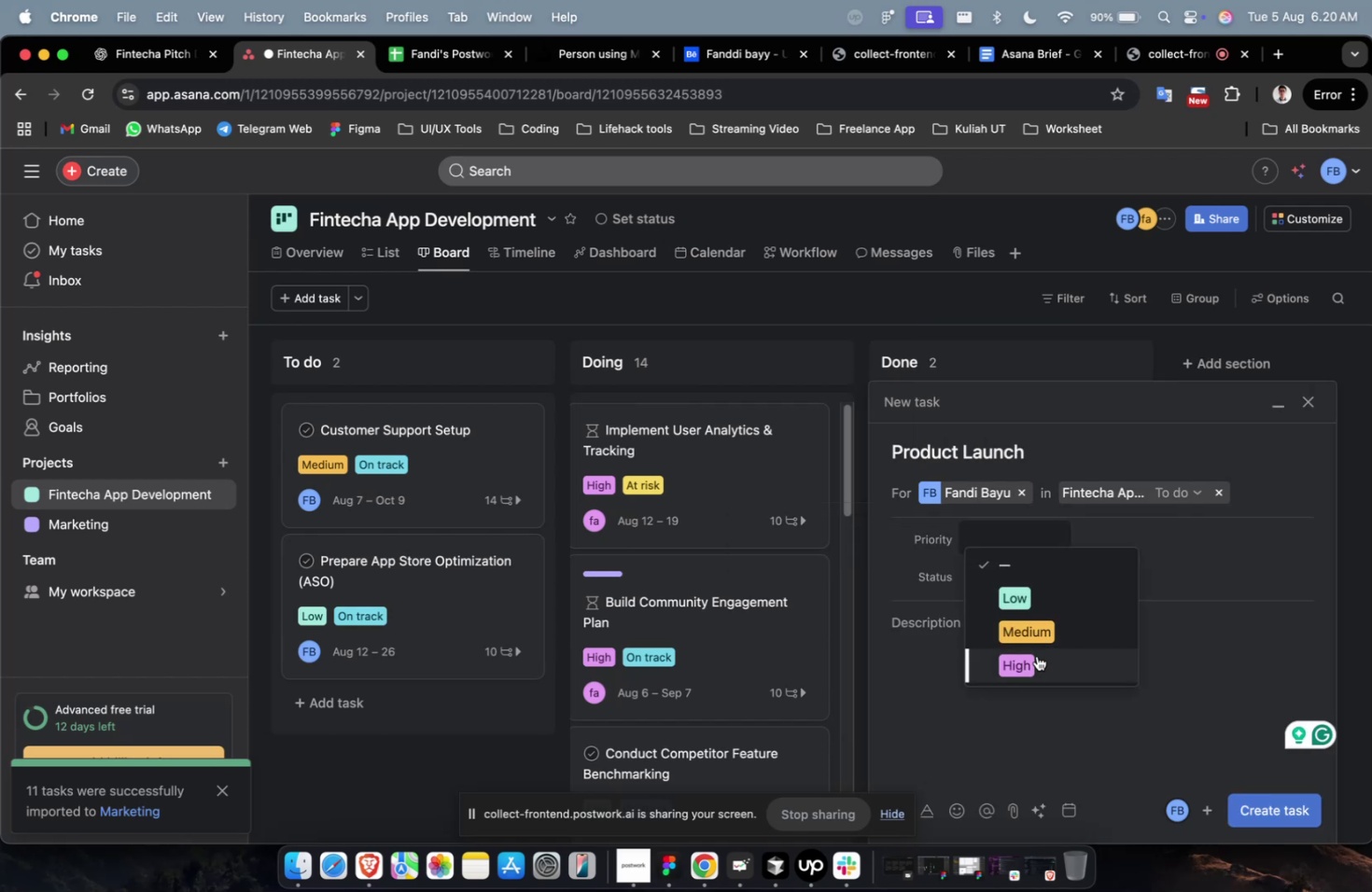 
left_click([1036, 655])
 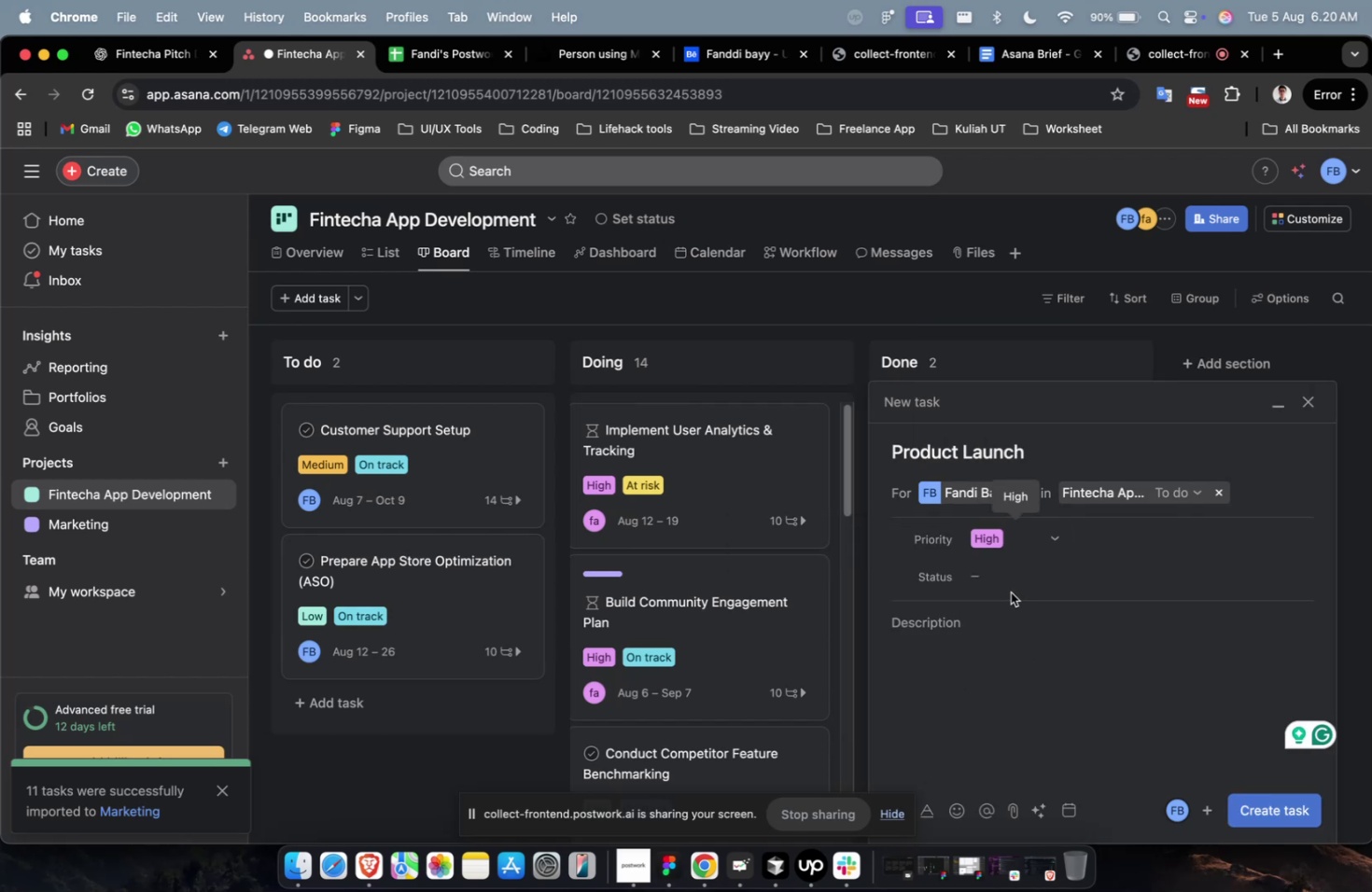 
left_click([986, 579])
 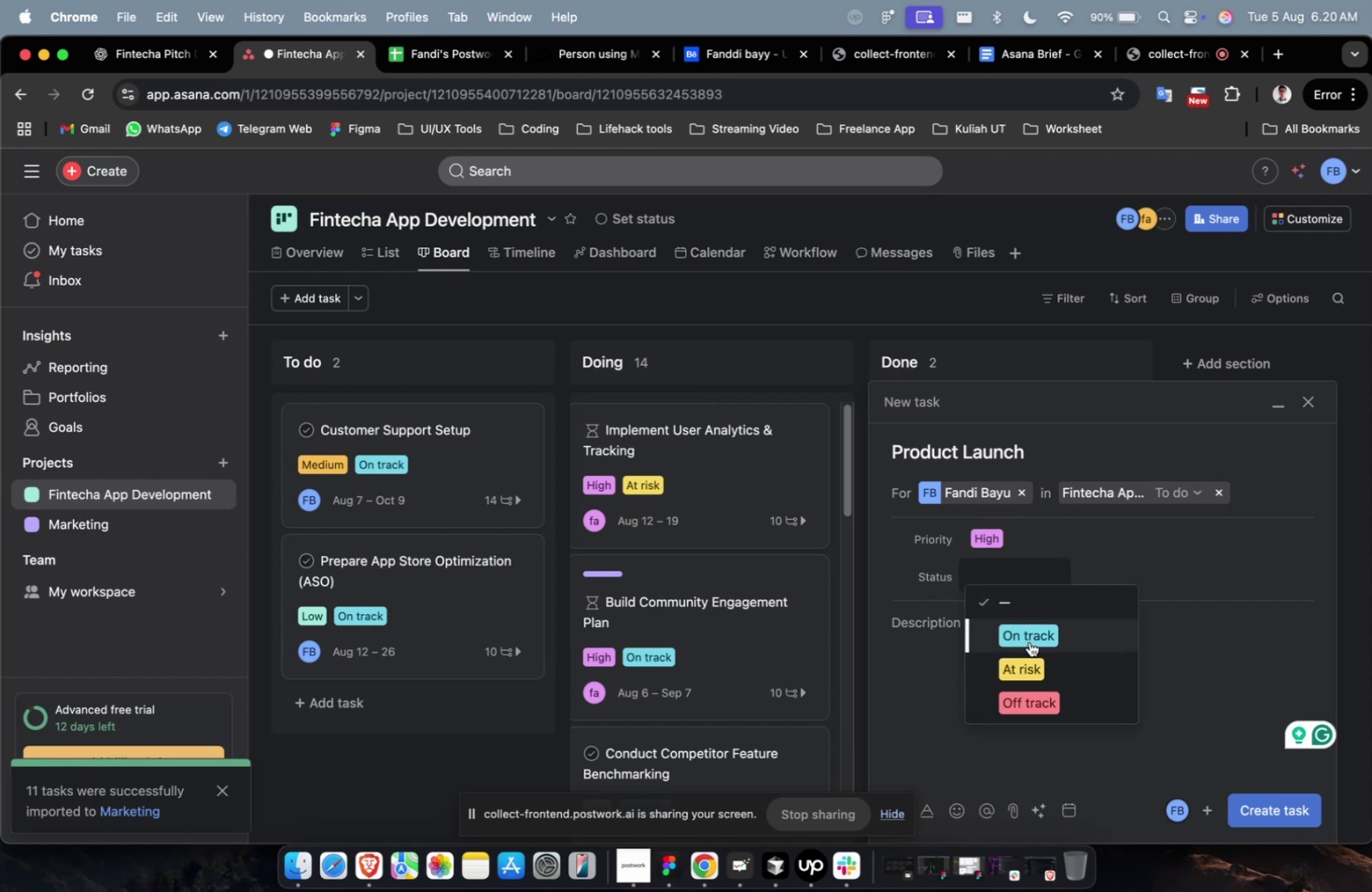 
left_click([1029, 641])
 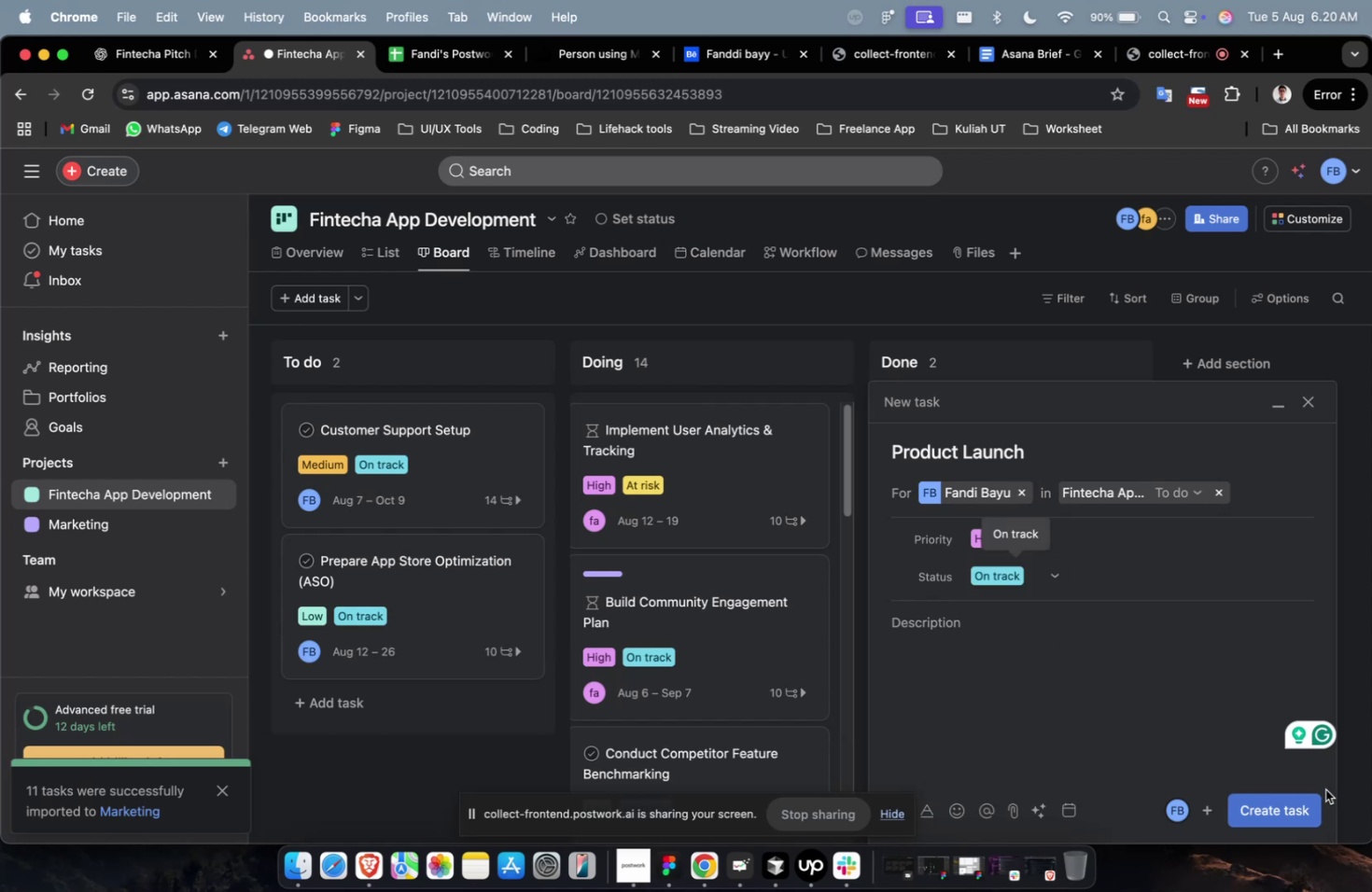 
left_click([1295, 801])
 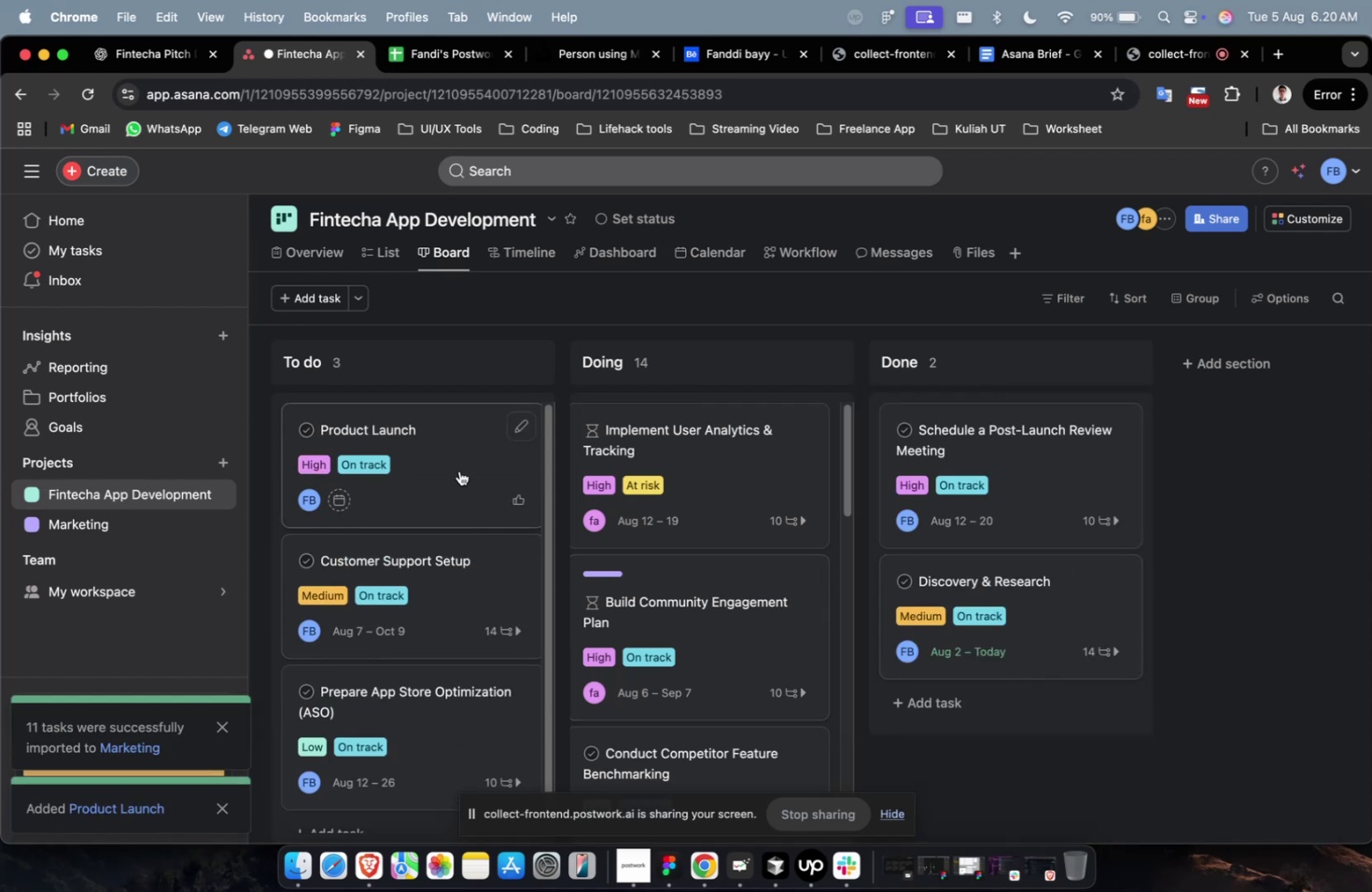 
left_click_drag(start_coordinate=[468, 451], to_coordinate=[416, 442])
 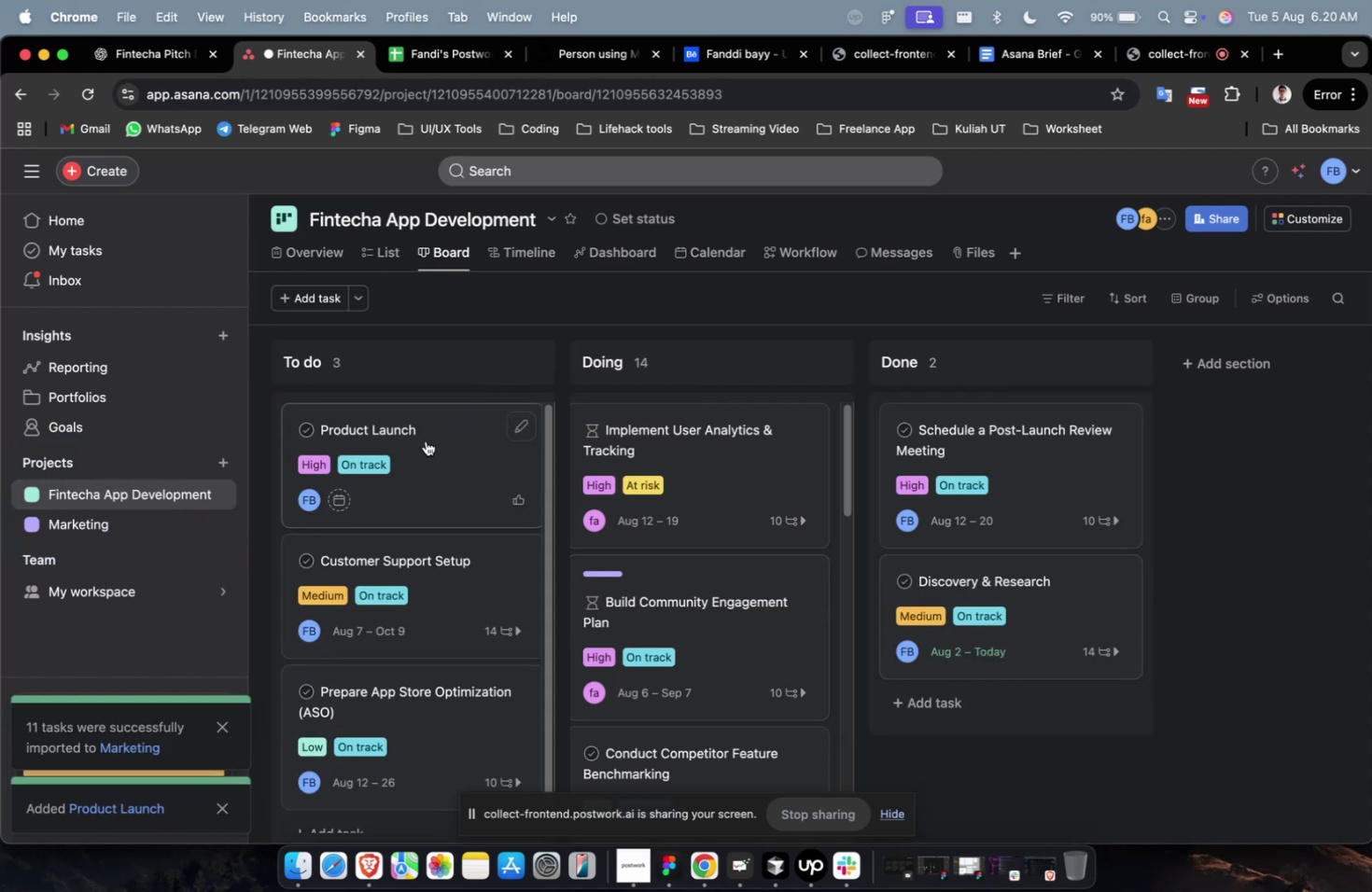 
right_click([426, 440])
 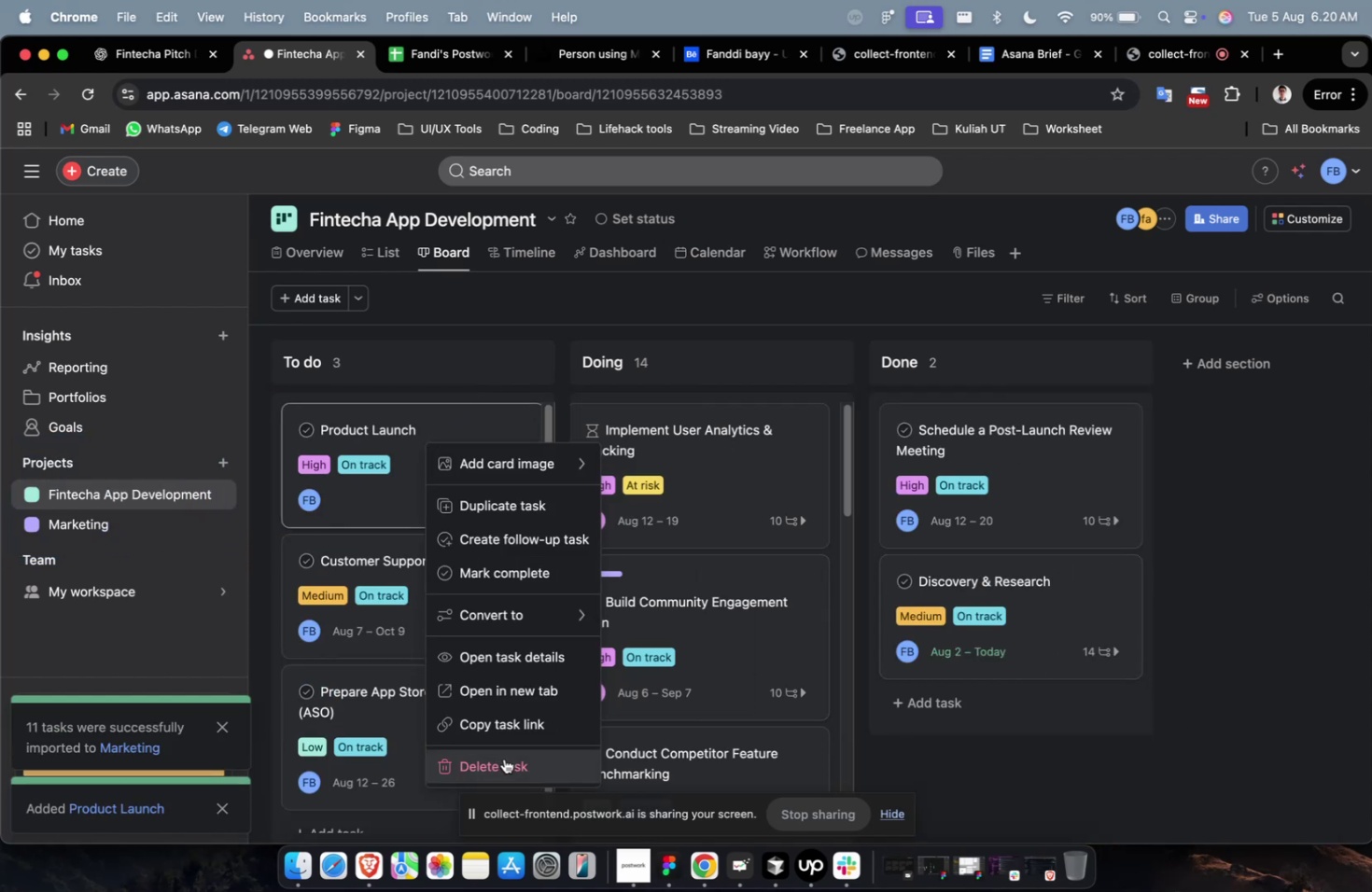 
left_click([503, 760])
 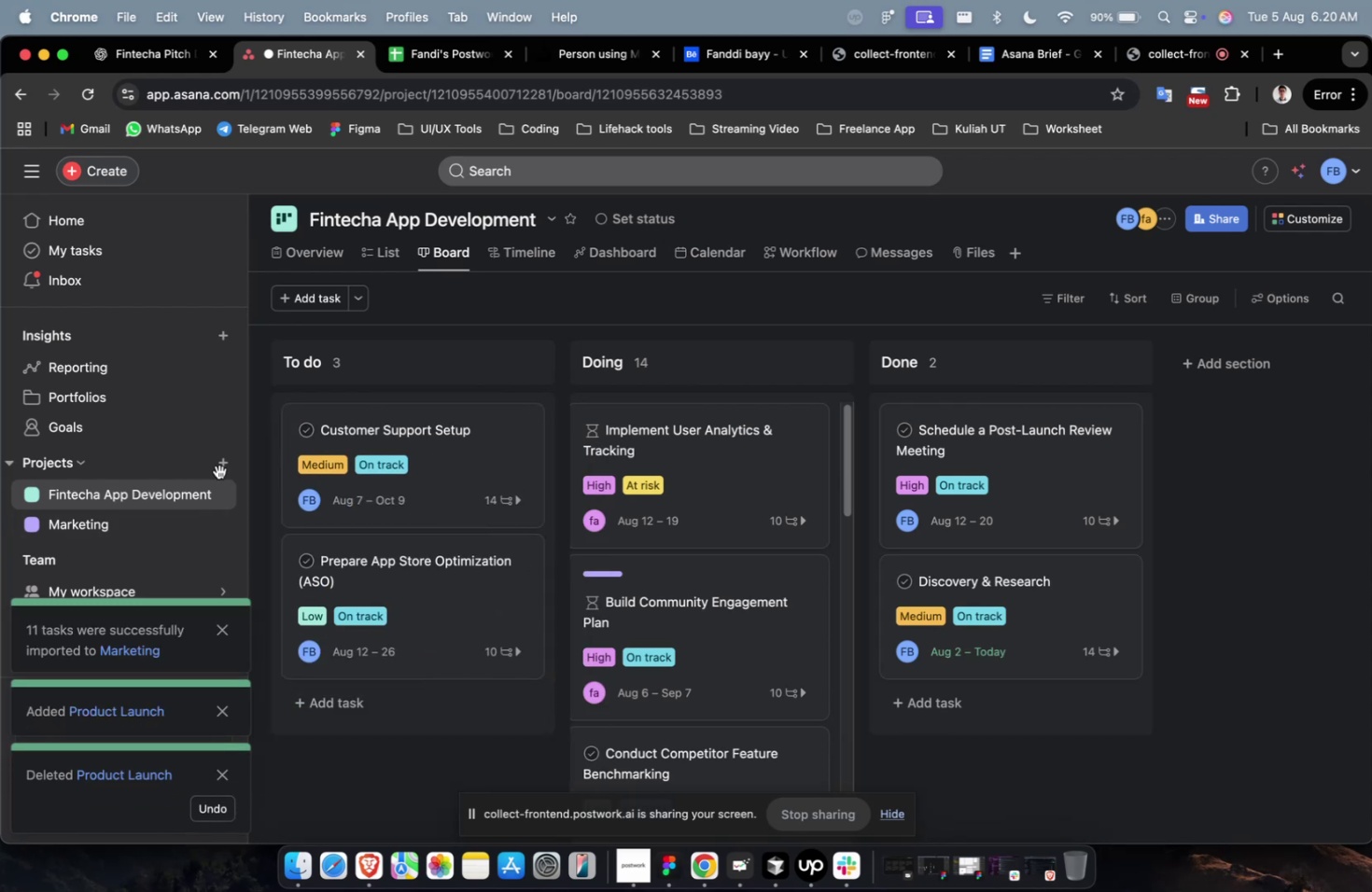 
left_click([223, 463])
 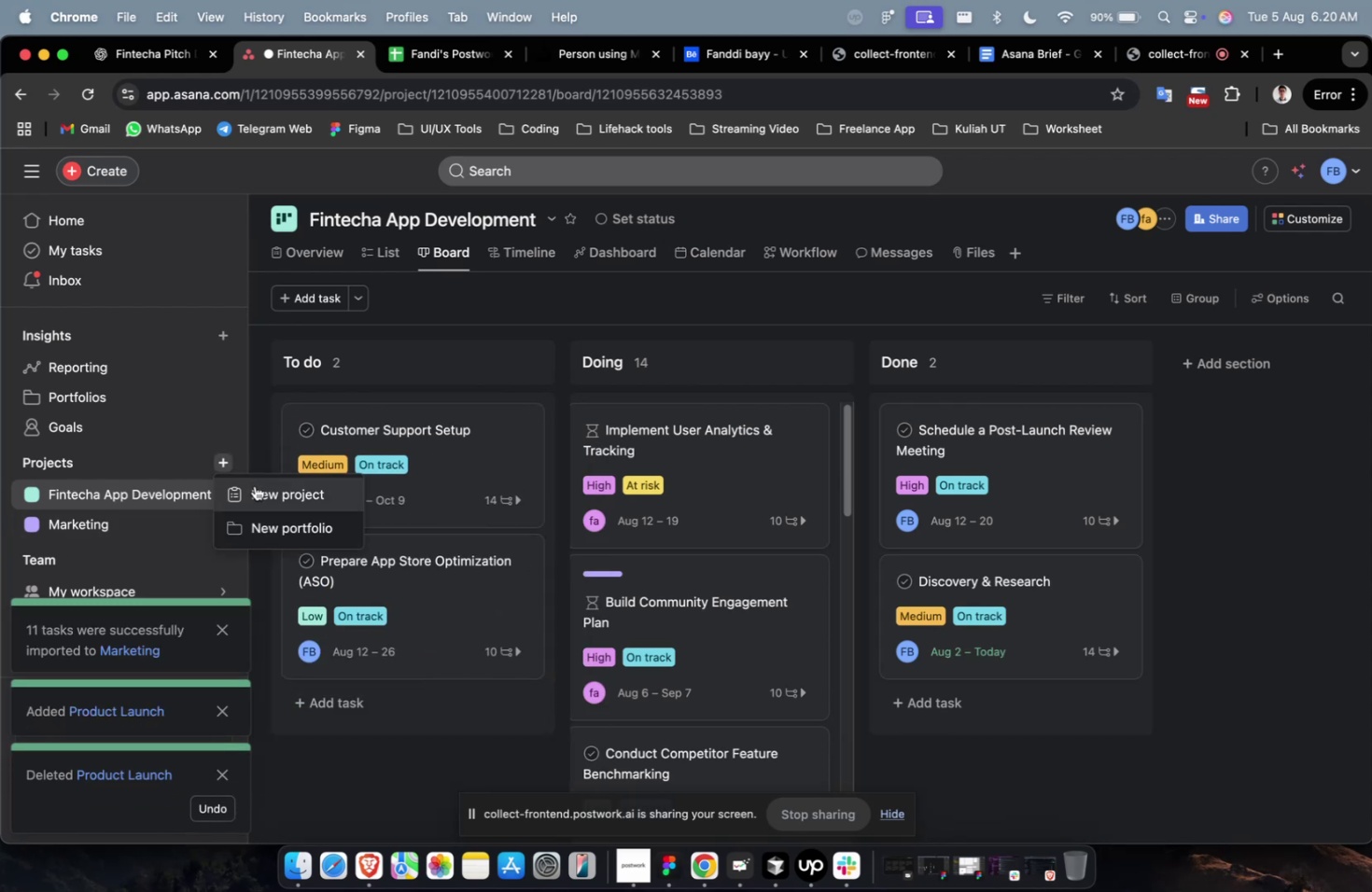 
left_click([255, 485])
 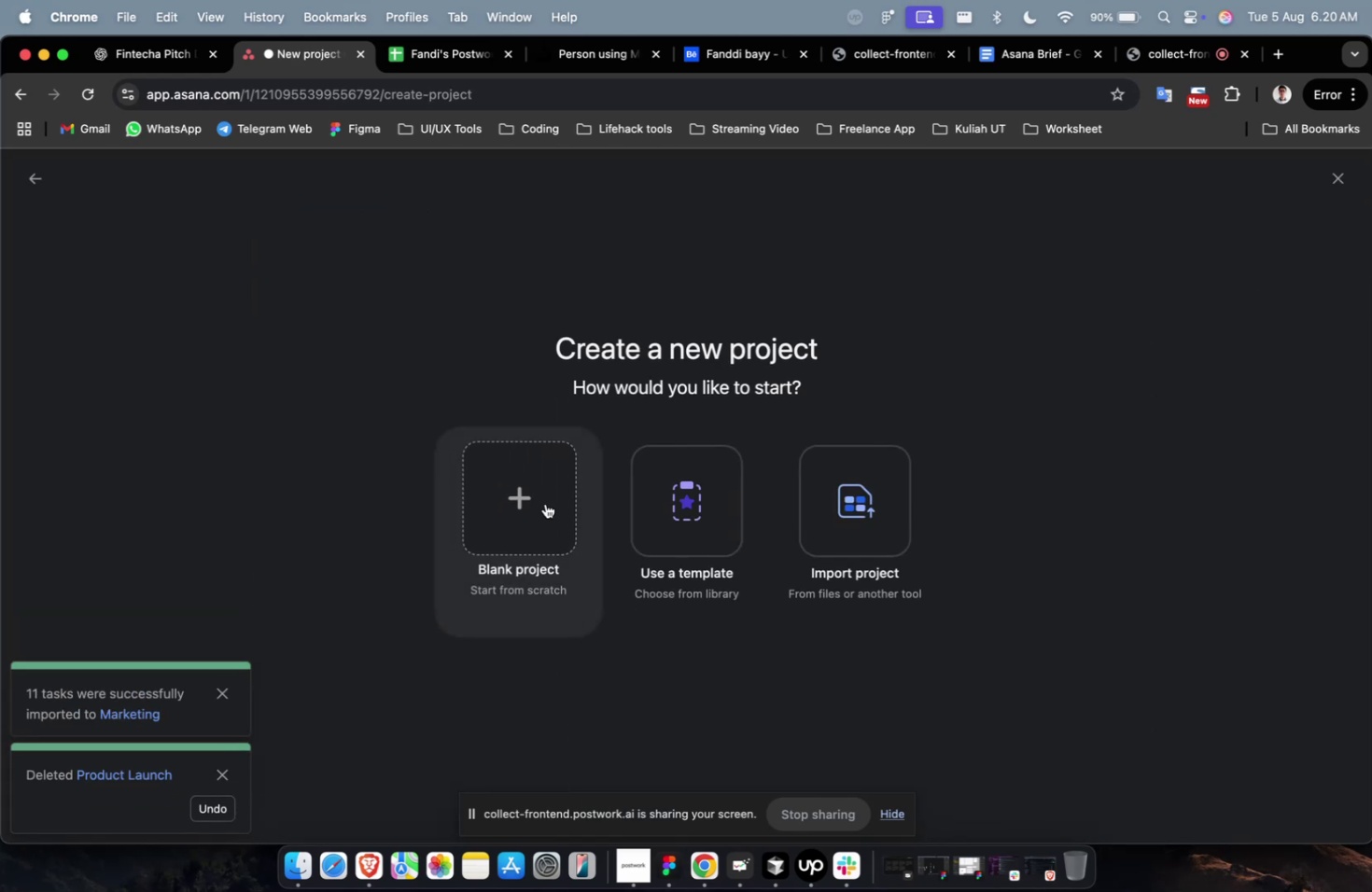 
left_click([545, 503])
 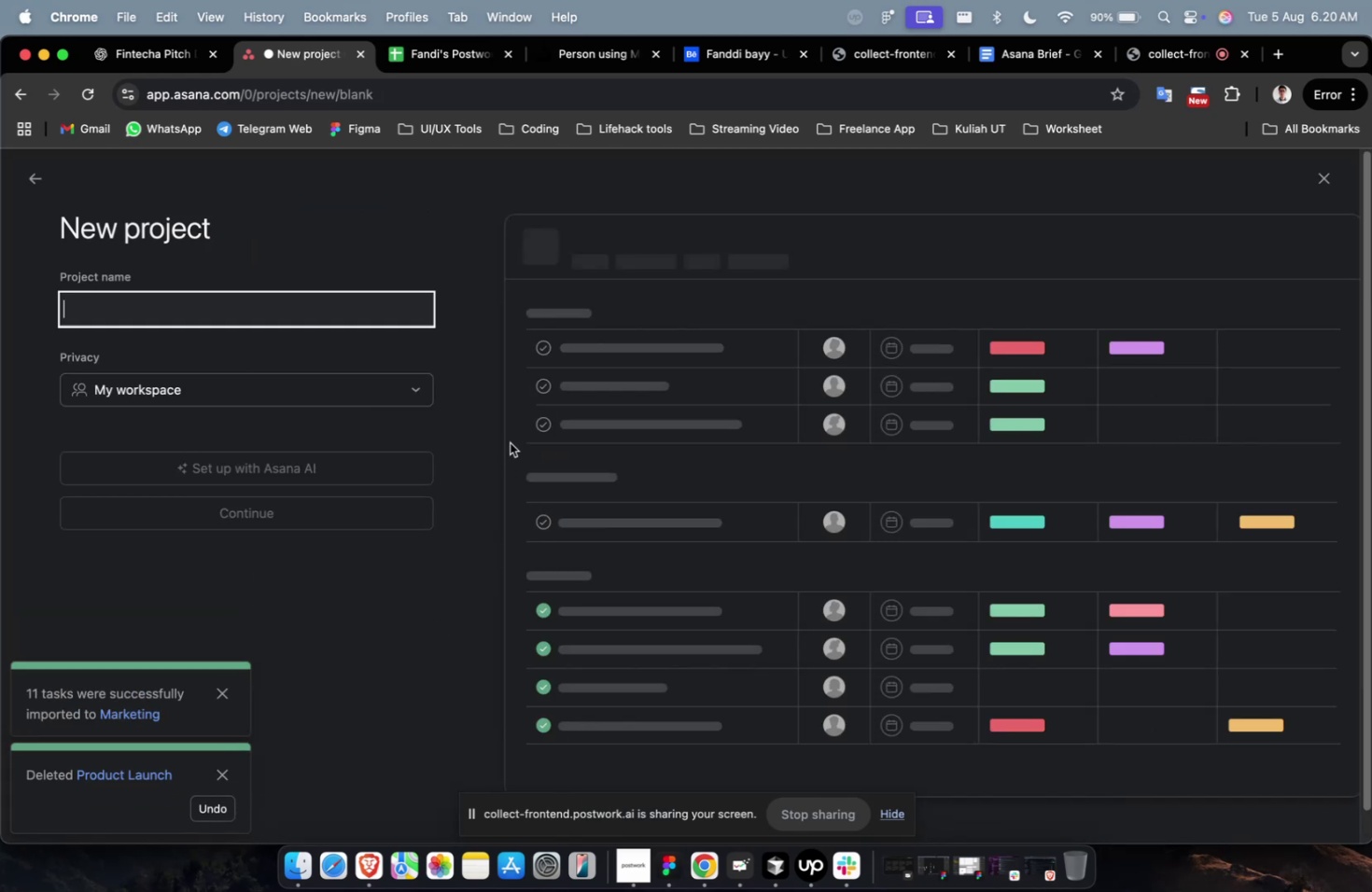 
key(Meta+V)
 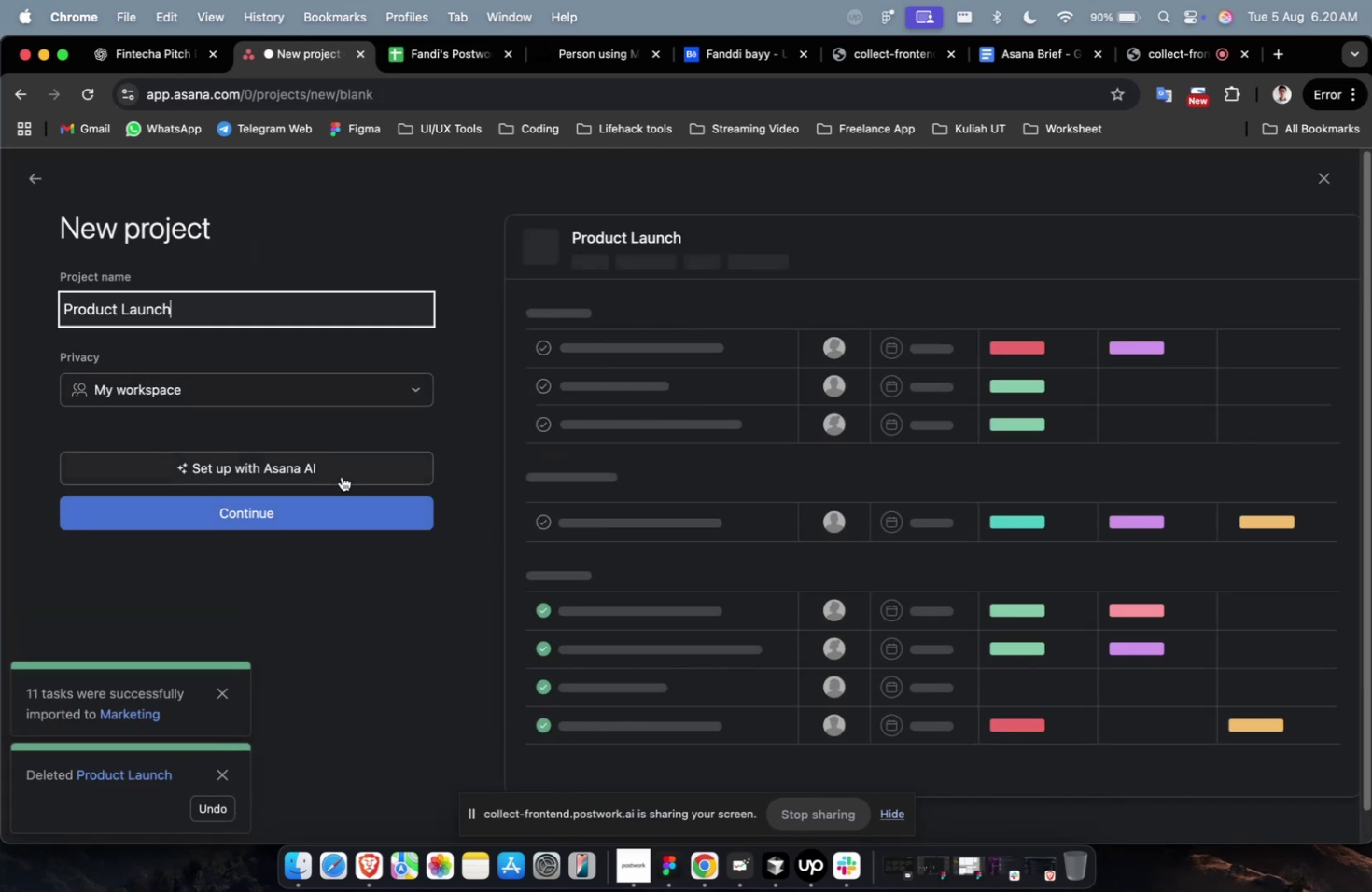 
left_click([332, 506])
 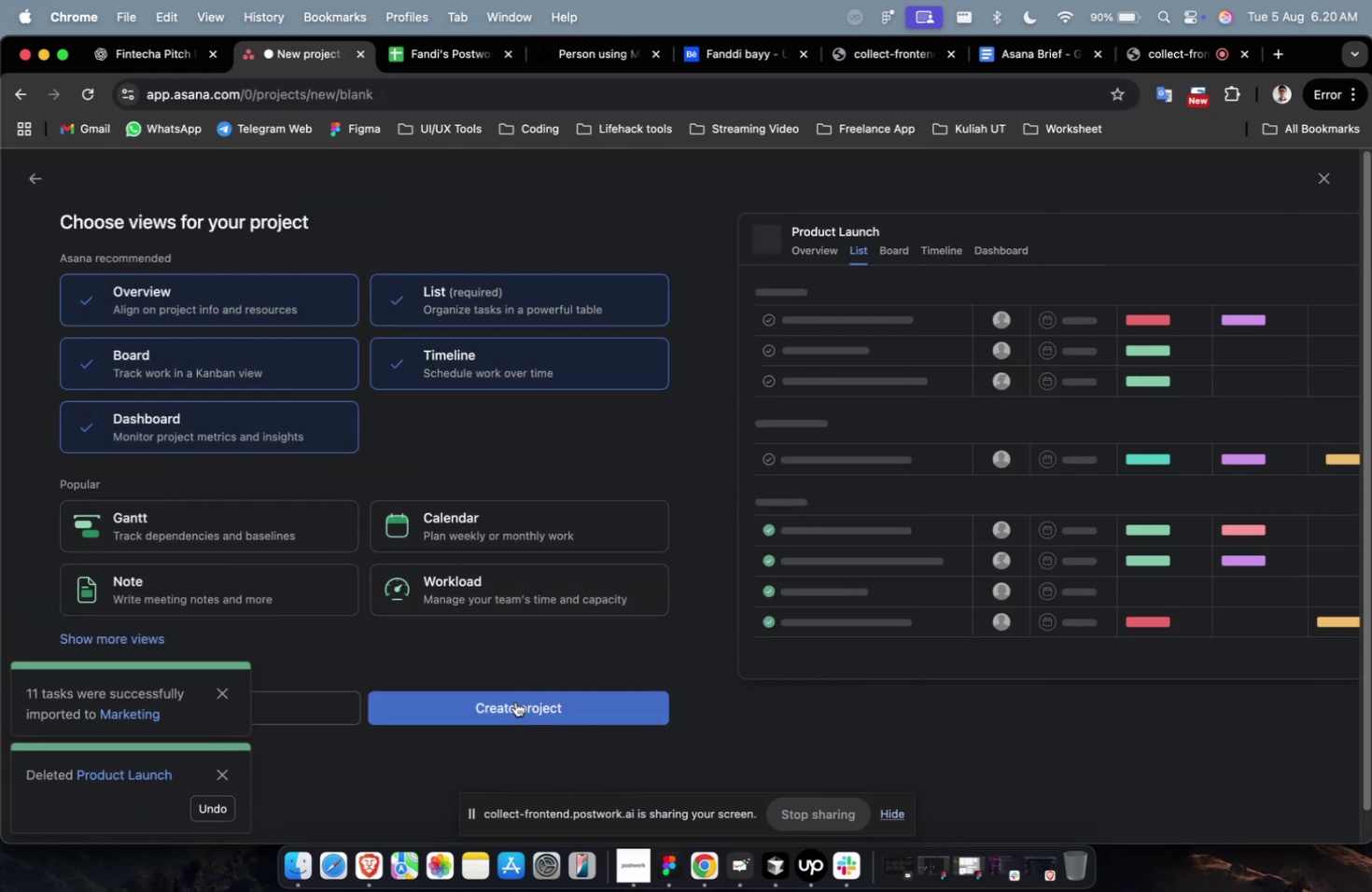 
left_click([527, 682])
 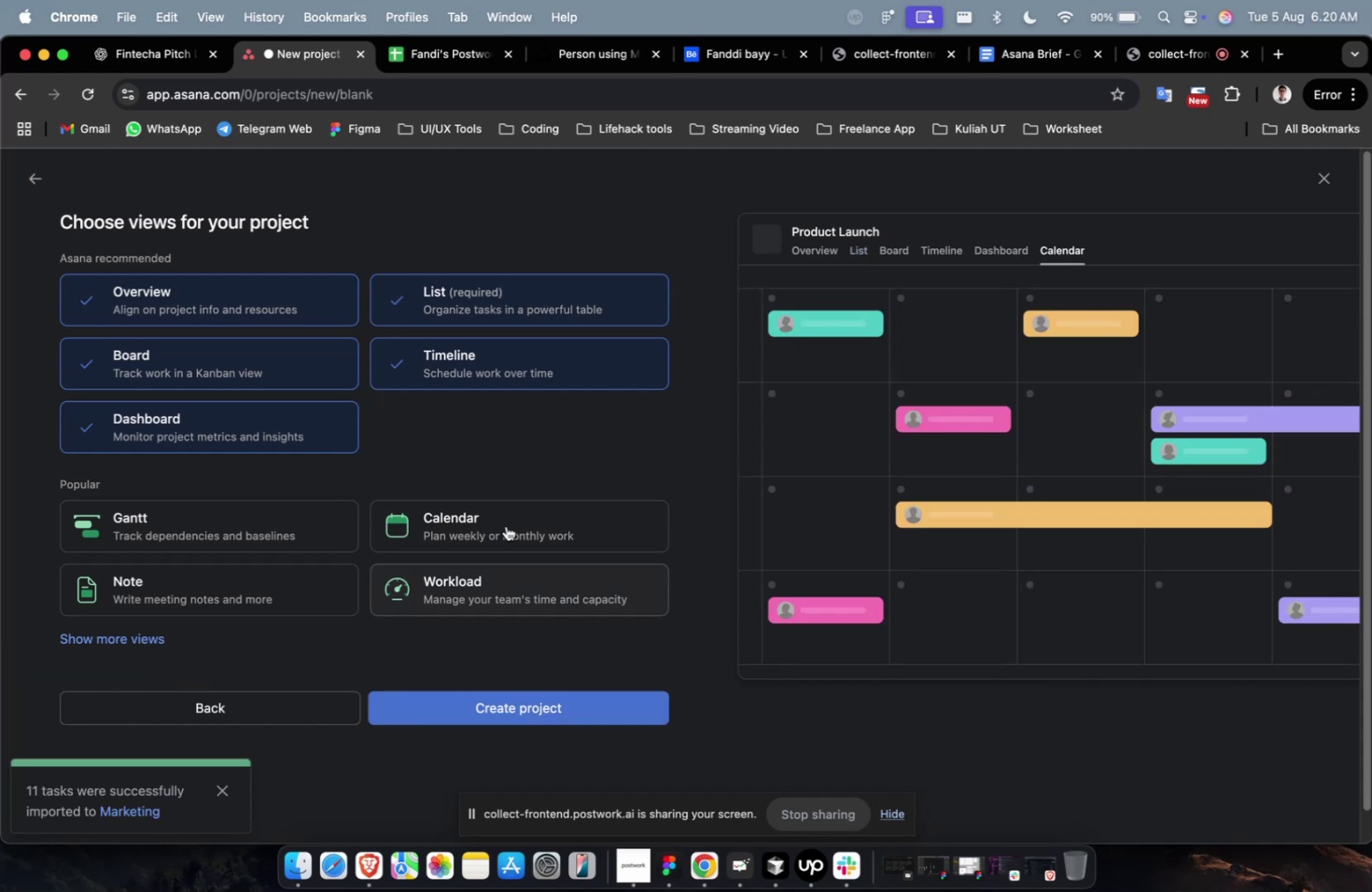 
left_click([506, 524])
 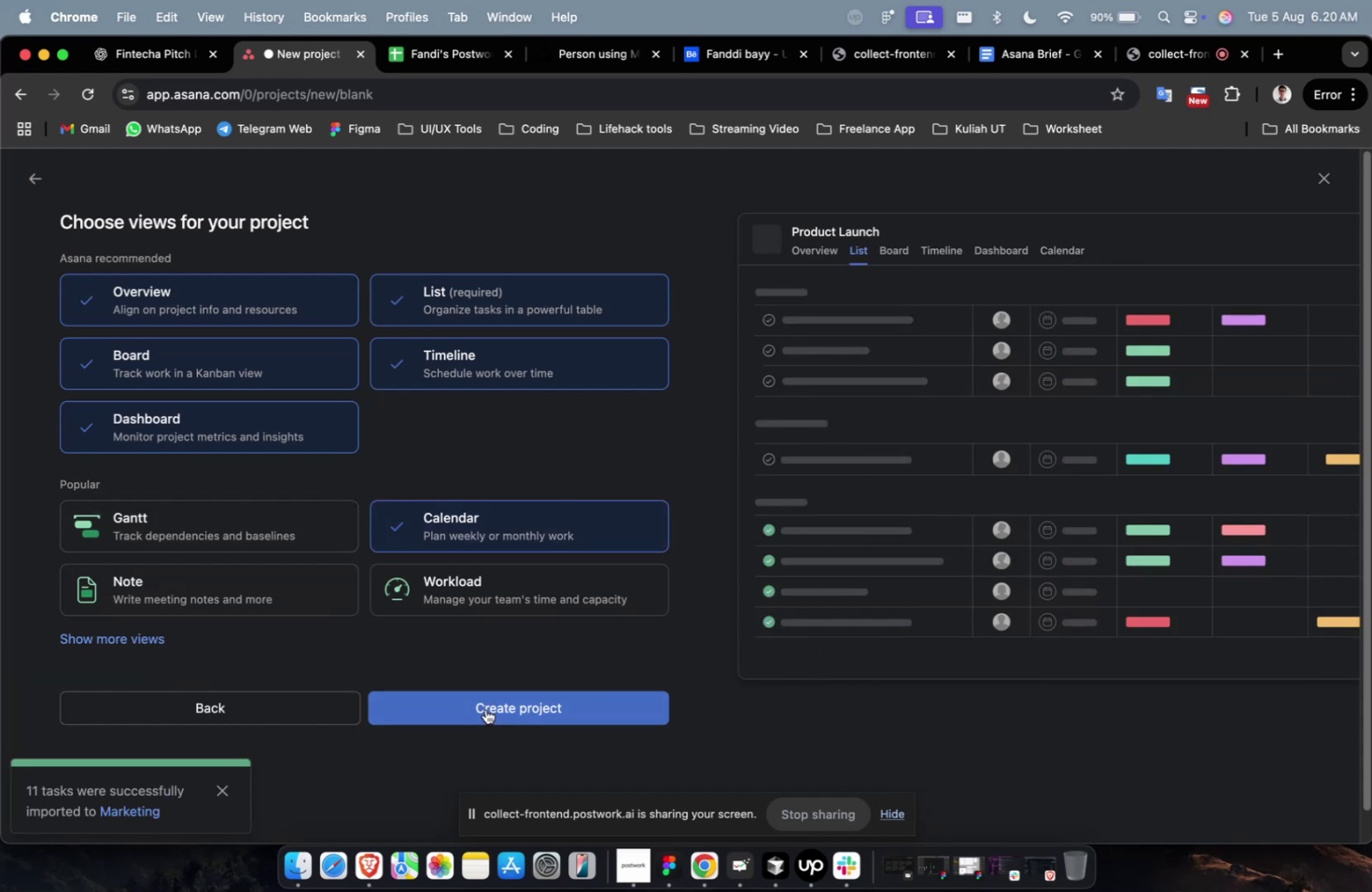 
left_click([525, 704])
 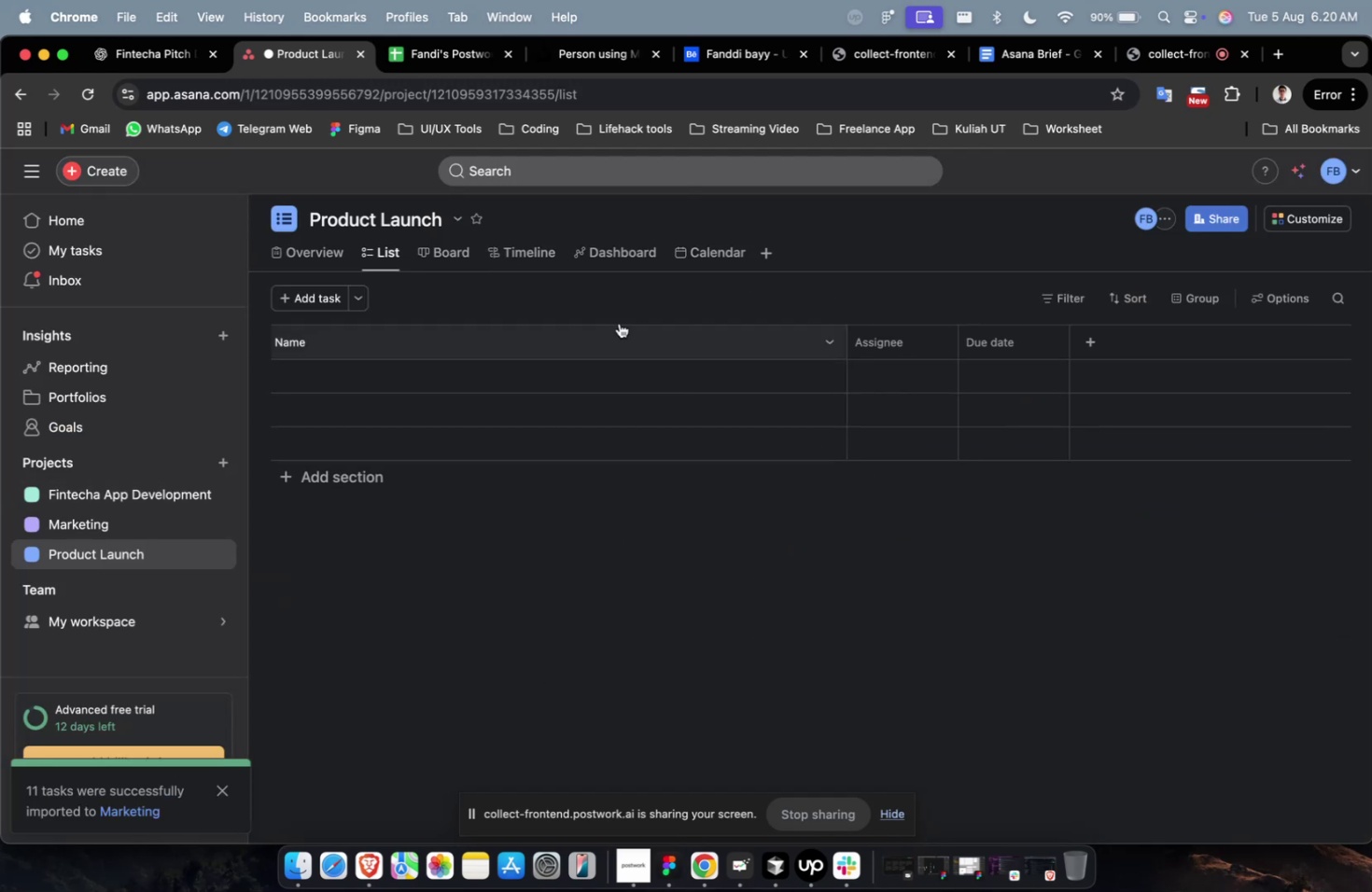 
left_click([324, 252])
 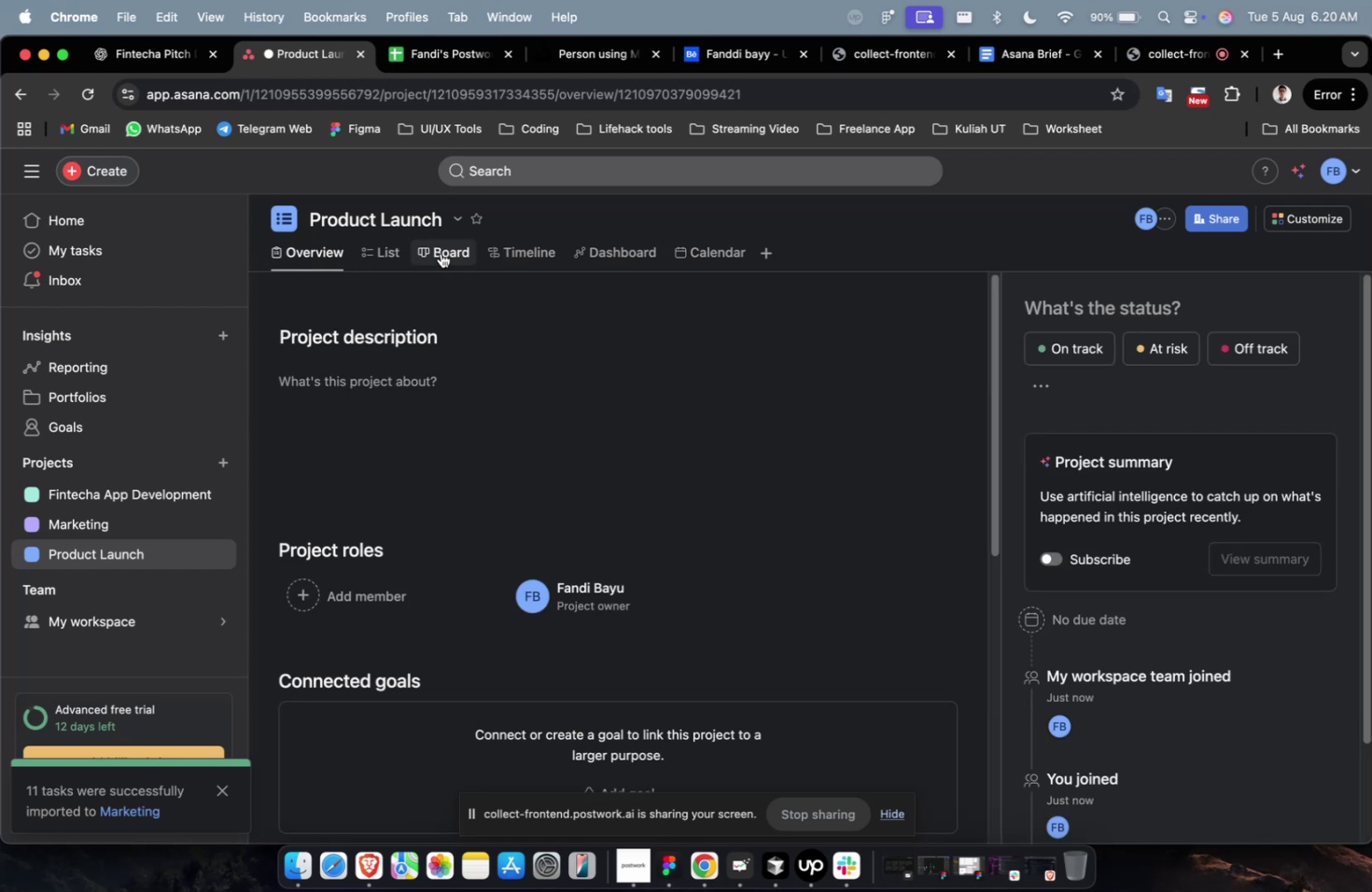 
left_click([452, 252])
 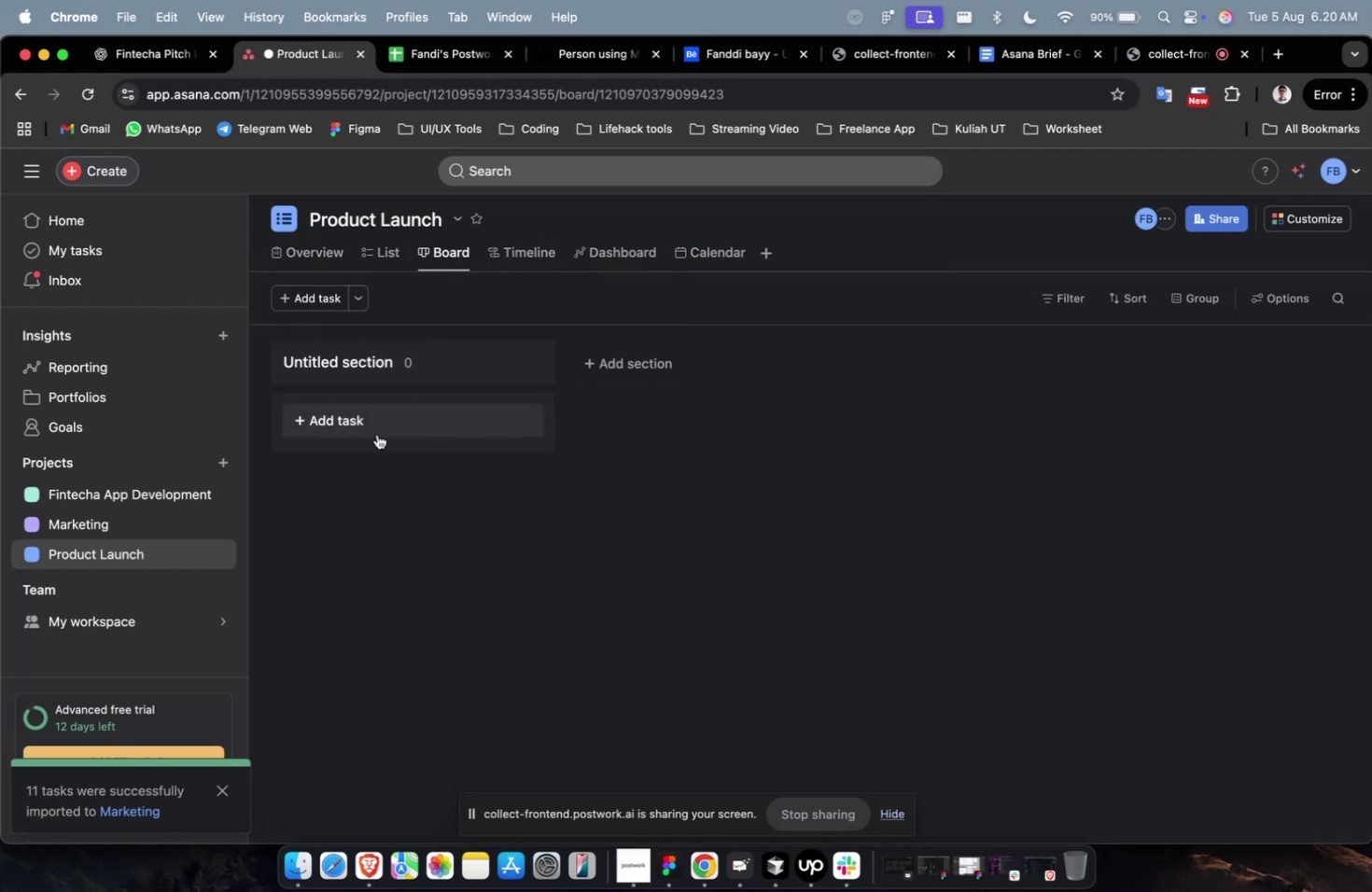 
left_click([410, 409])
 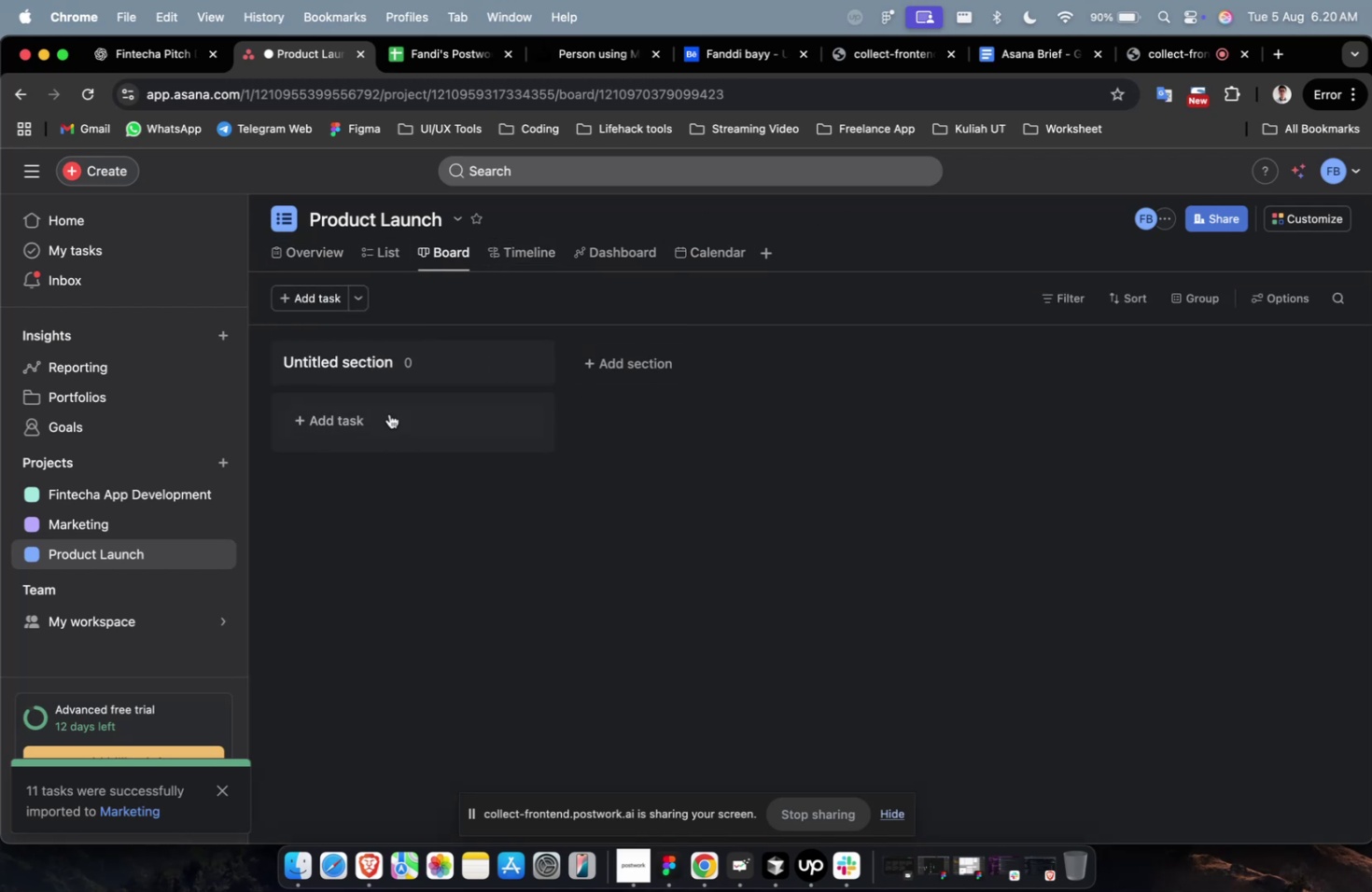 
left_click([343, 424])
 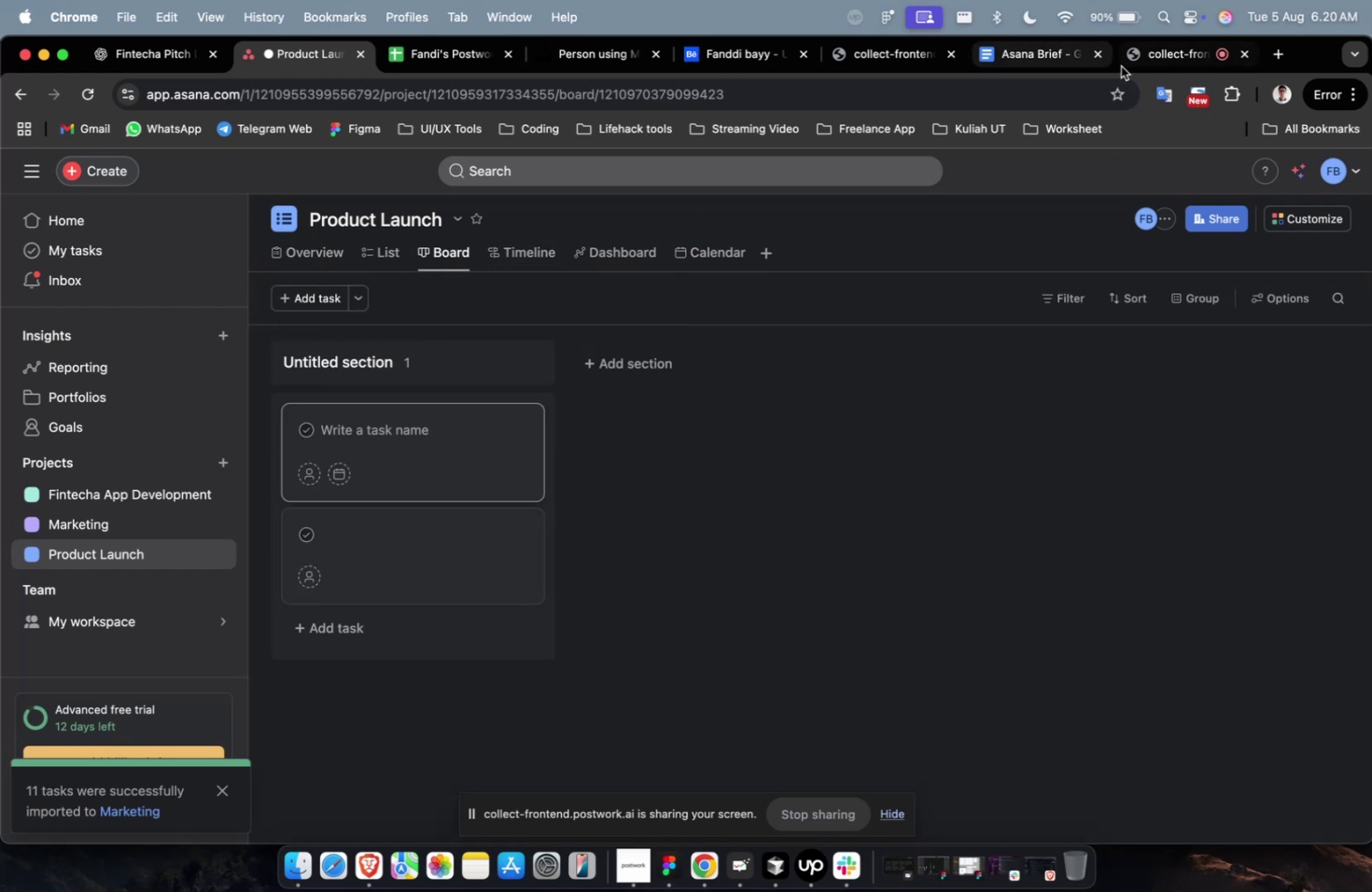 
left_click([1039, 66])
 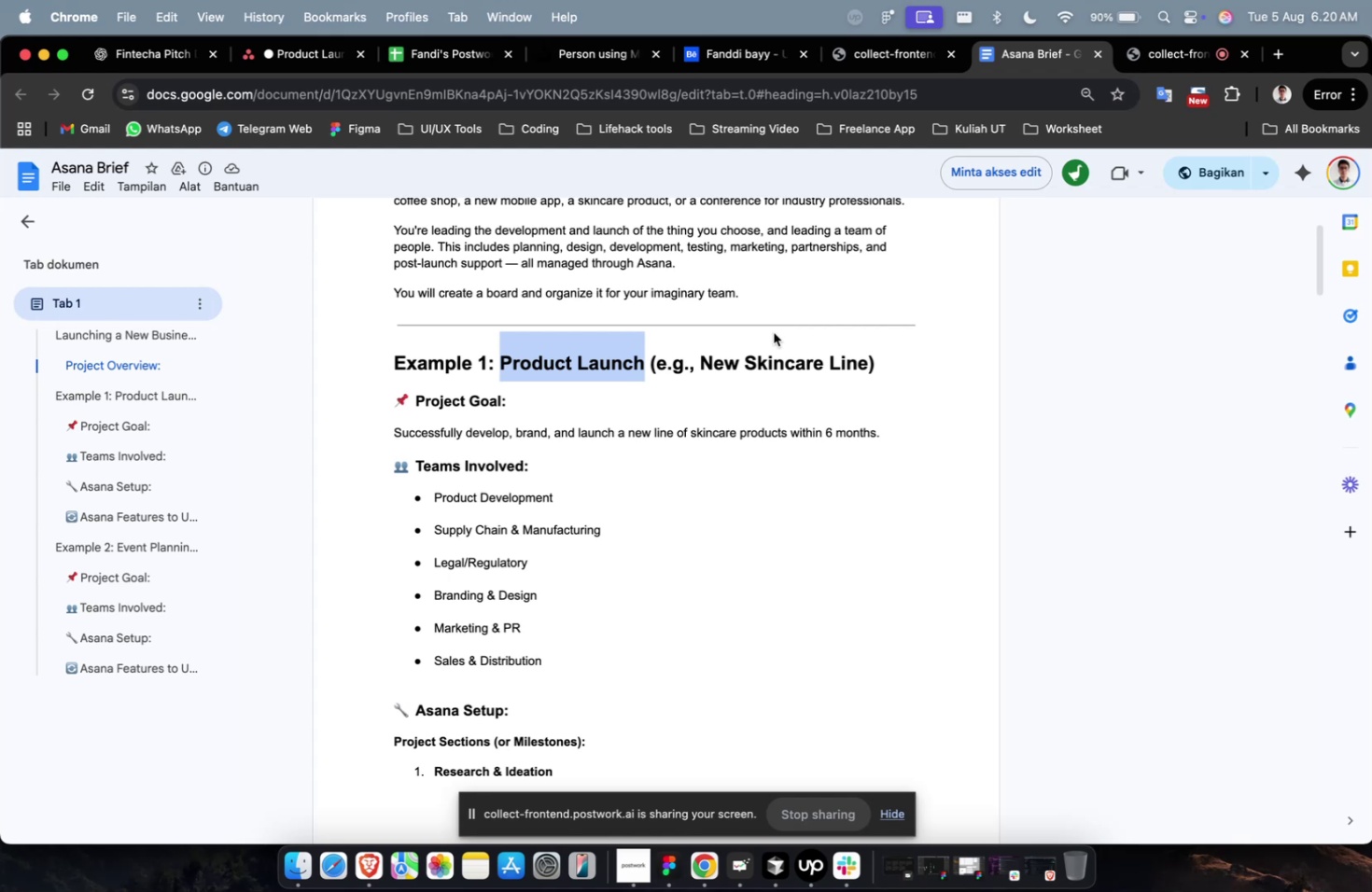 
wait(5.45)
 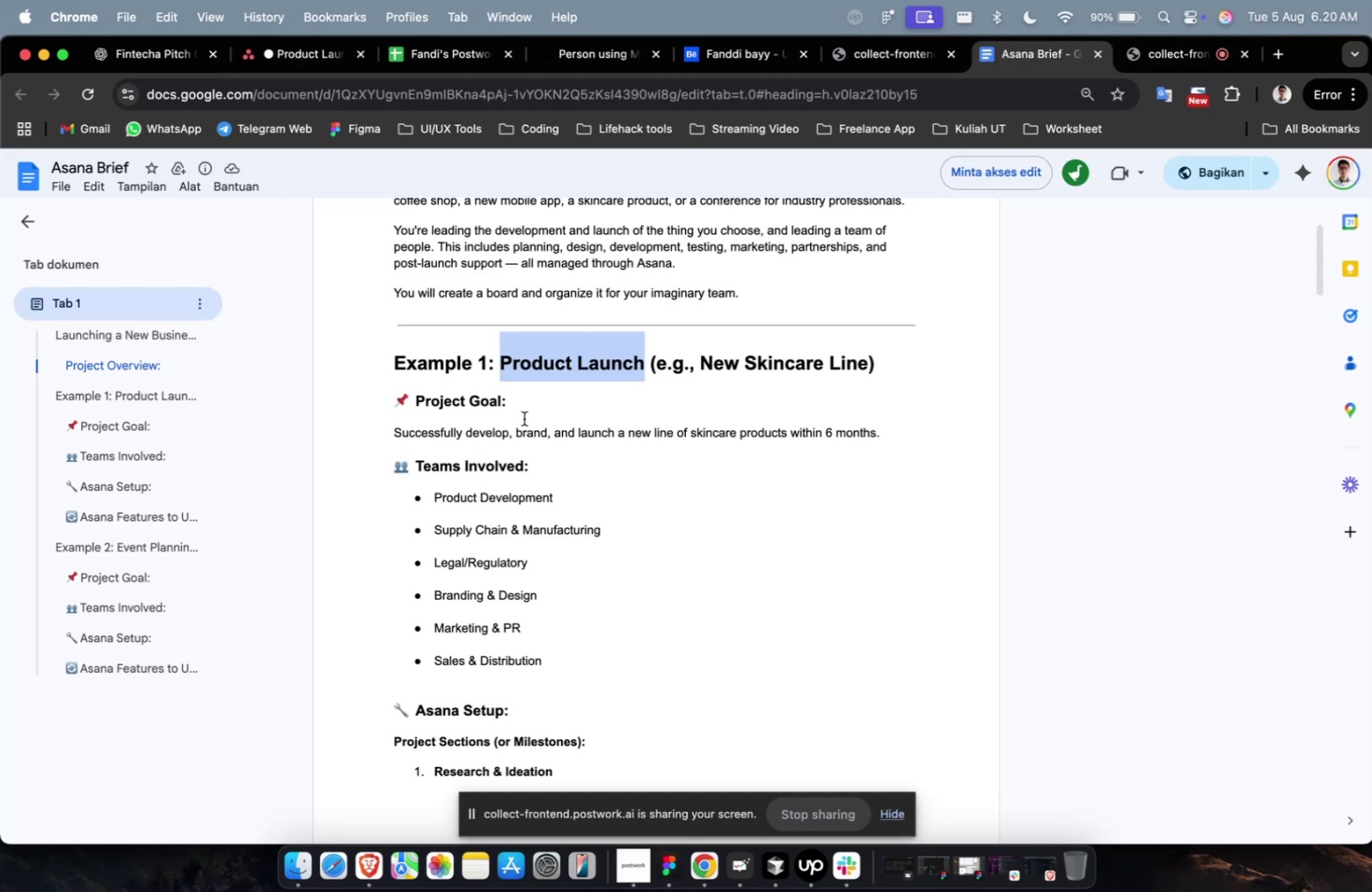 
left_click_drag(start_coordinate=[697, 366], to_coordinate=[834, 365])
 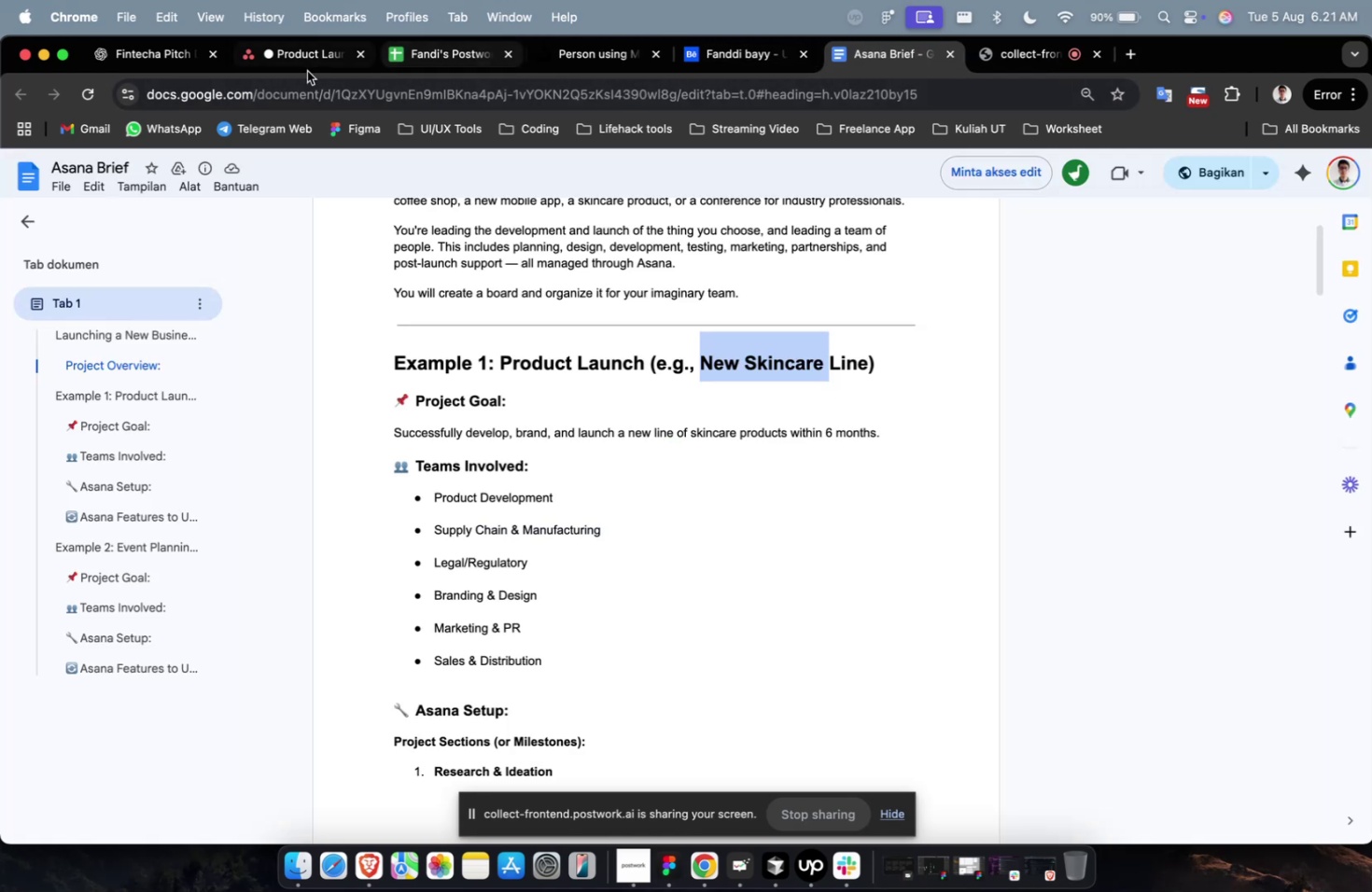 
left_click_drag(start_coordinate=[863, 54], to_coordinate=[437, 82])
 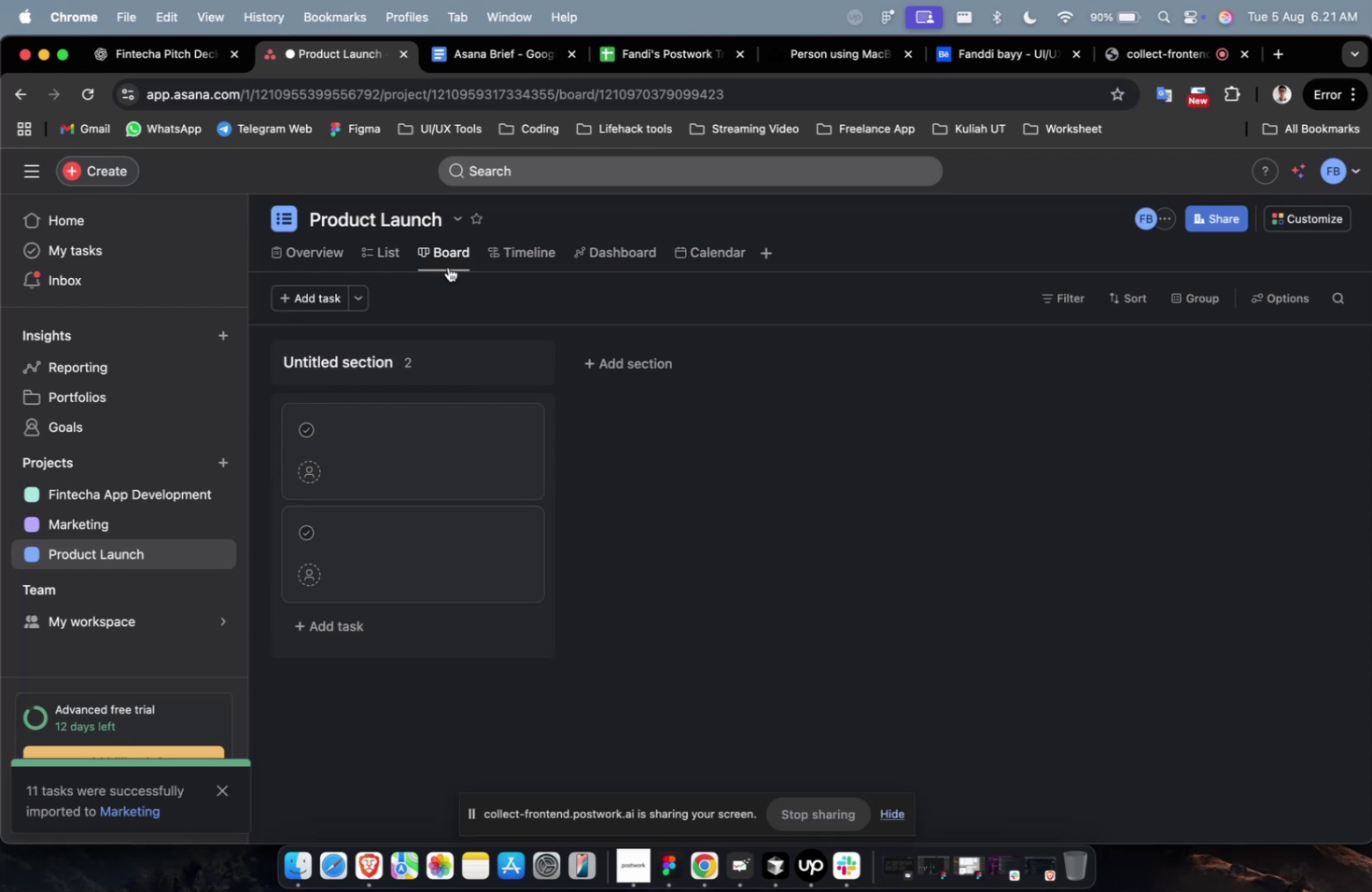 
left_click([388, 229])
 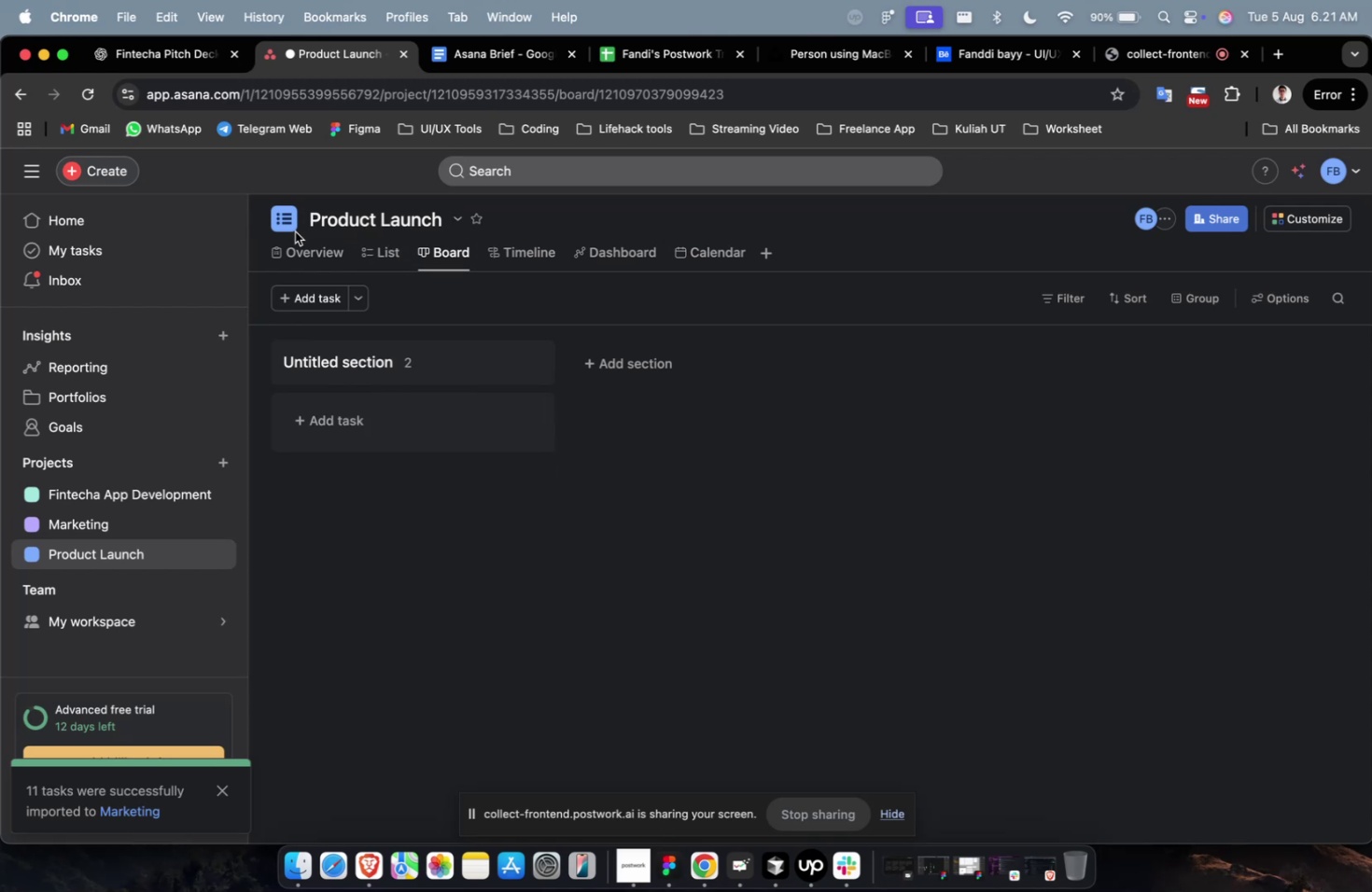 
double_click([288, 225])
 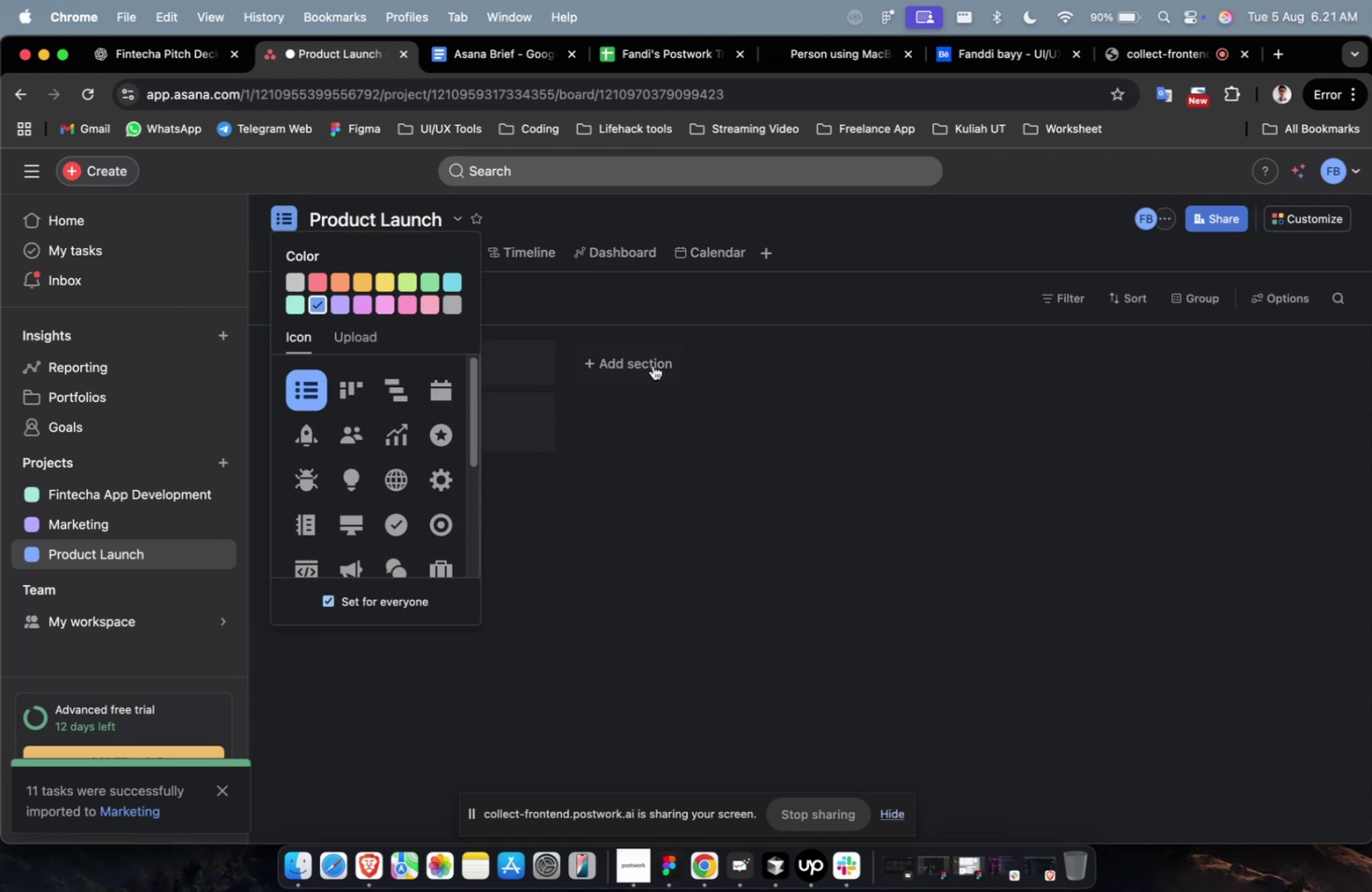 
left_click([652, 365])
 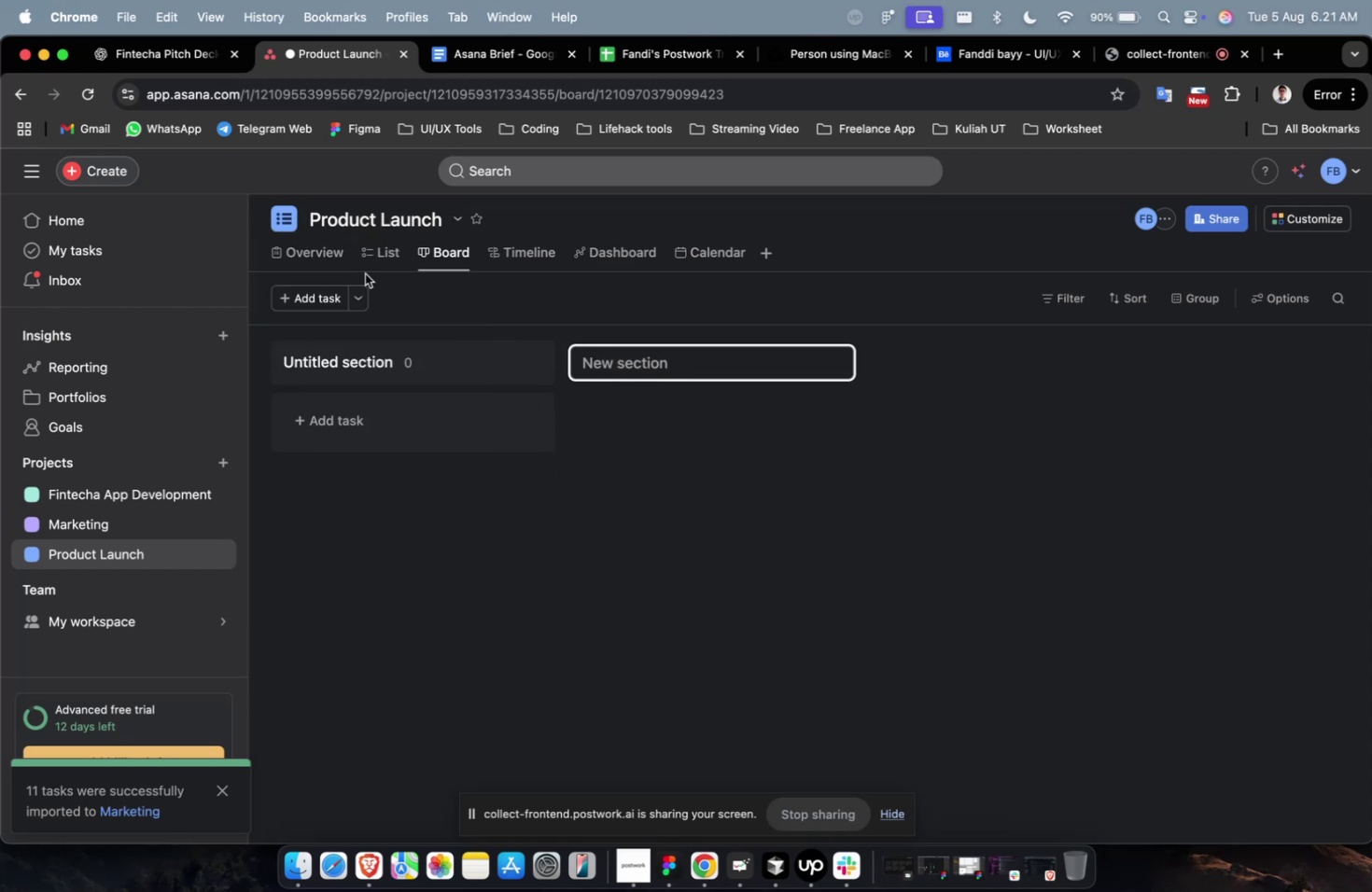 
left_click([306, 250])
 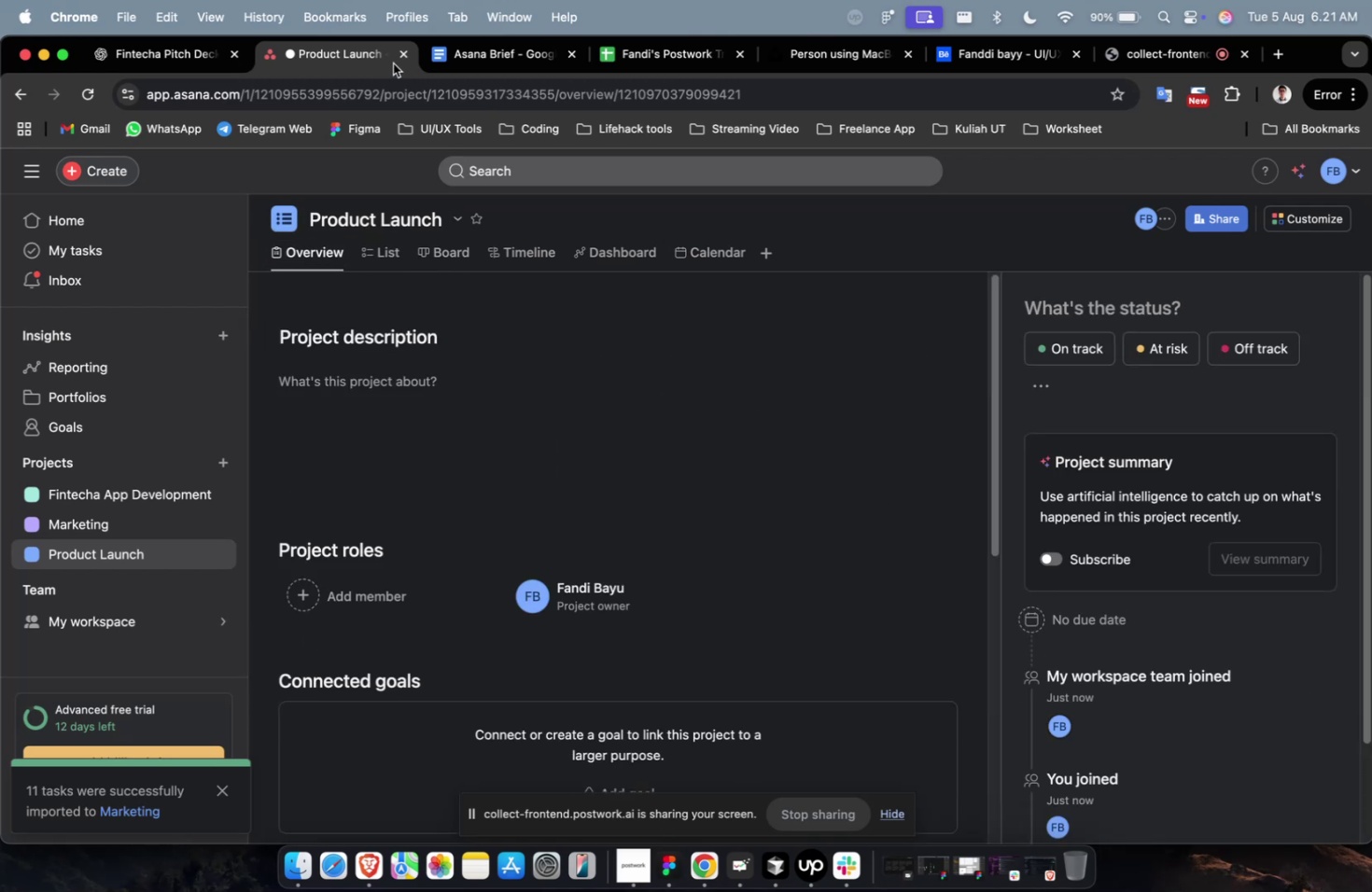 
left_click([510, 56])
 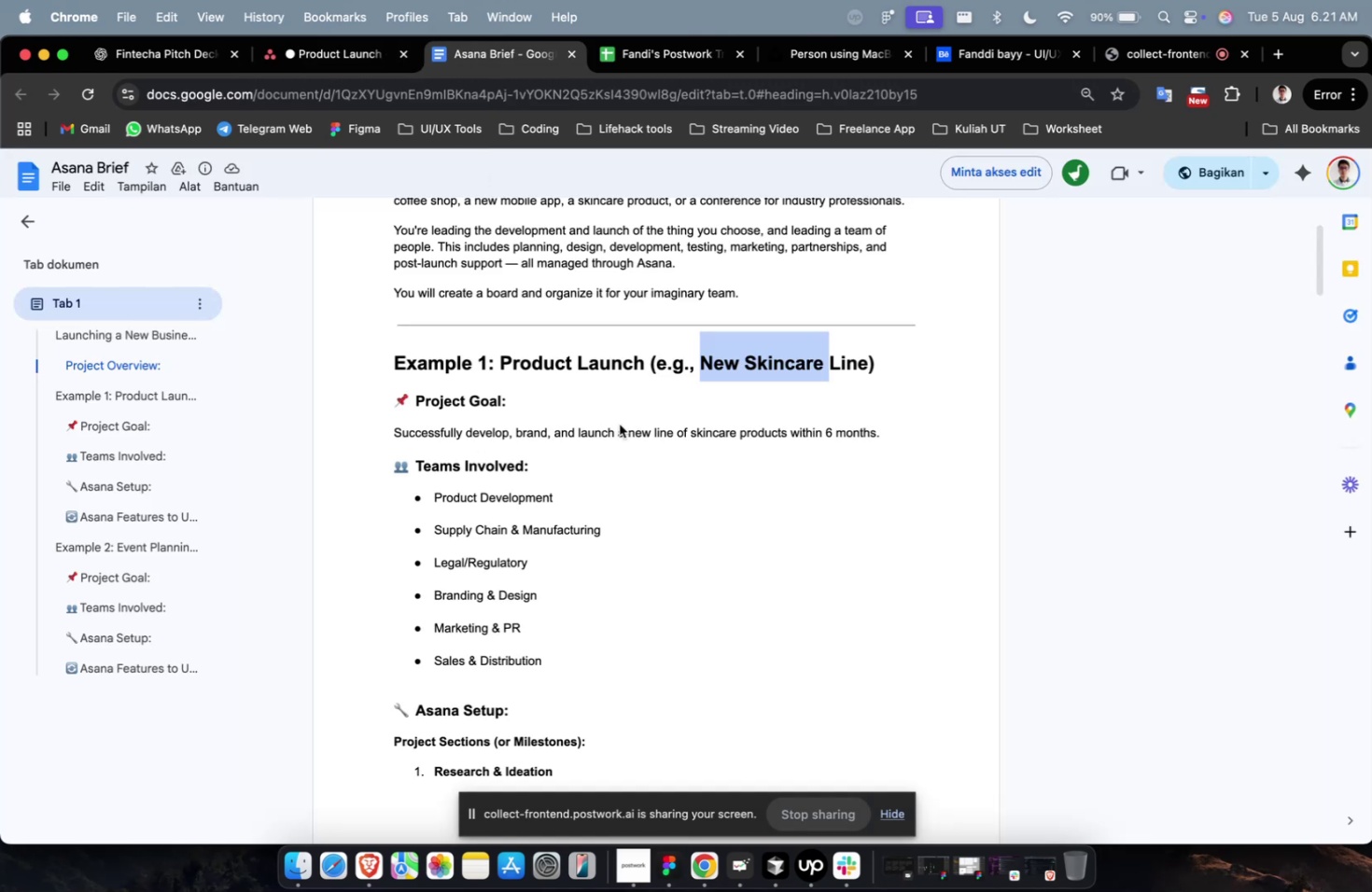 
double_click([697, 425])
 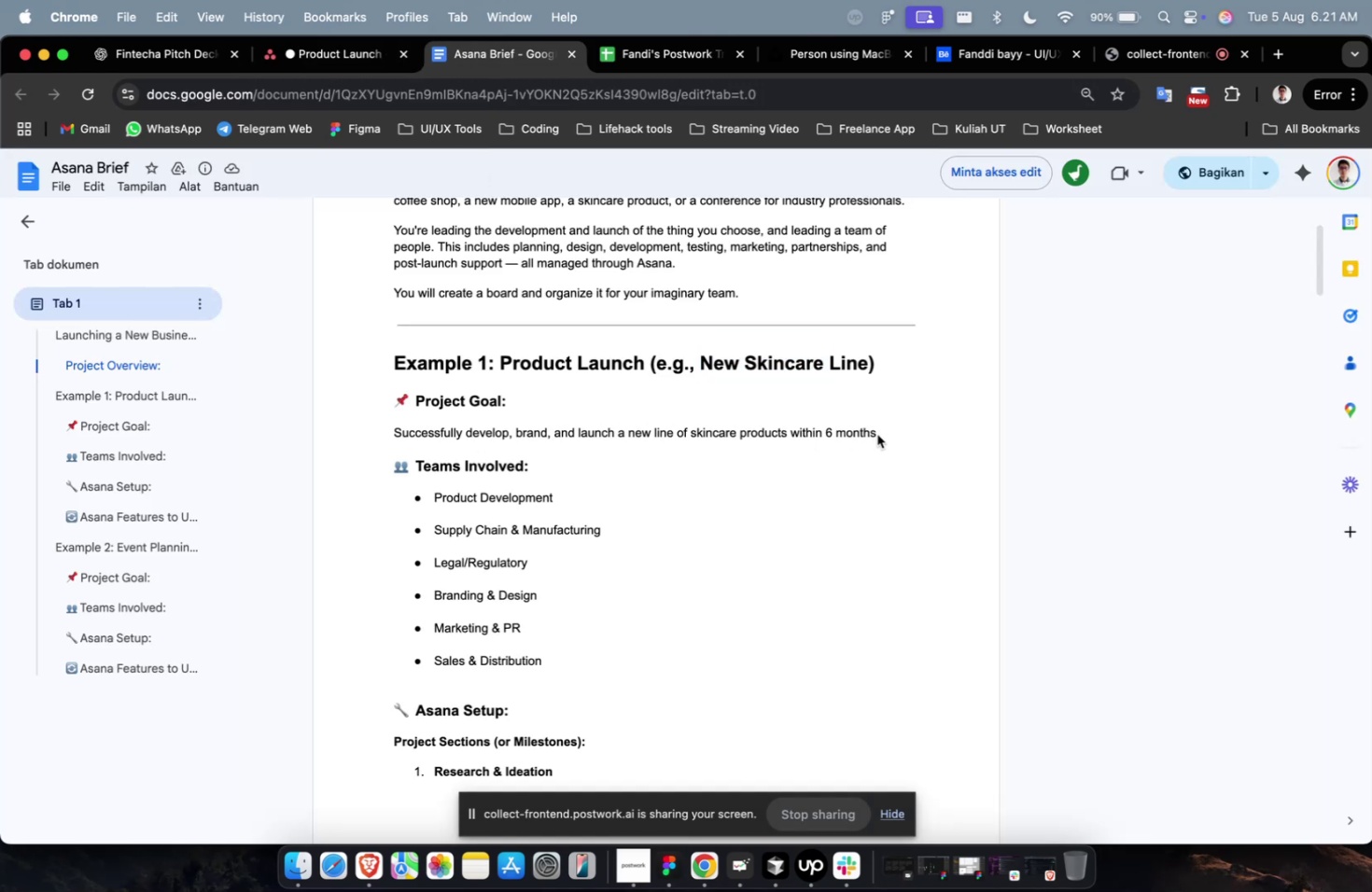 
left_click_drag(start_coordinate=[881, 432], to_coordinate=[388, 432])
 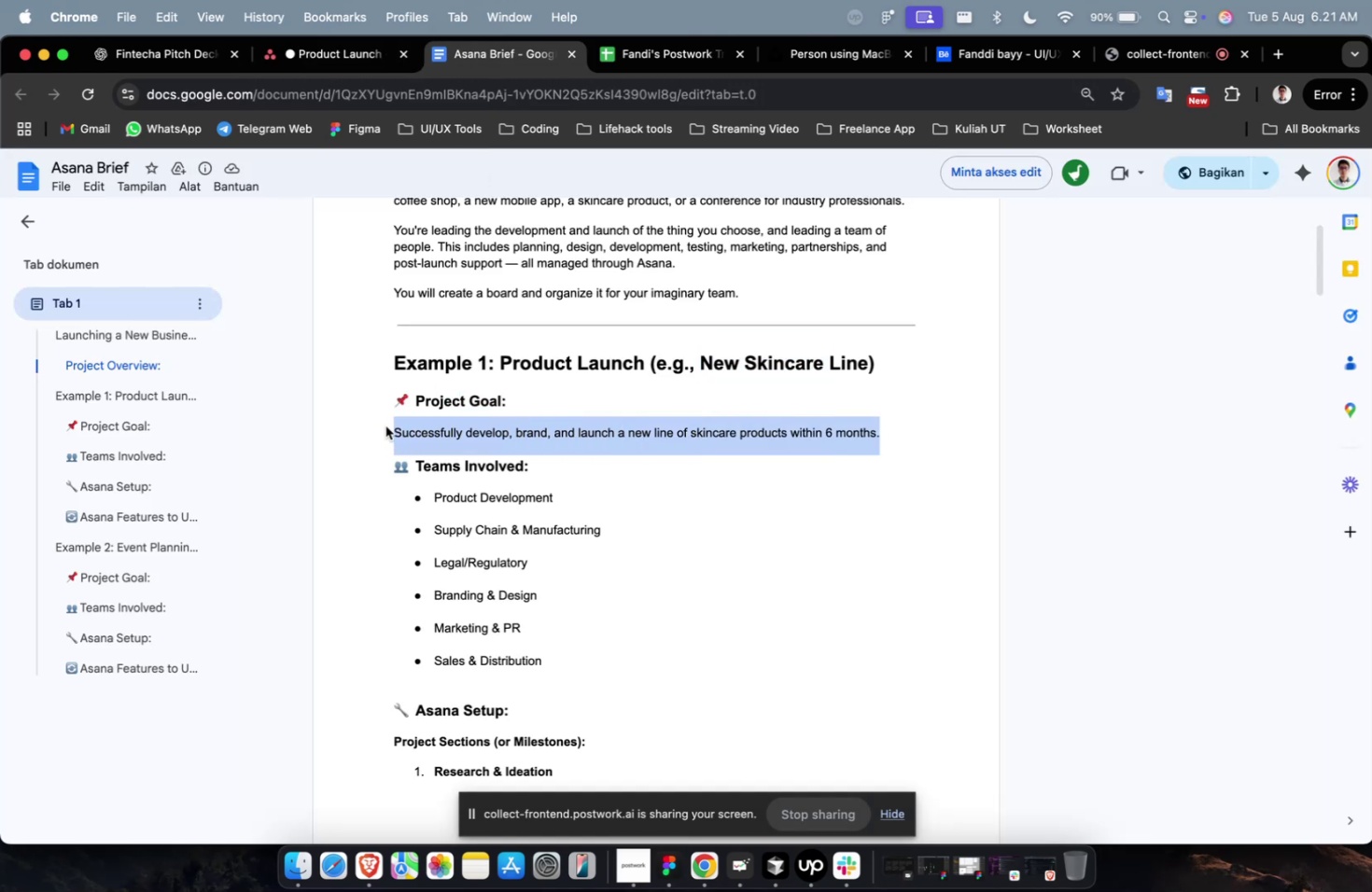 
key(Meta+C)
 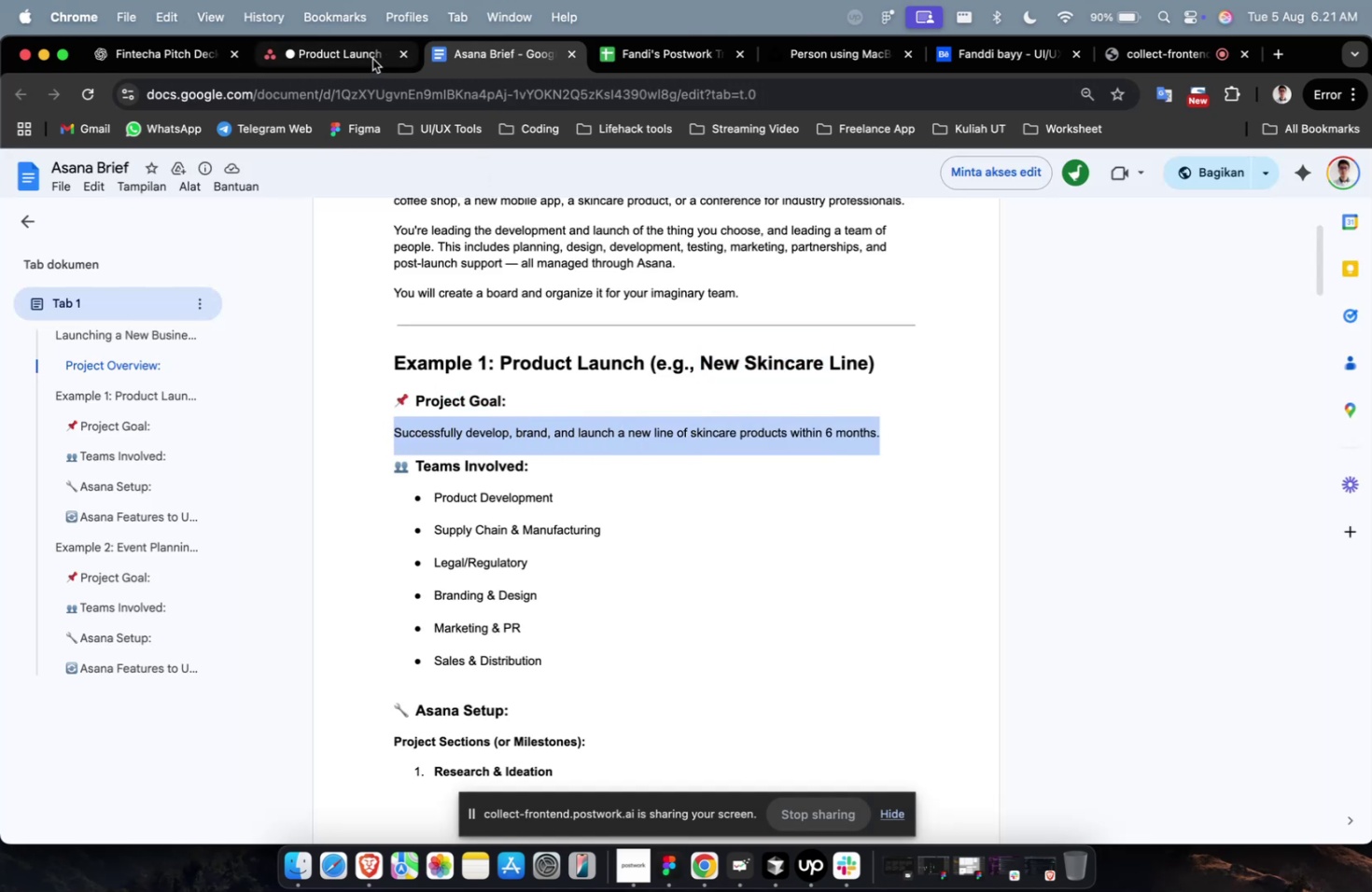 
left_click([338, 64])
 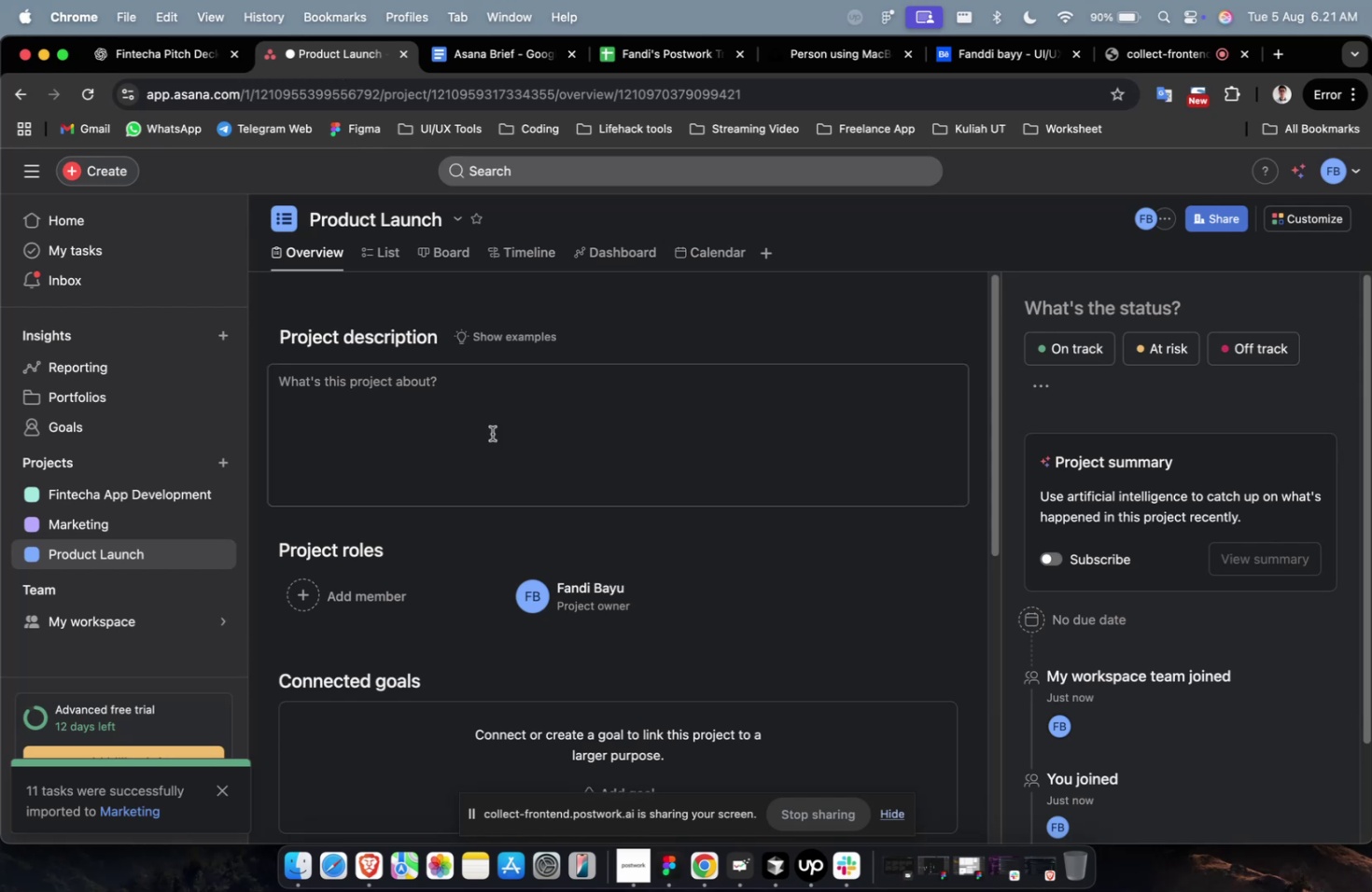 
double_click([493, 413])
 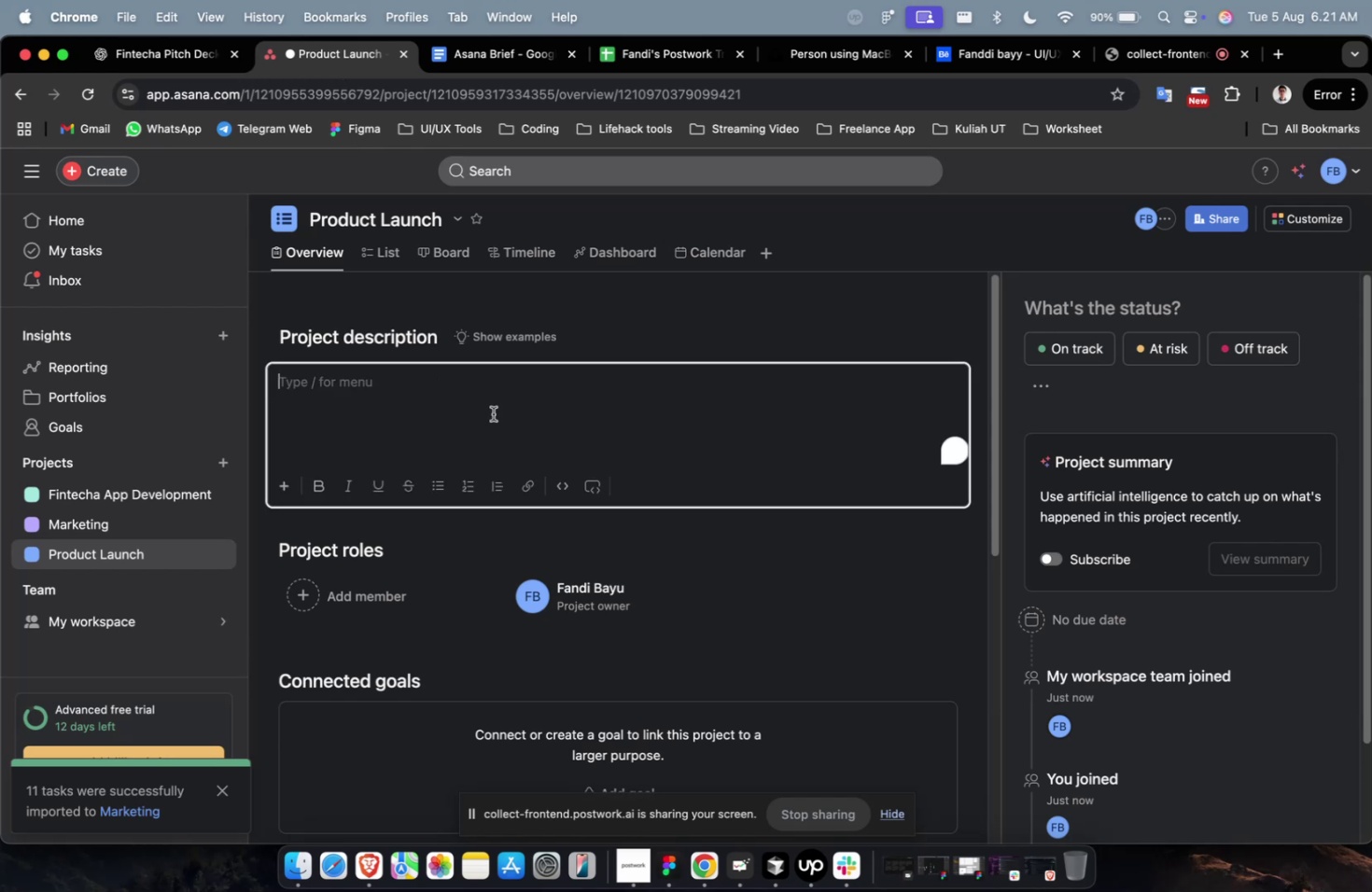 
key(Meta+V)
 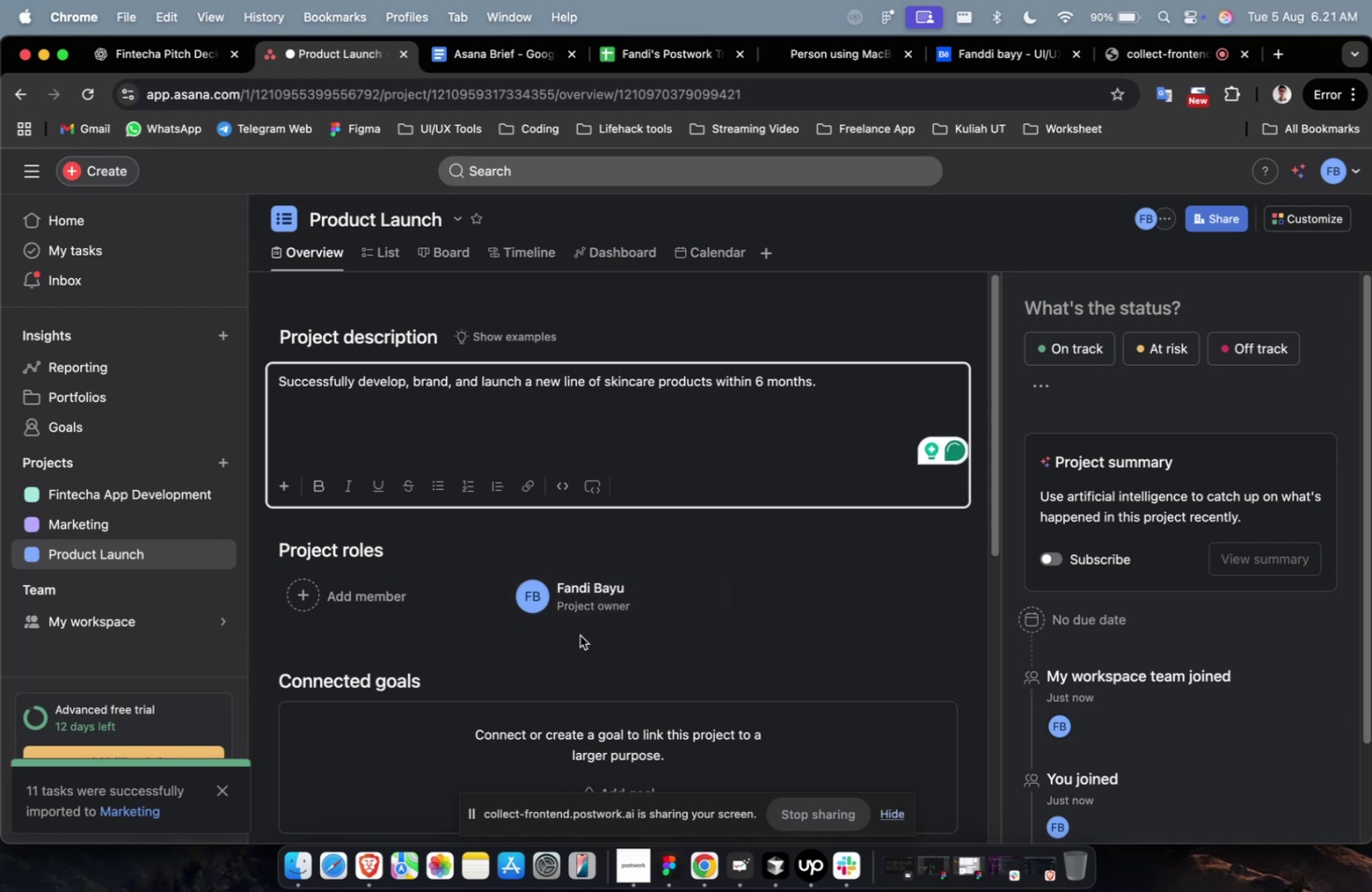 
double_click([295, 581])
 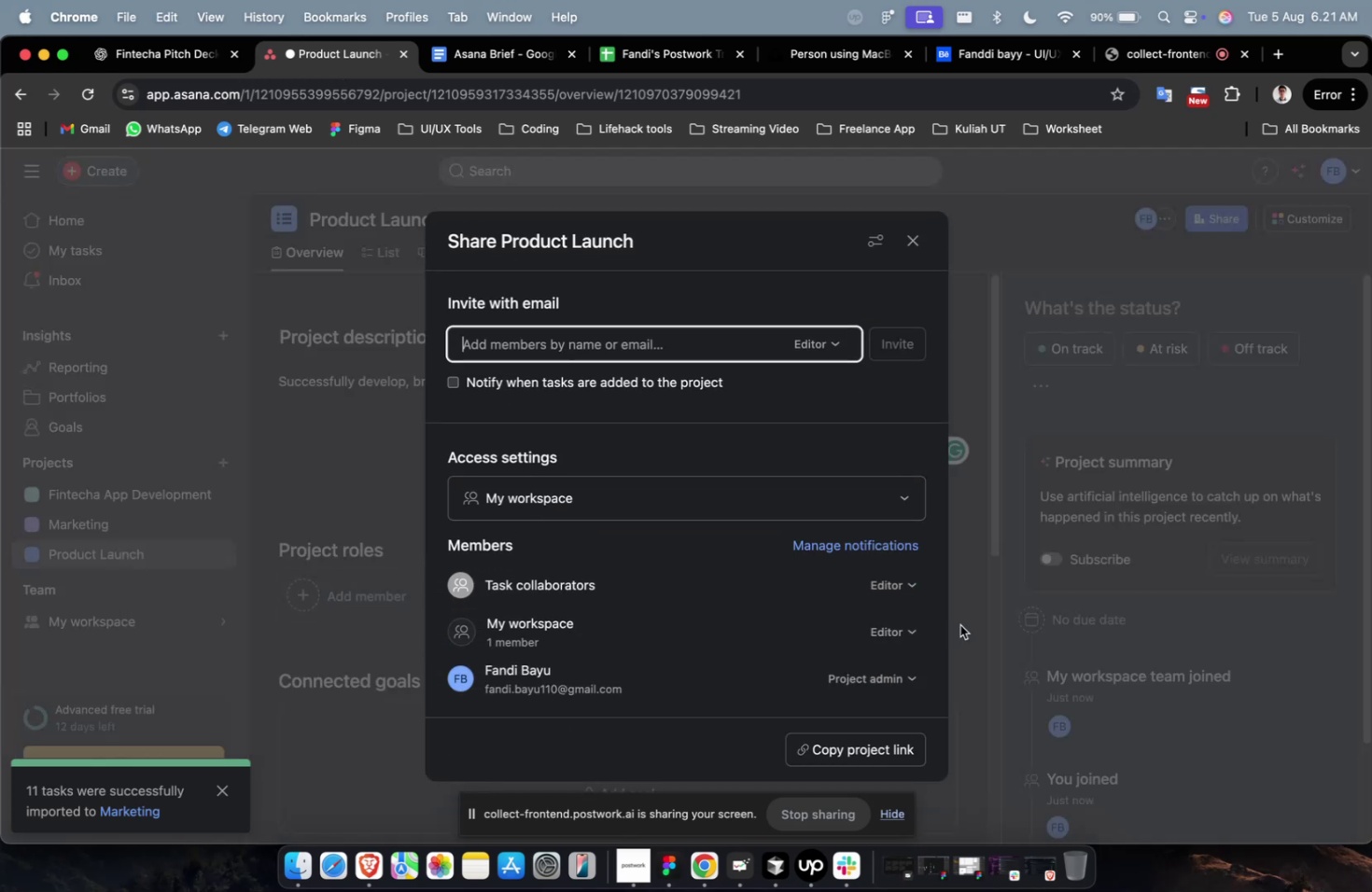 
type(fandi@)
 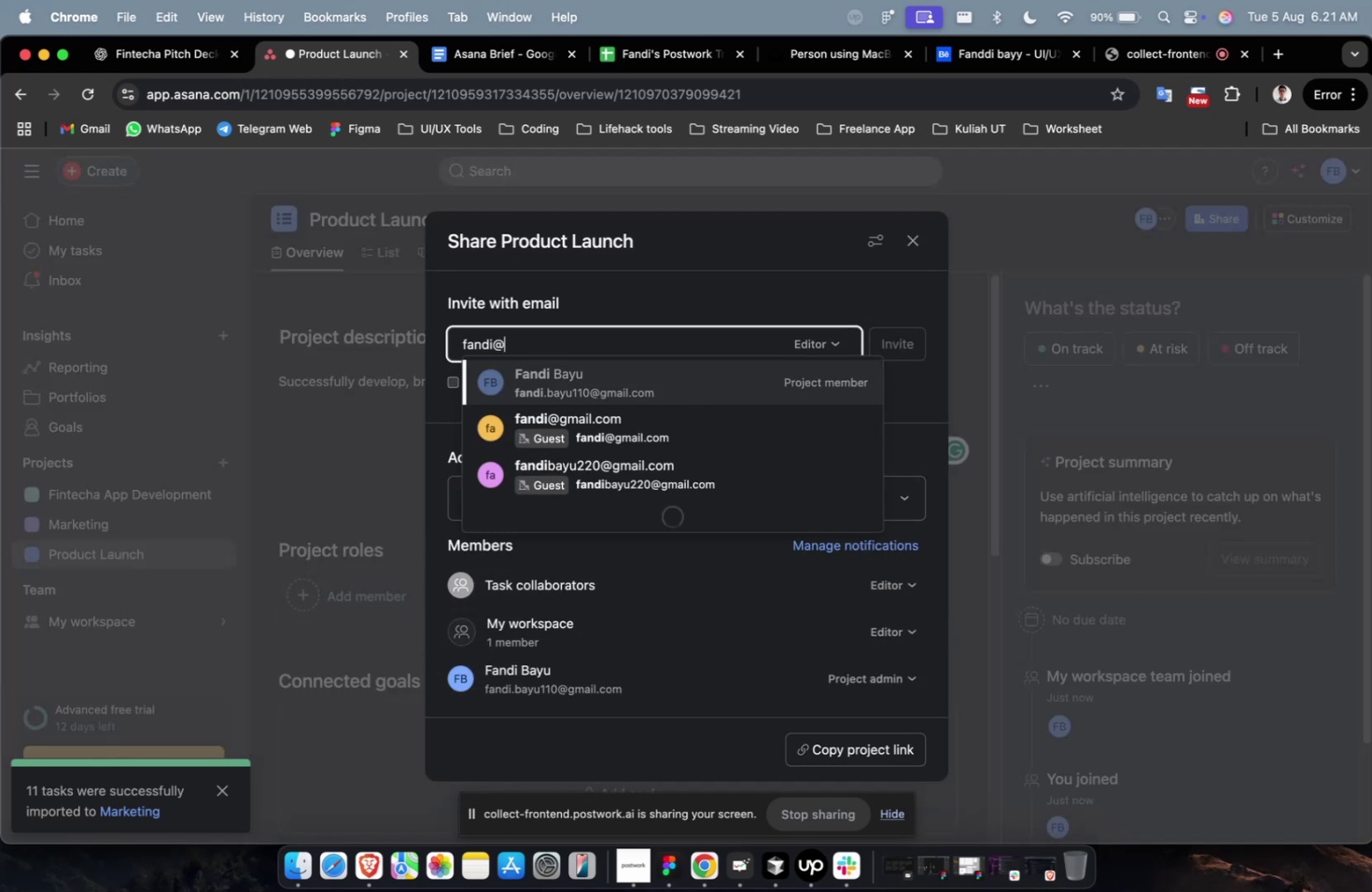 
left_click([726, 432])
 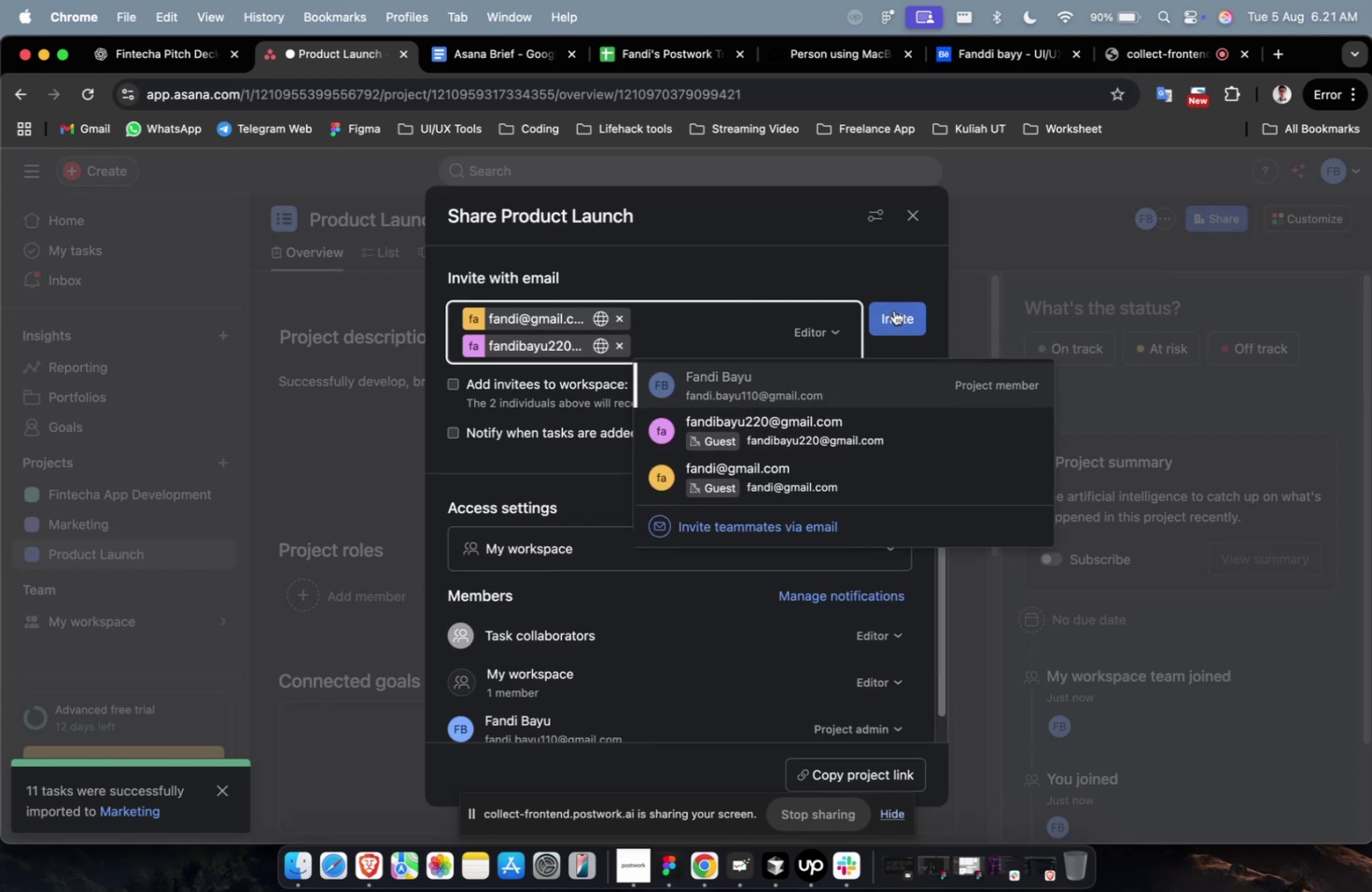 
left_click([895, 321])
 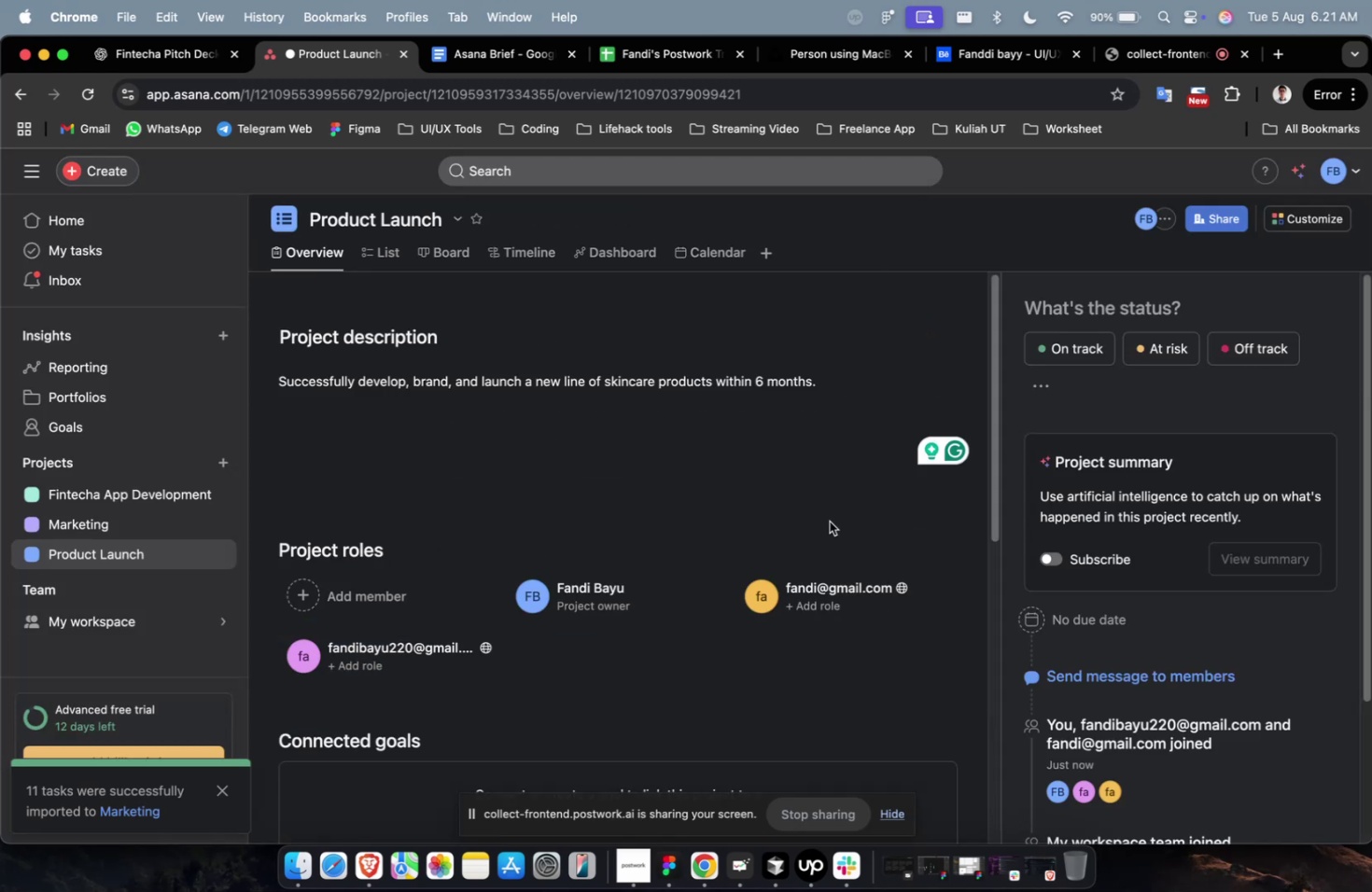 
left_click([1096, 343])
 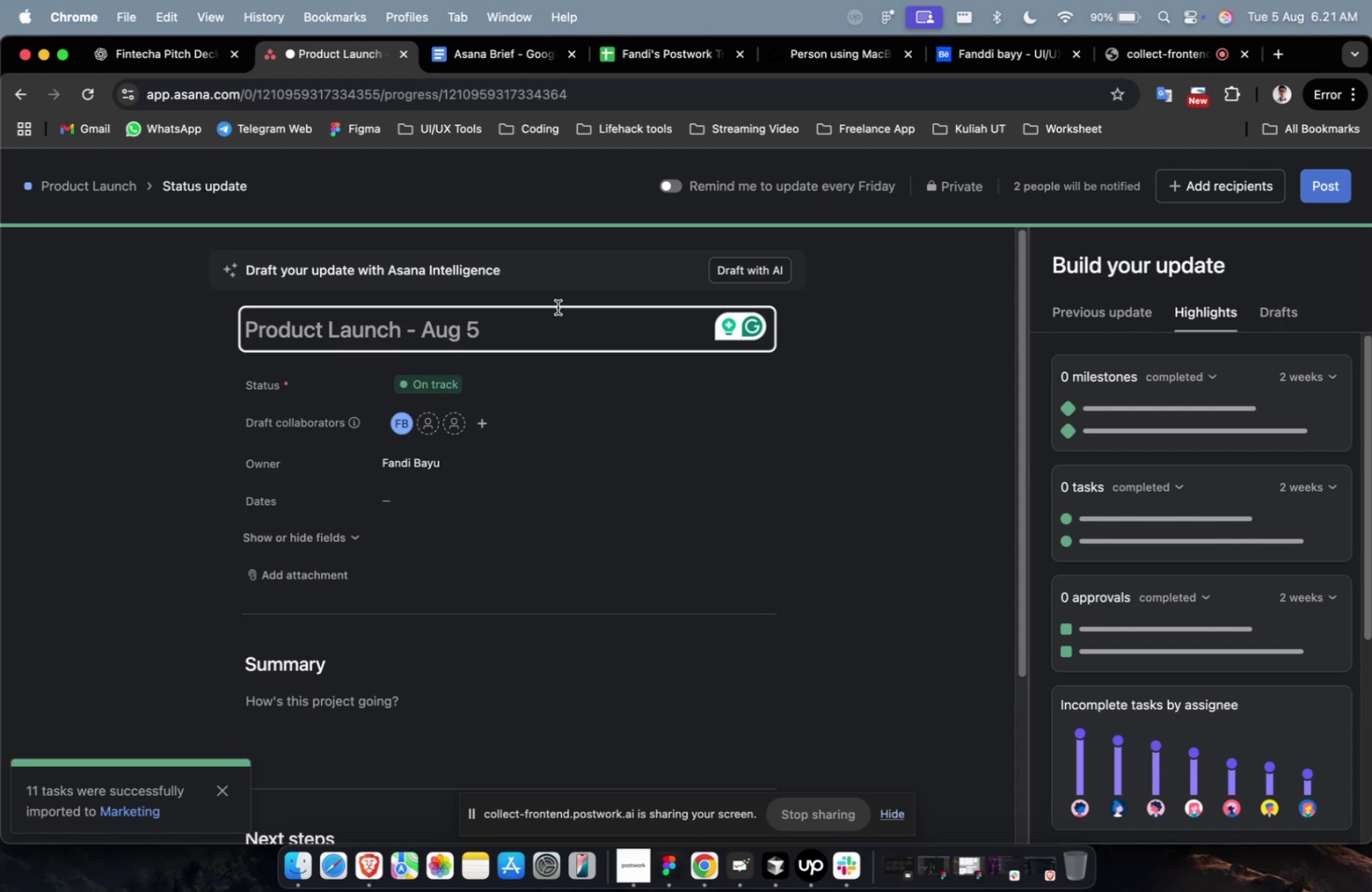 
scroll: coordinate [863, 348], scroll_direction: down, amount: 7.0
 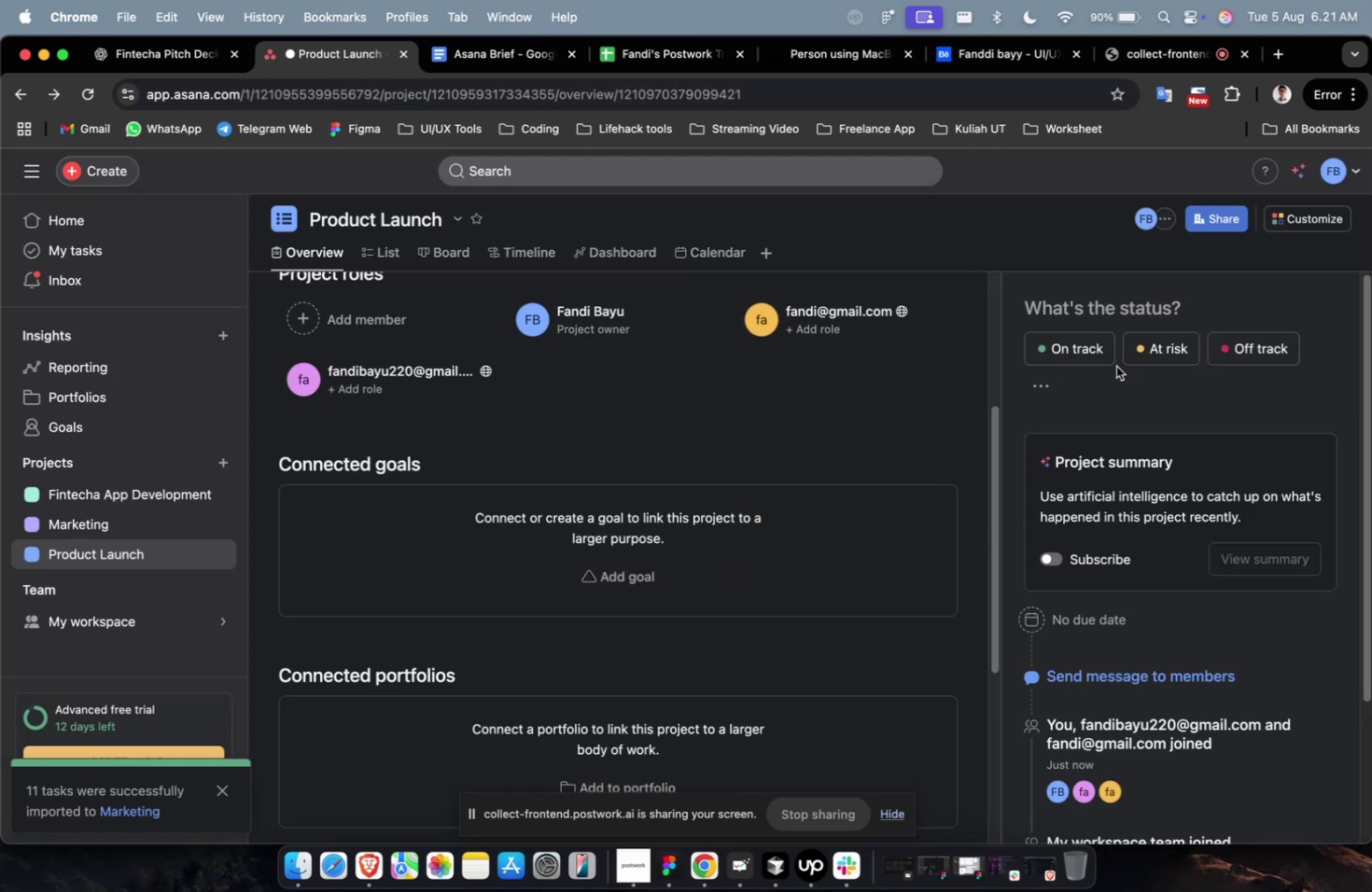 
left_click([1089, 354])
 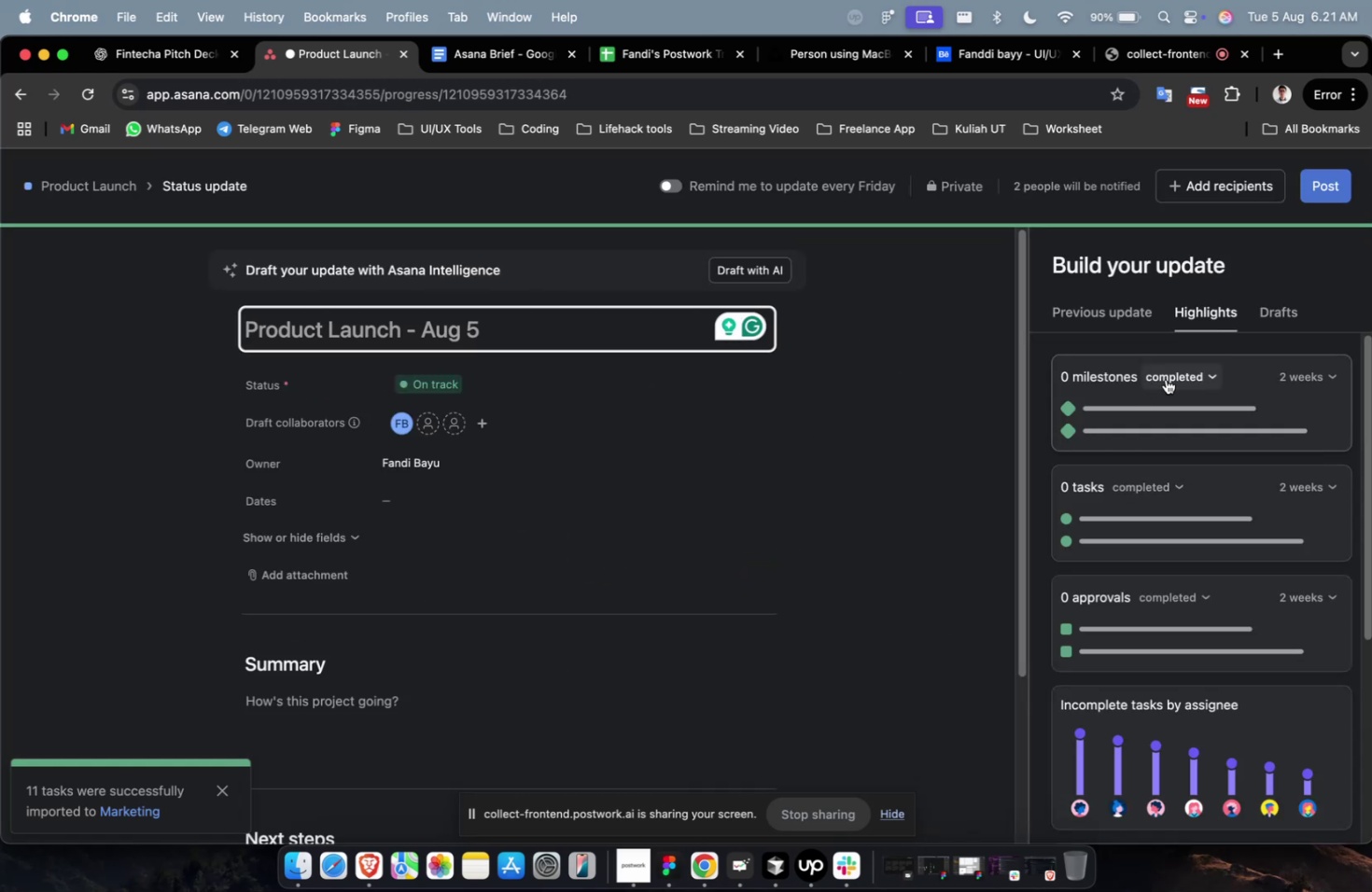 
scroll: coordinate [632, 439], scroll_direction: up, amount: 2.0
 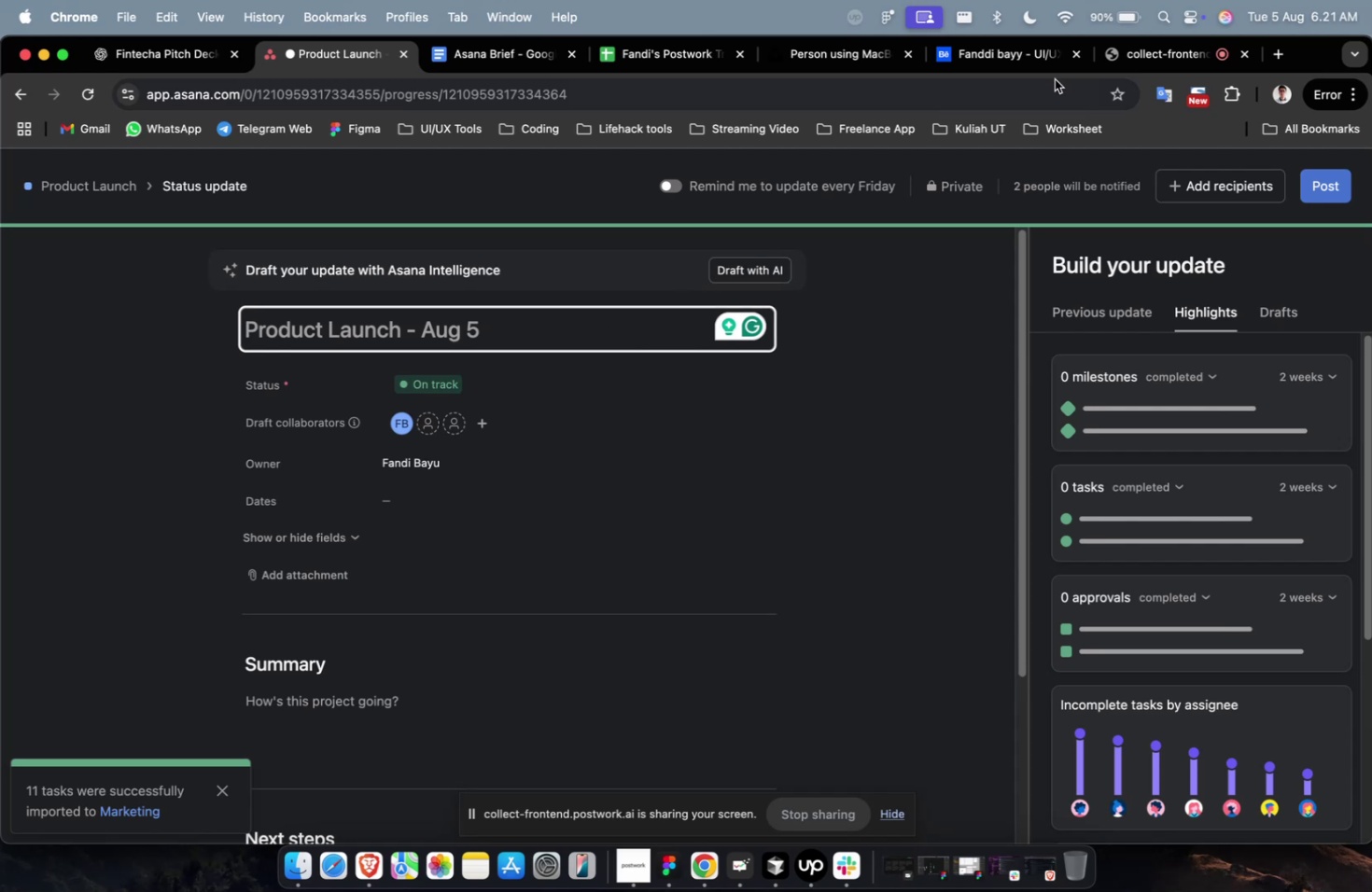 
wait(6.08)
 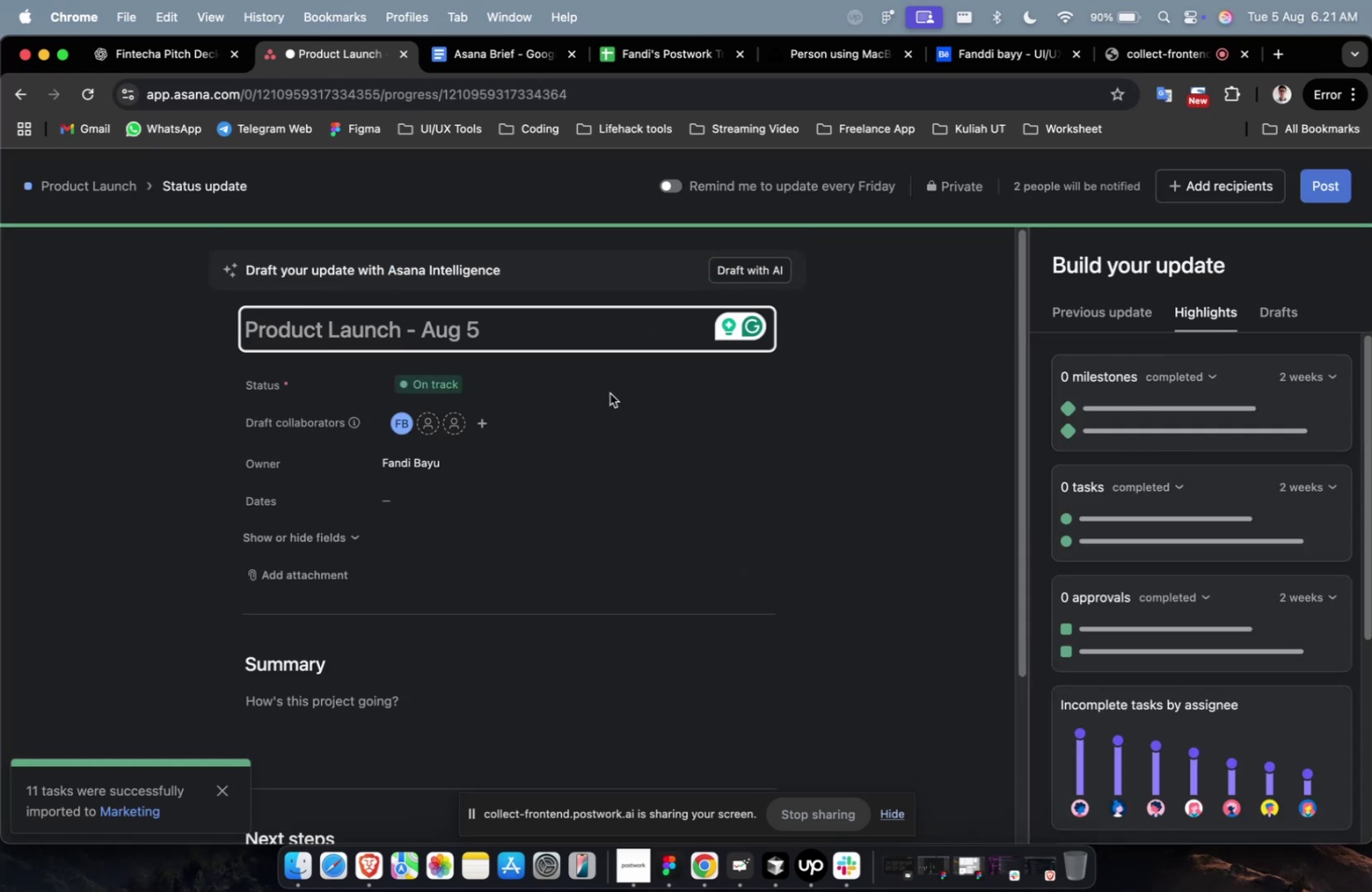 
left_click([837, 60])
 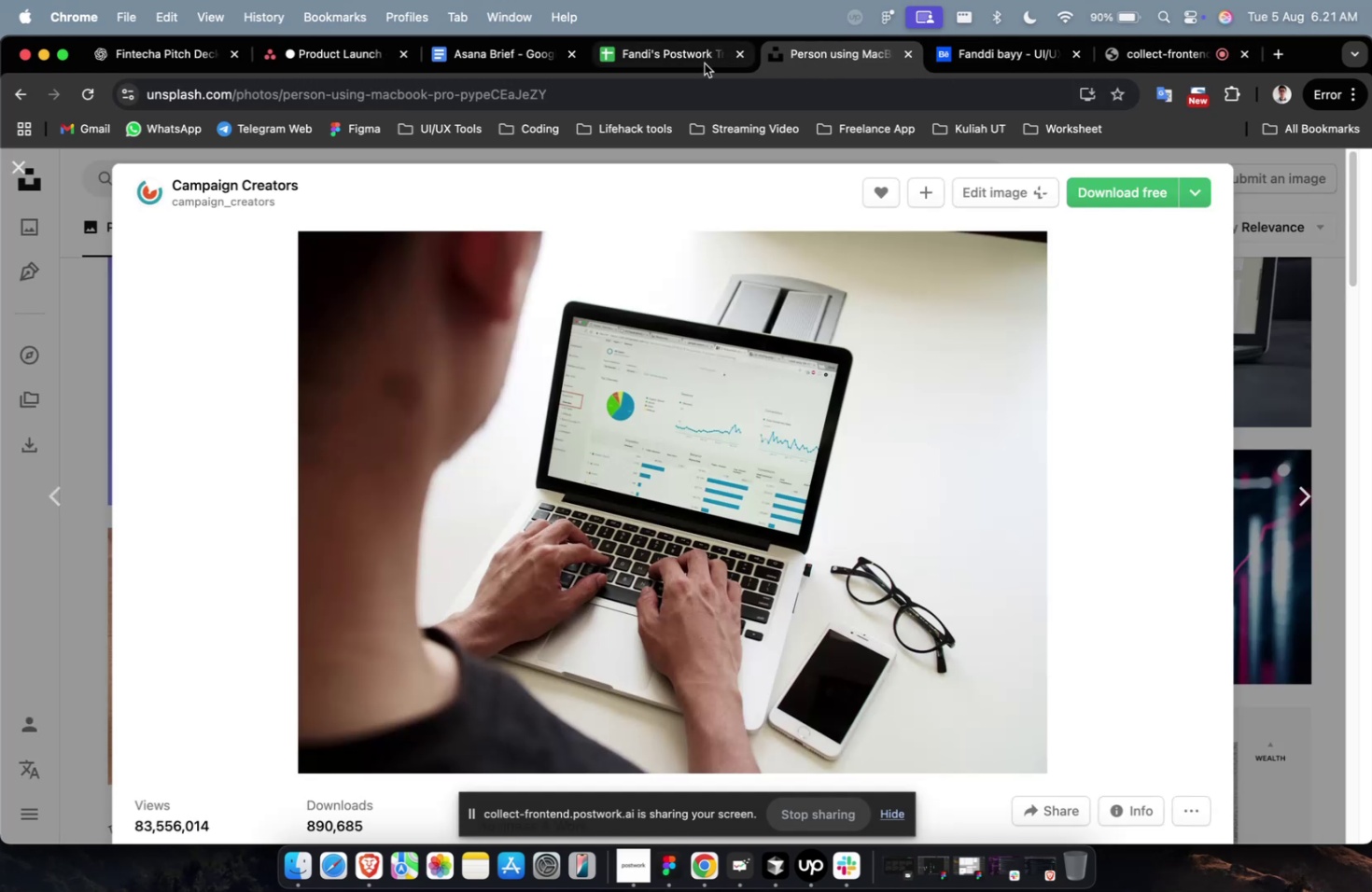 
double_click([704, 63])
 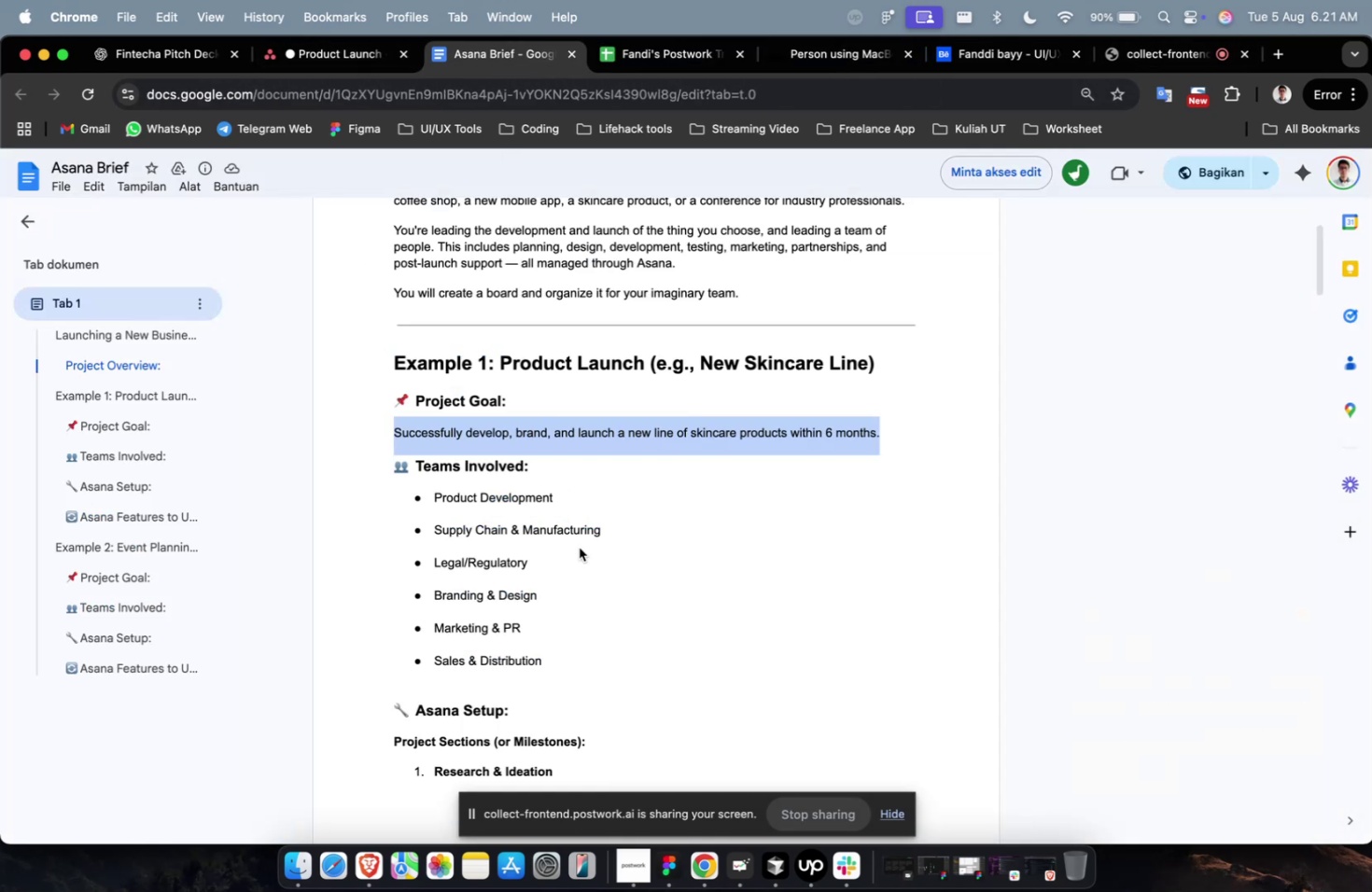 
left_click_drag(start_coordinate=[571, 495], to_coordinate=[531, 495])
 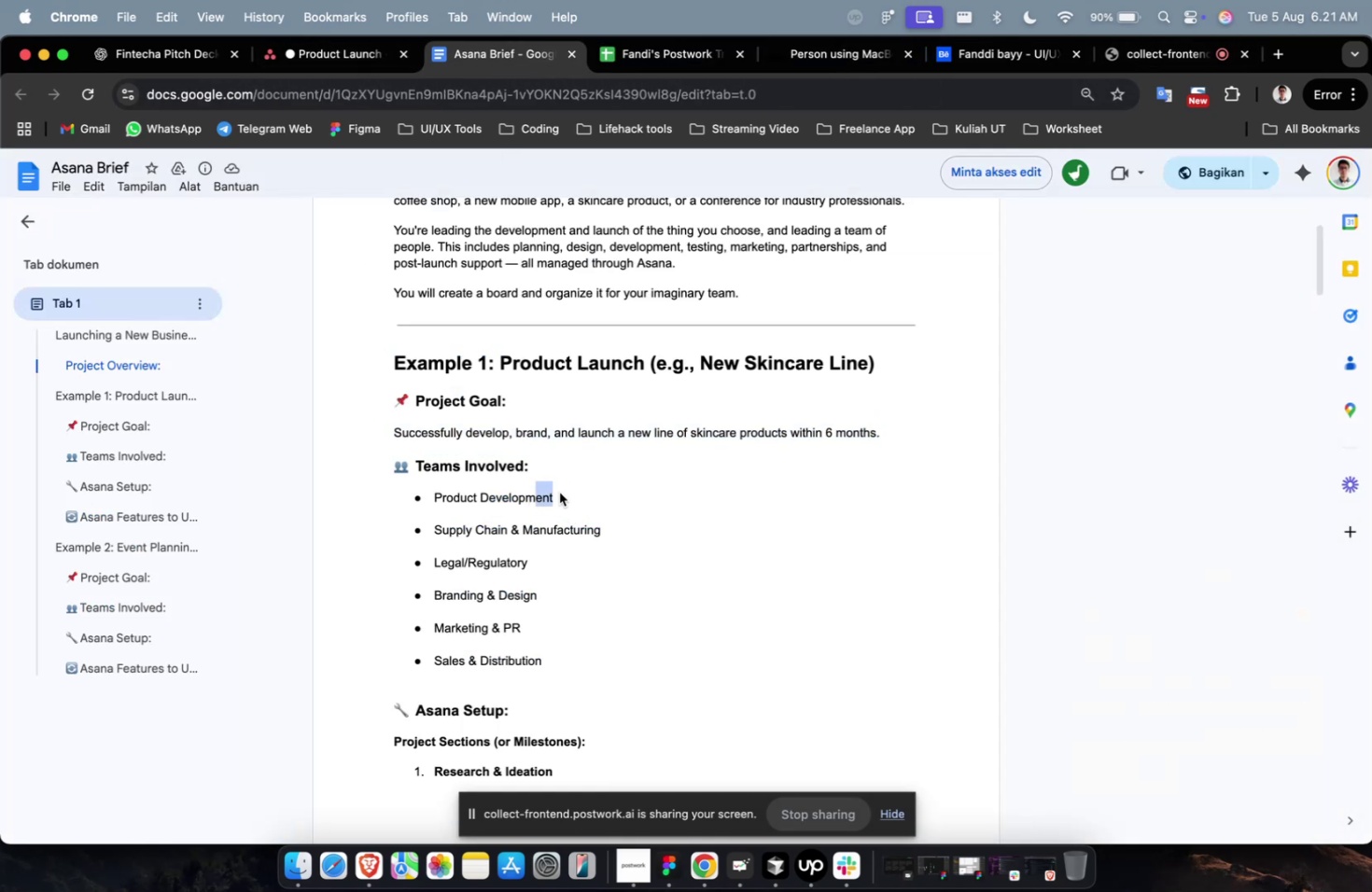 
left_click([579, 492])
 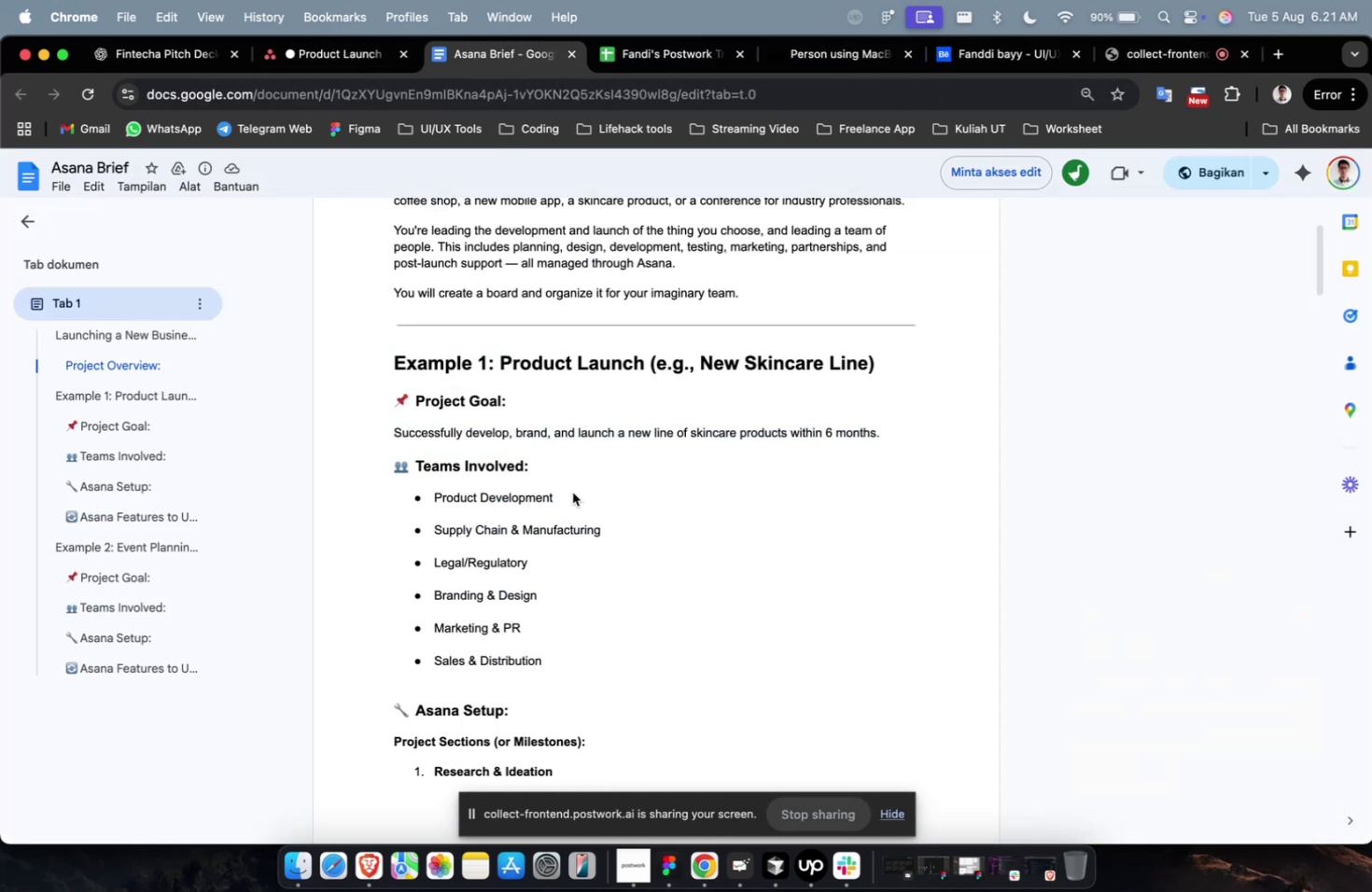 
left_click_drag(start_coordinate=[572, 492], to_coordinate=[431, 502])
 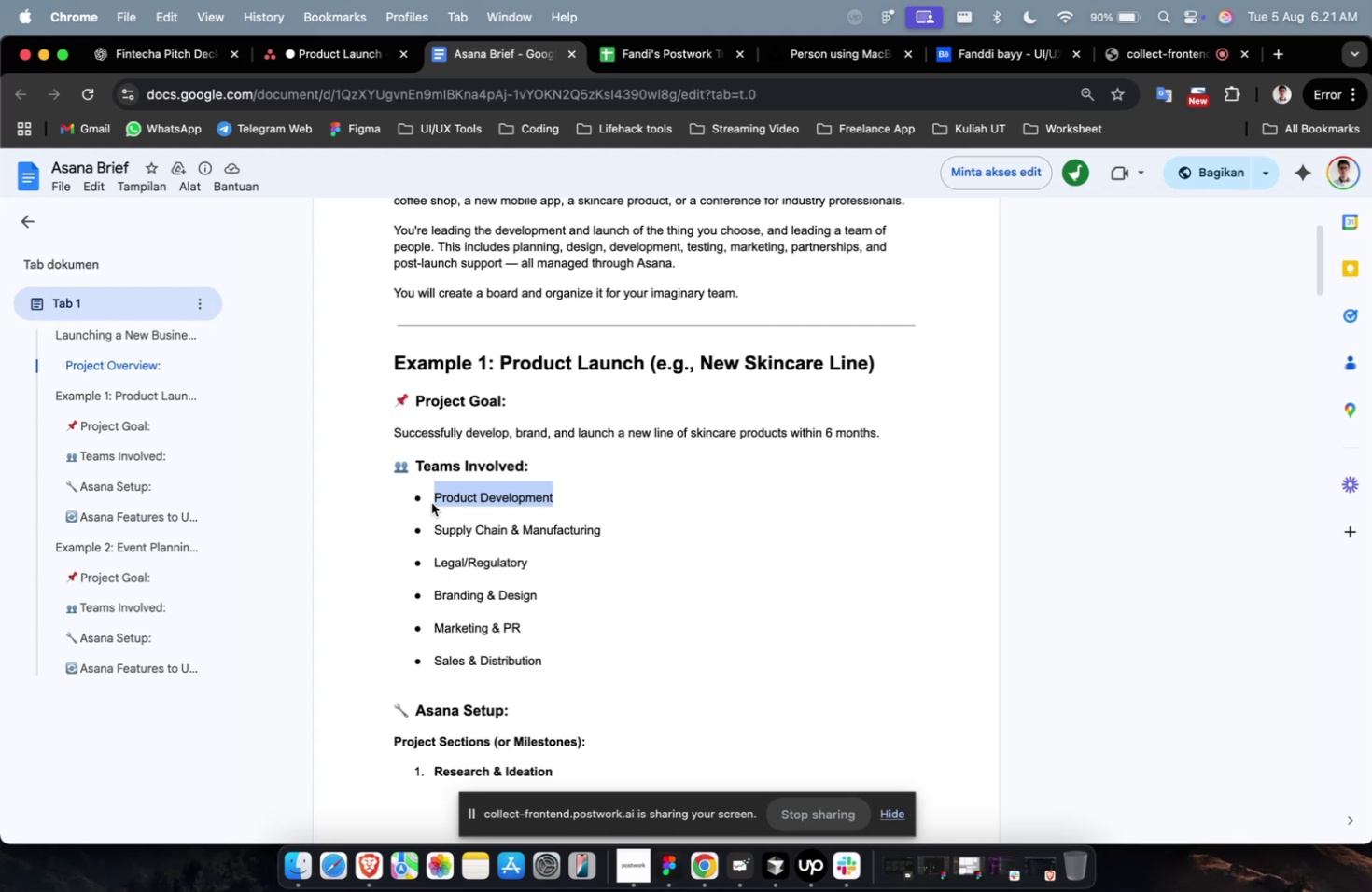 
key(Meta+C)
 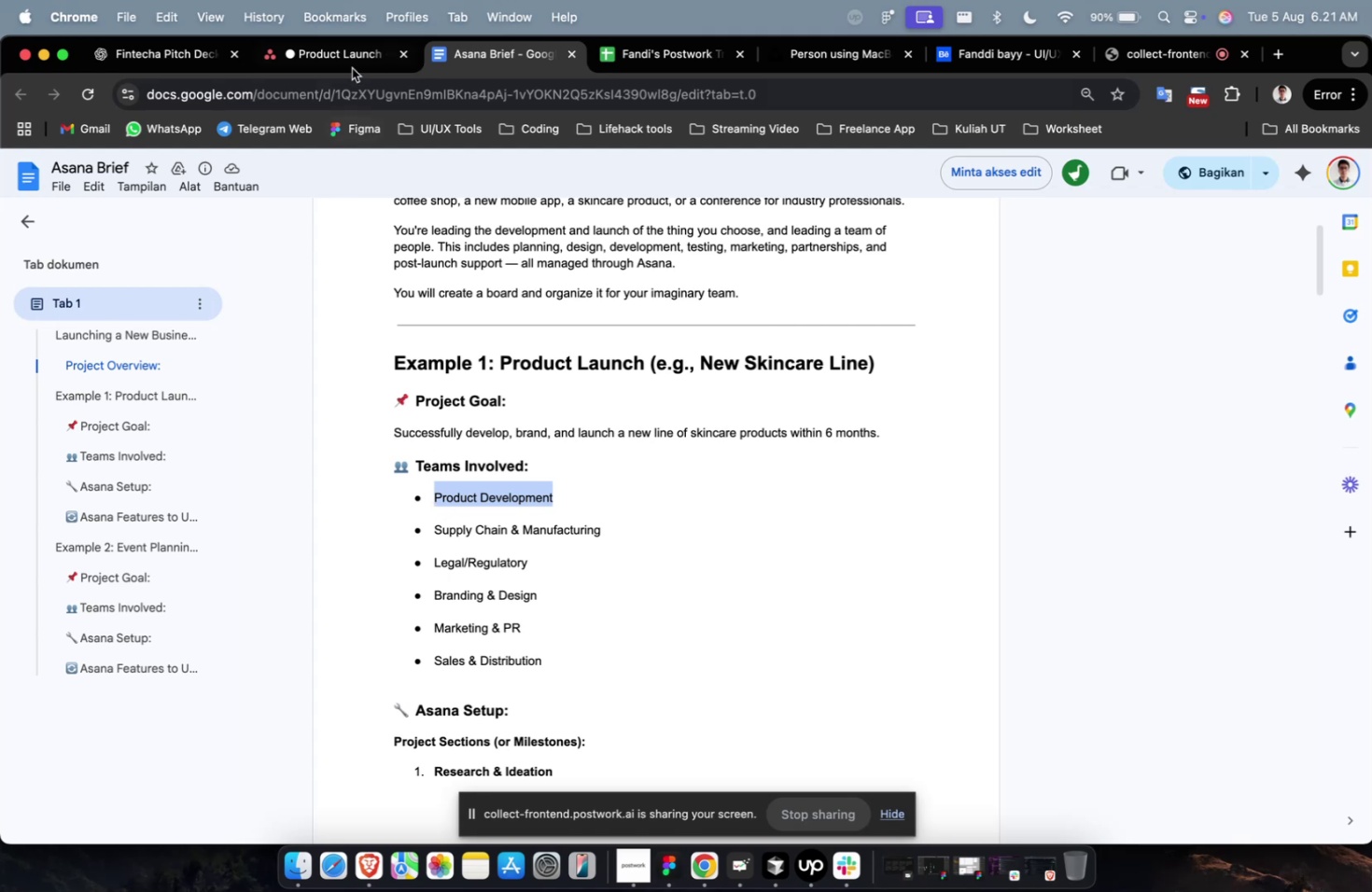 
left_click([352, 62])
 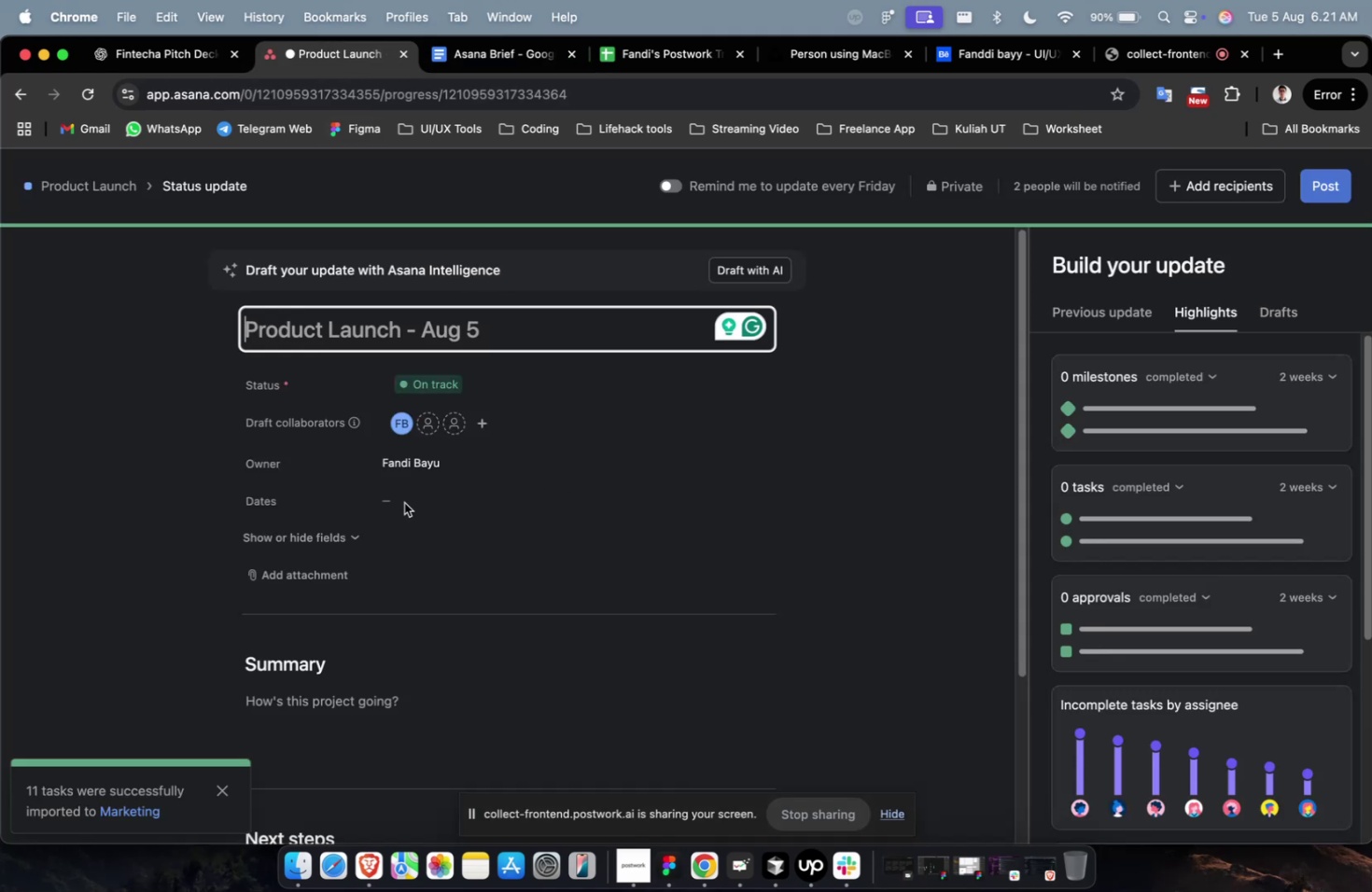 
left_click([397, 499])
 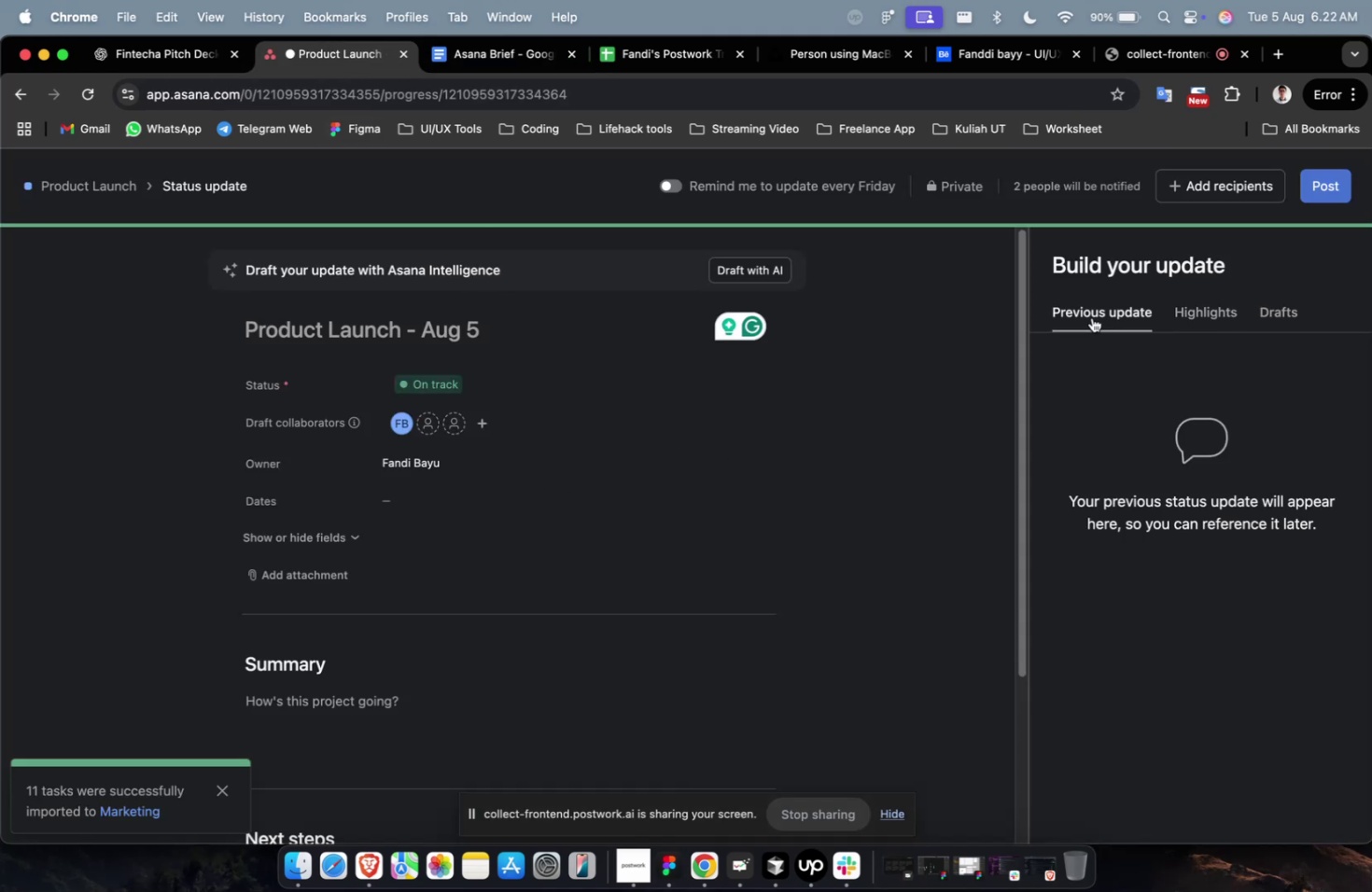 
scroll: coordinate [1067, 544], scroll_direction: down, amount: 6.0
 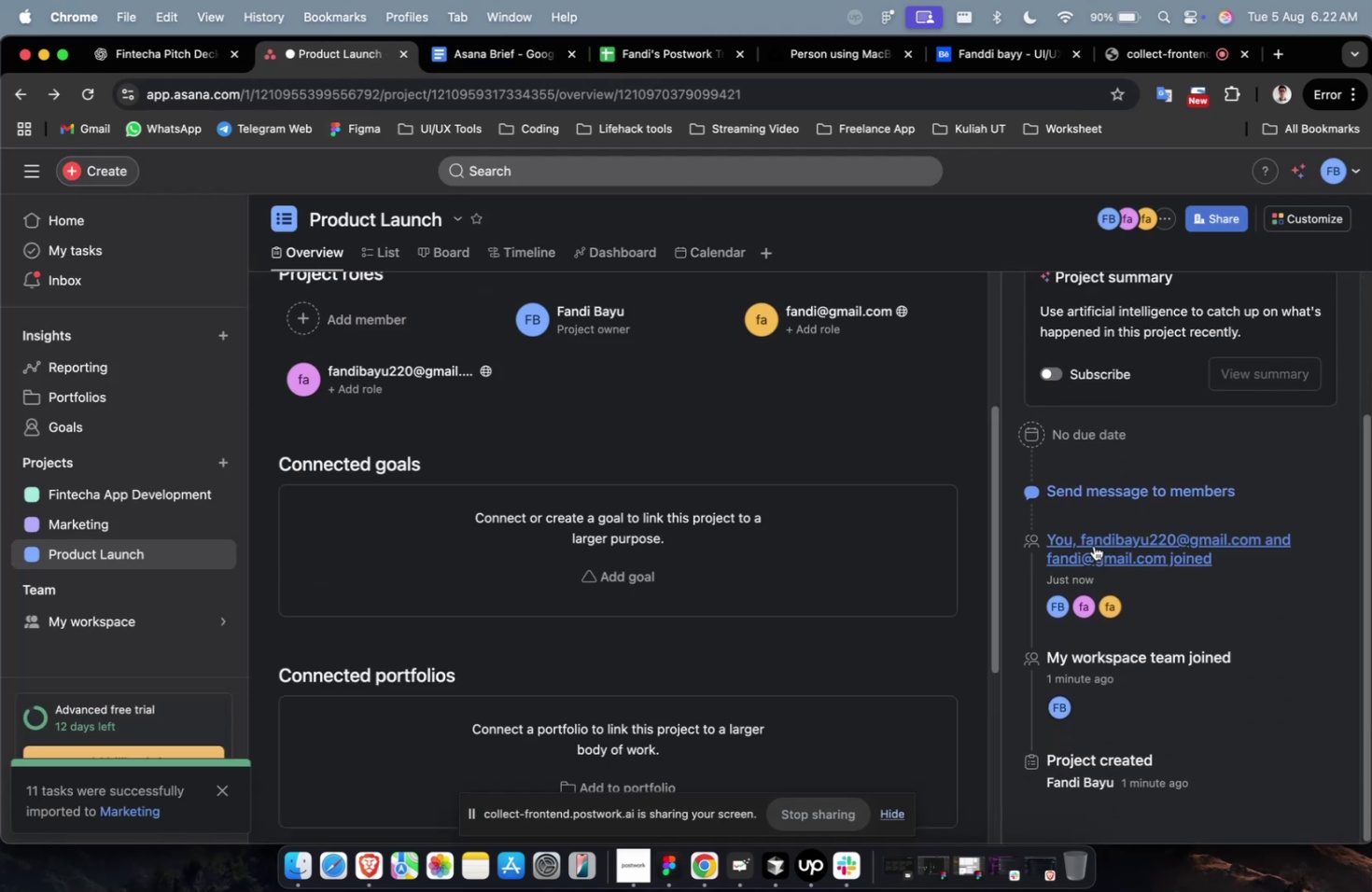 
scroll: coordinate [1092, 537], scroll_direction: up, amount: 11.0
 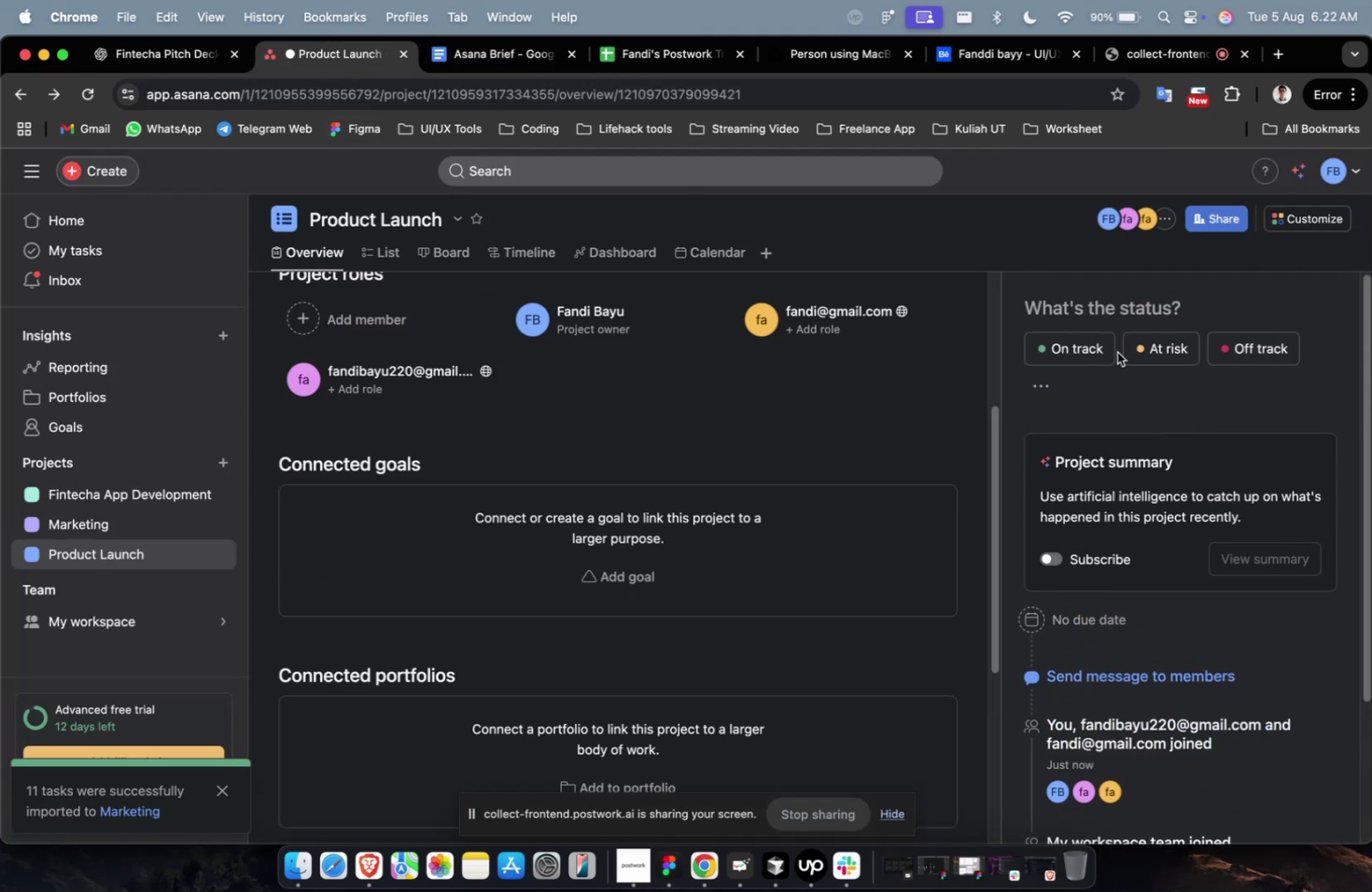 
scroll: coordinate [722, 562], scroll_direction: down, amount: 7.0
 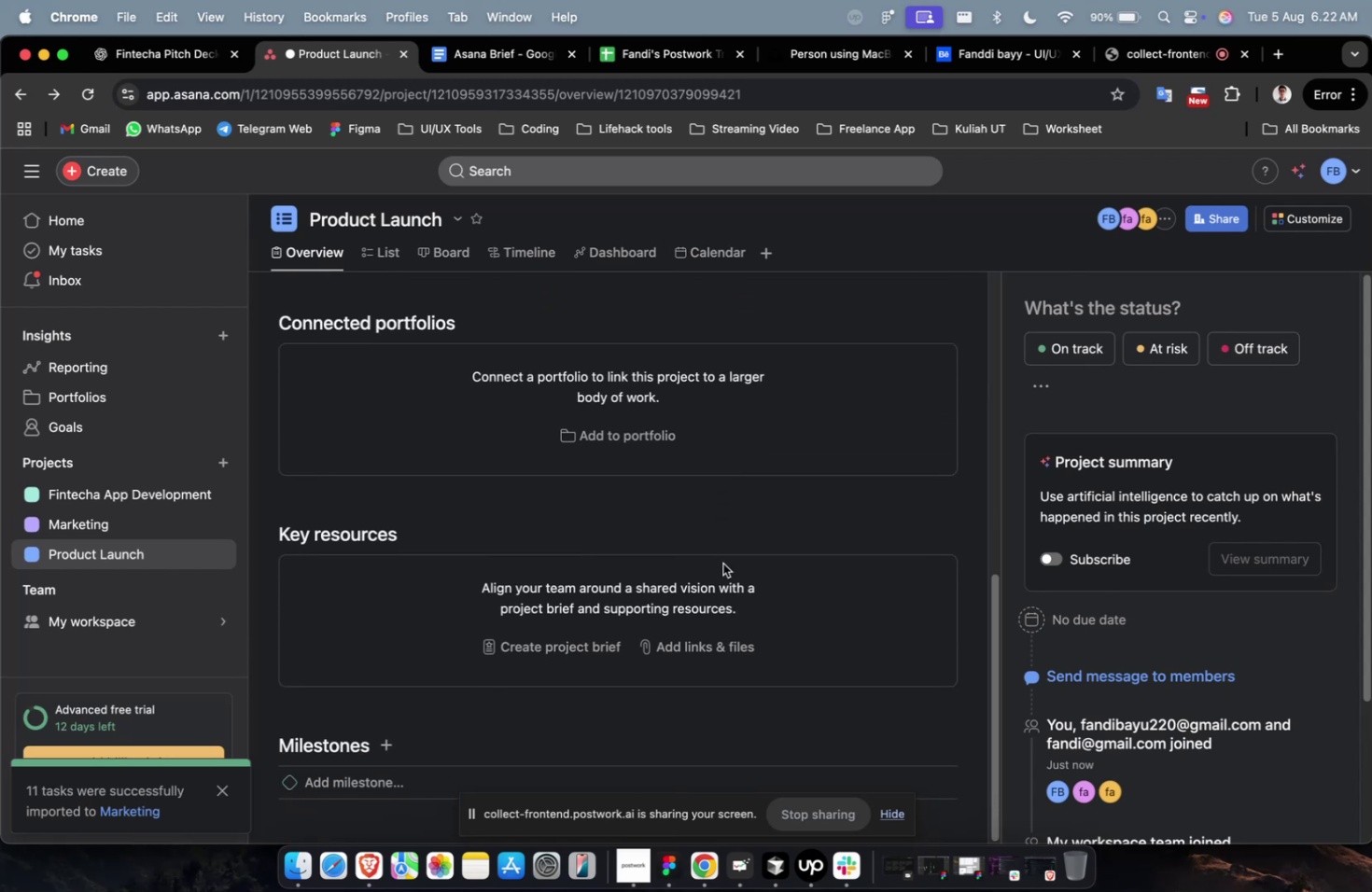 
scroll: coordinate [575, 576], scroll_direction: up, amount: 19.0
 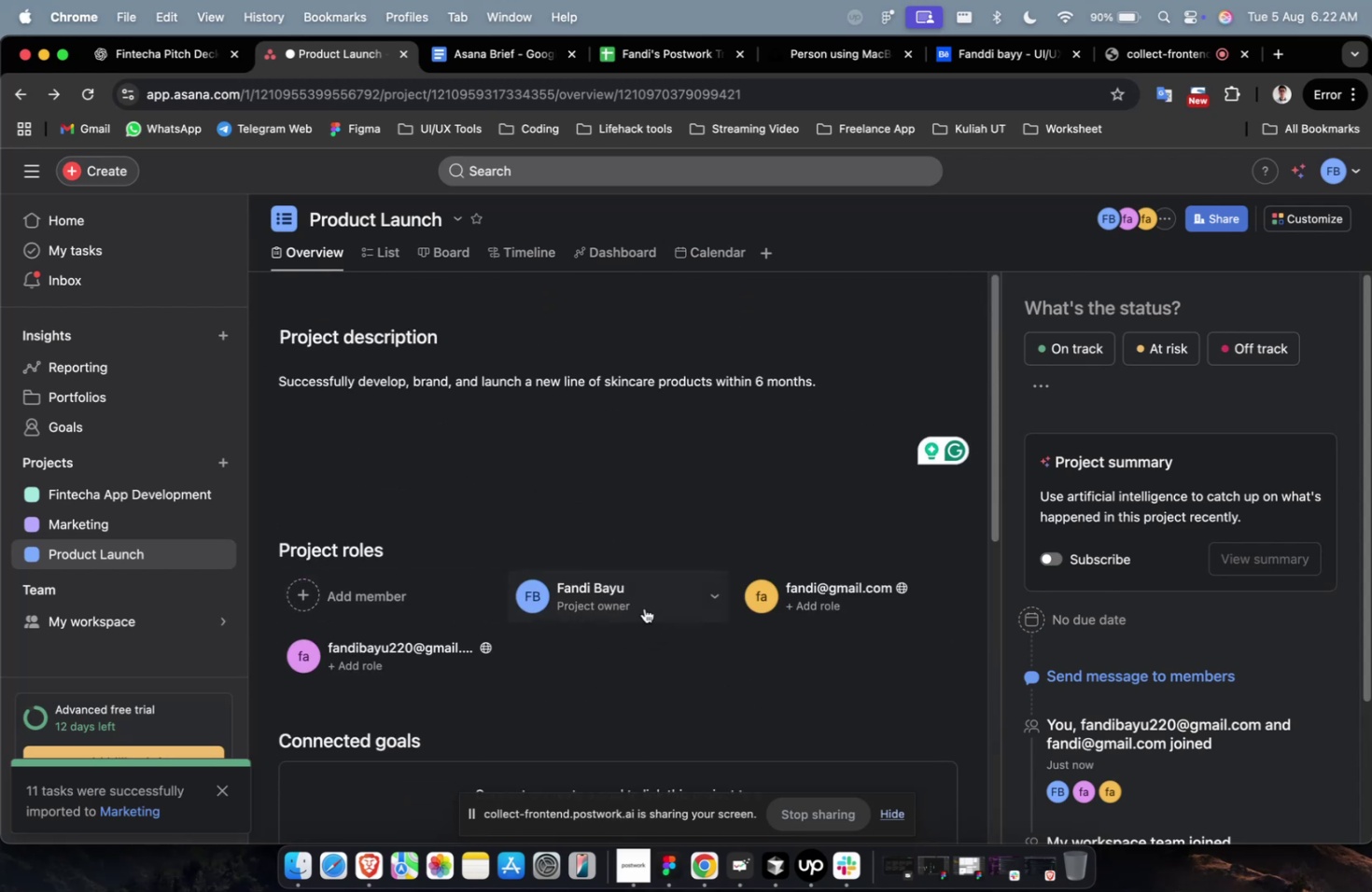 
left_click([821, 606])
 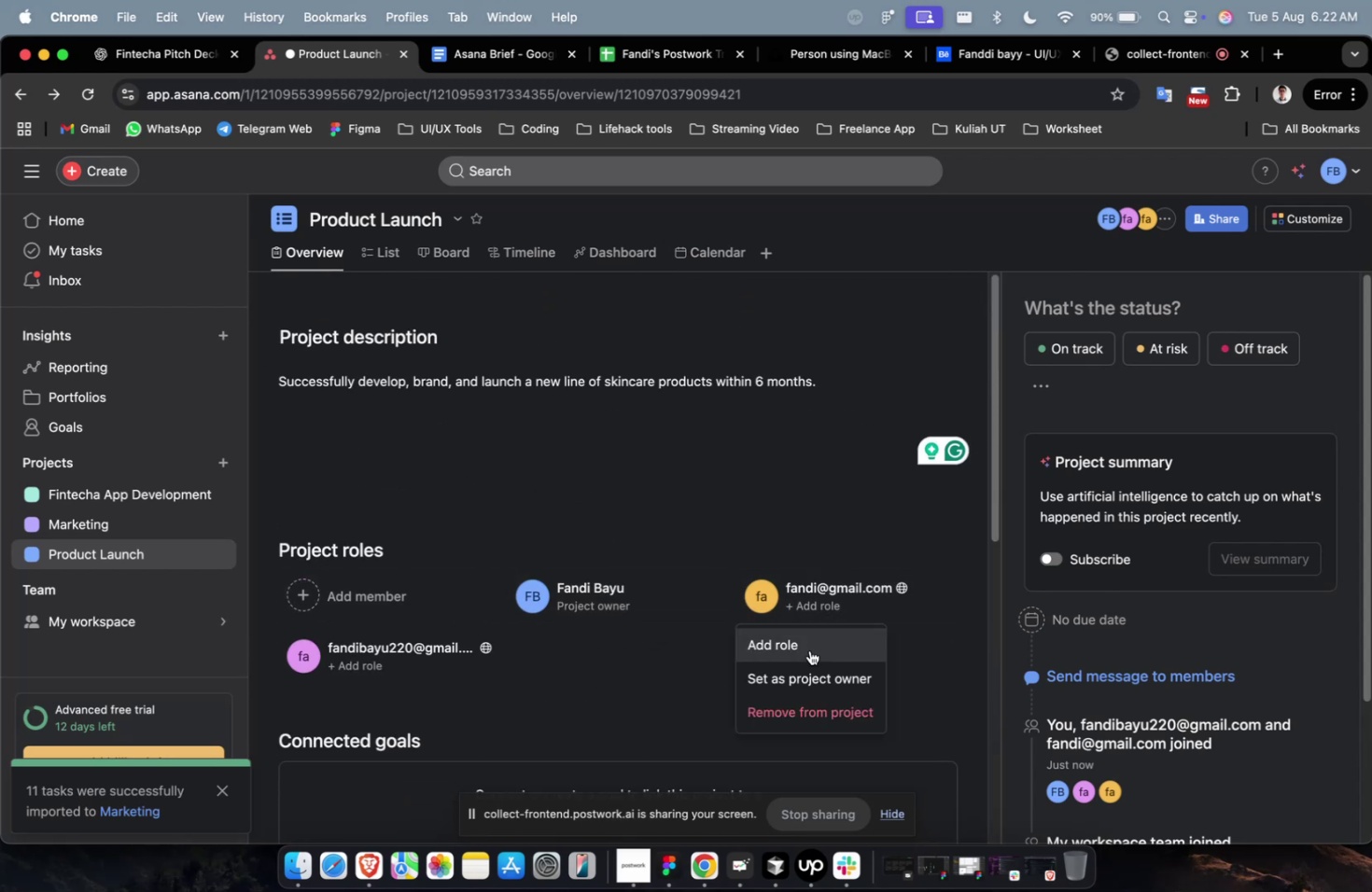 
left_click([809, 649])
 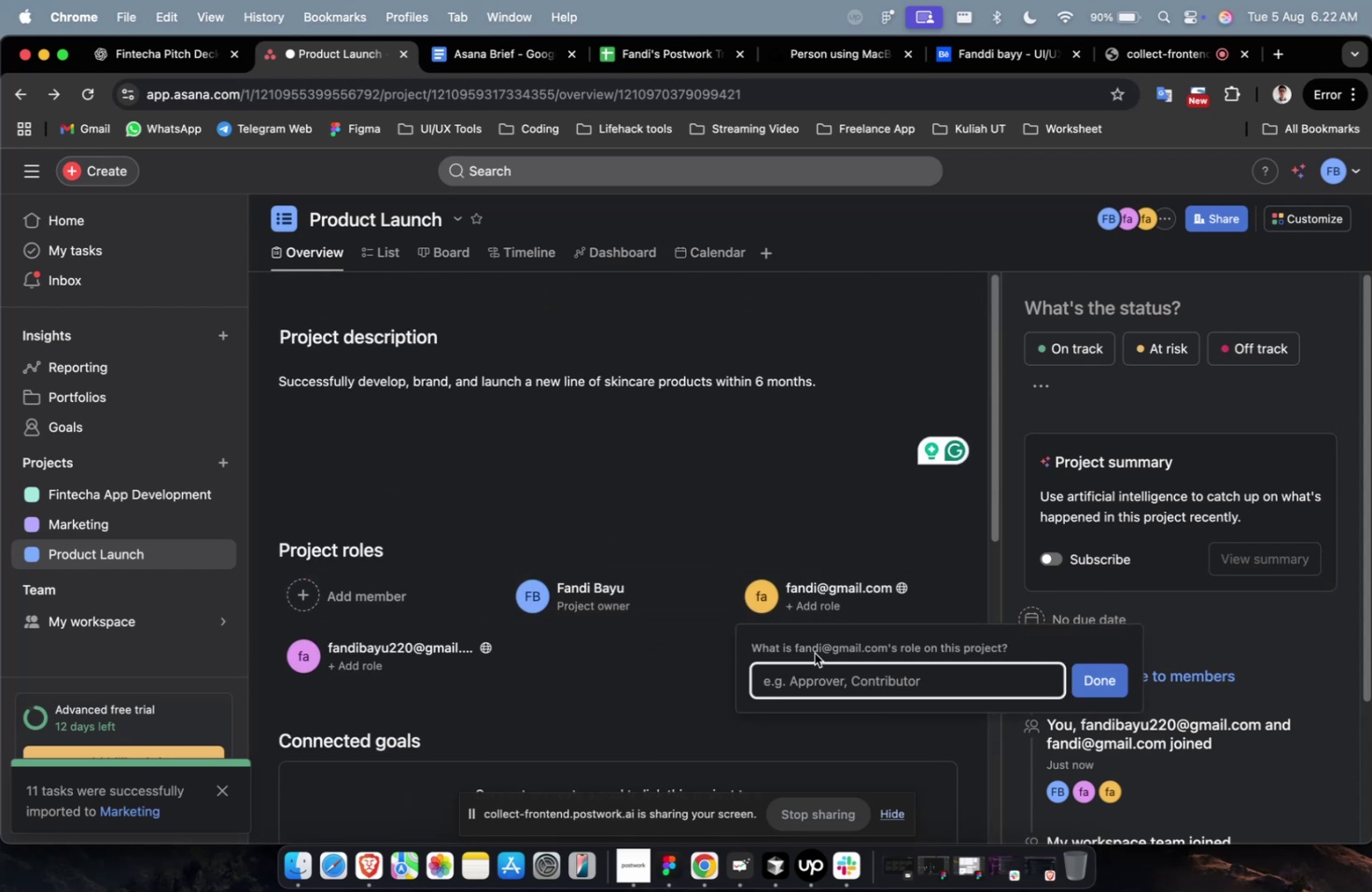 
key(Meta+V)
 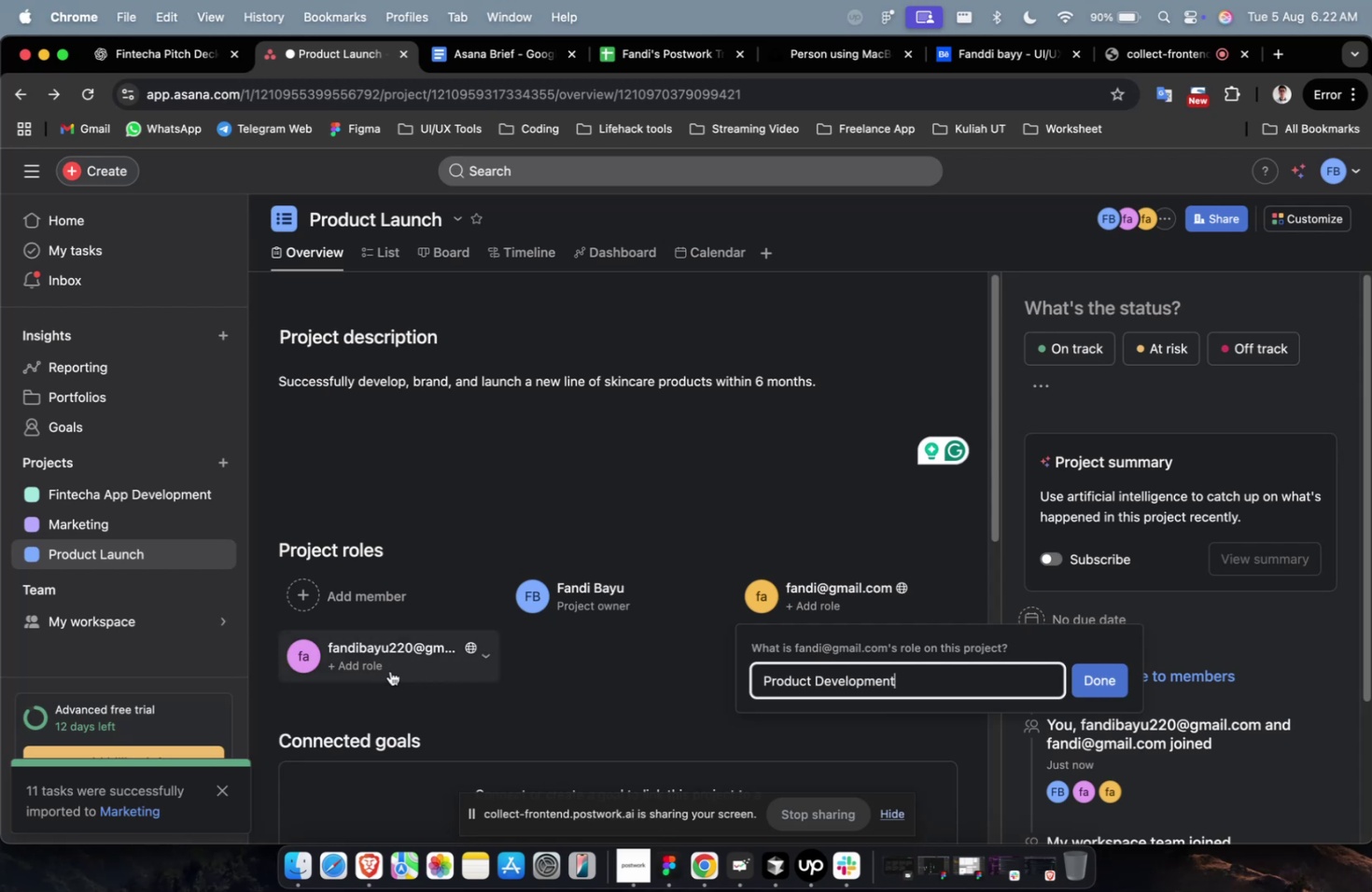 
left_click([371, 666])
 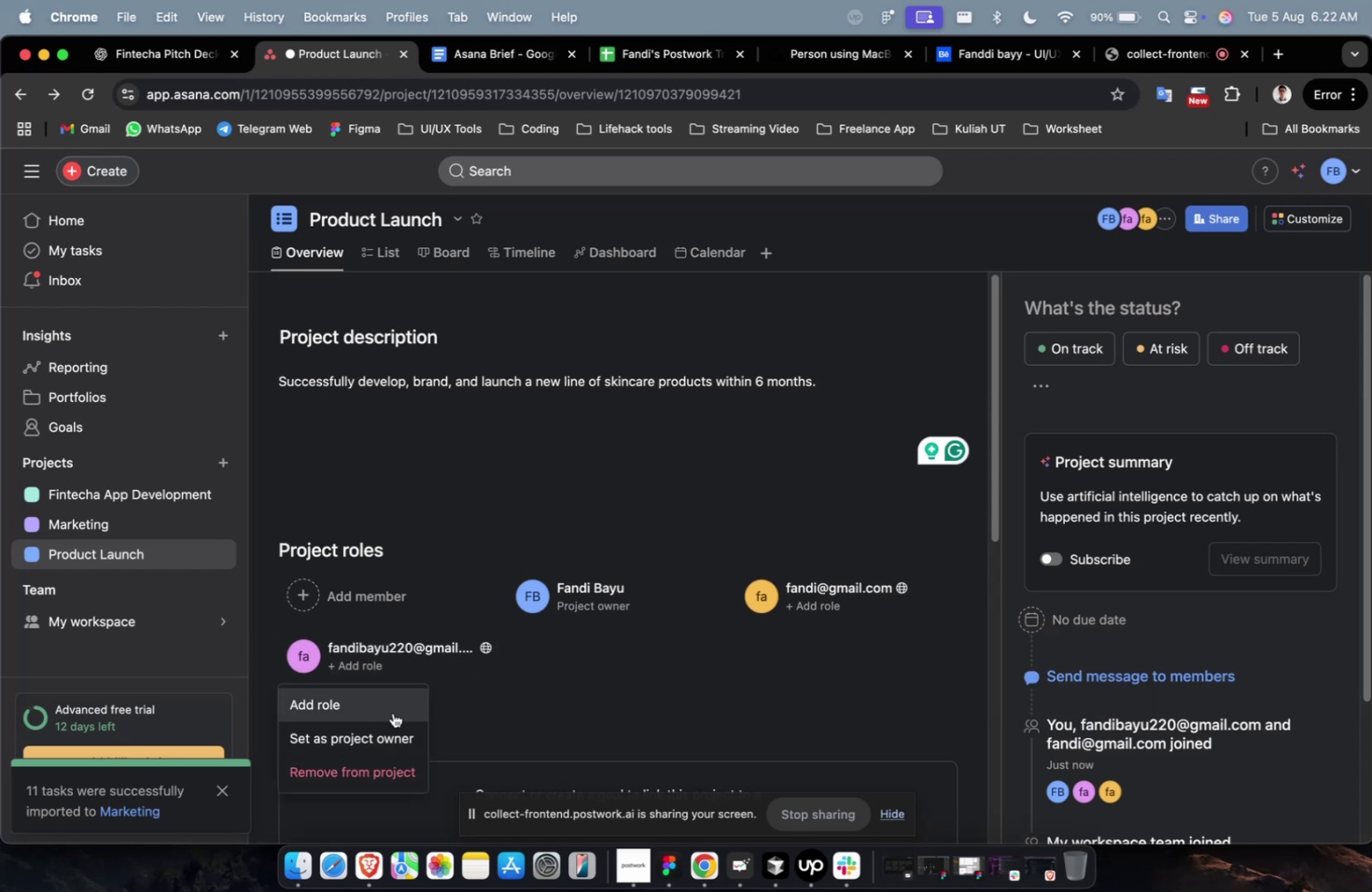 
left_click([393, 712])
 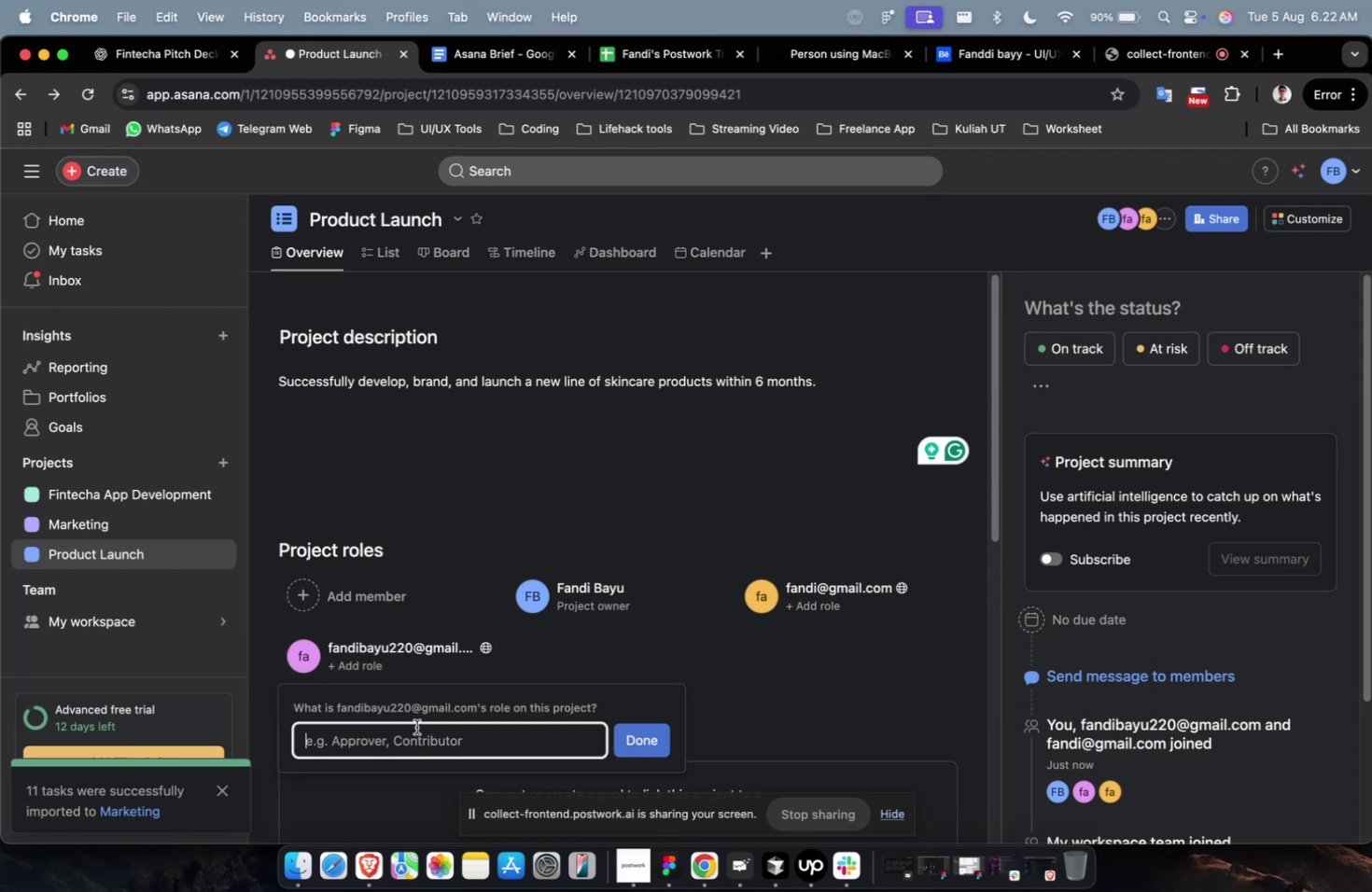 
key(Meta+CommandLeft)
 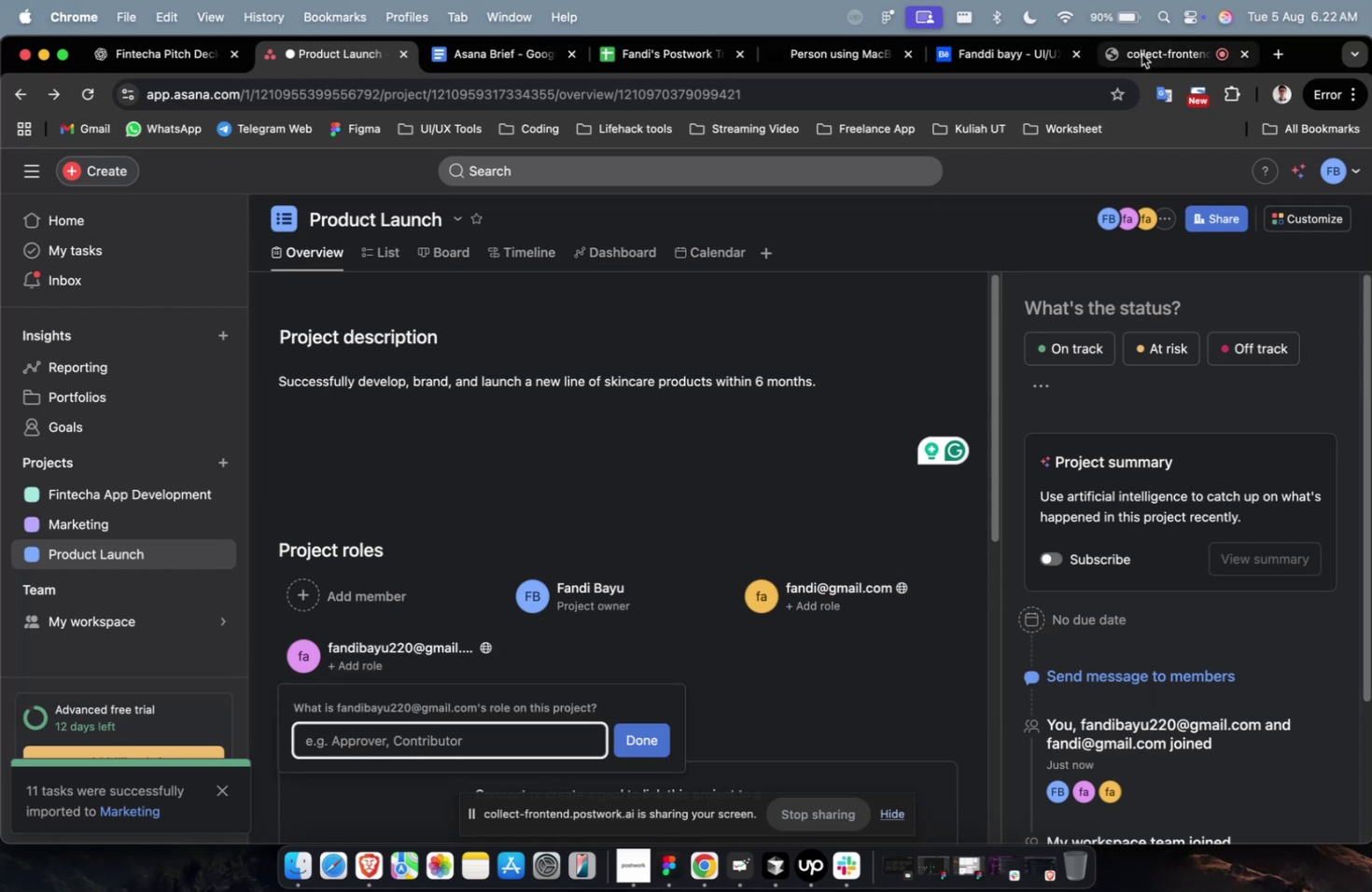 
mouse_move([976, 72])
 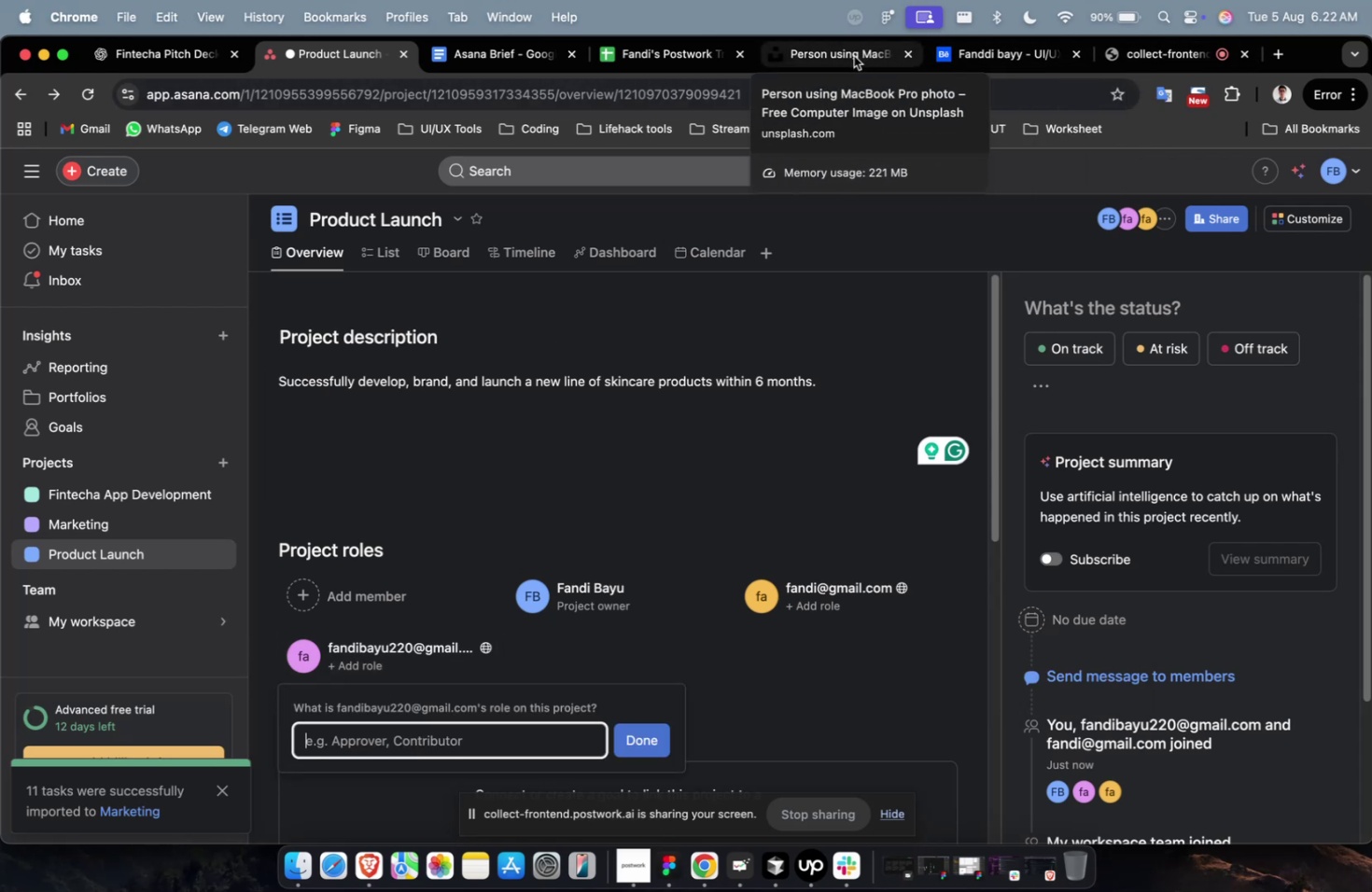 
left_click([852, 56])
 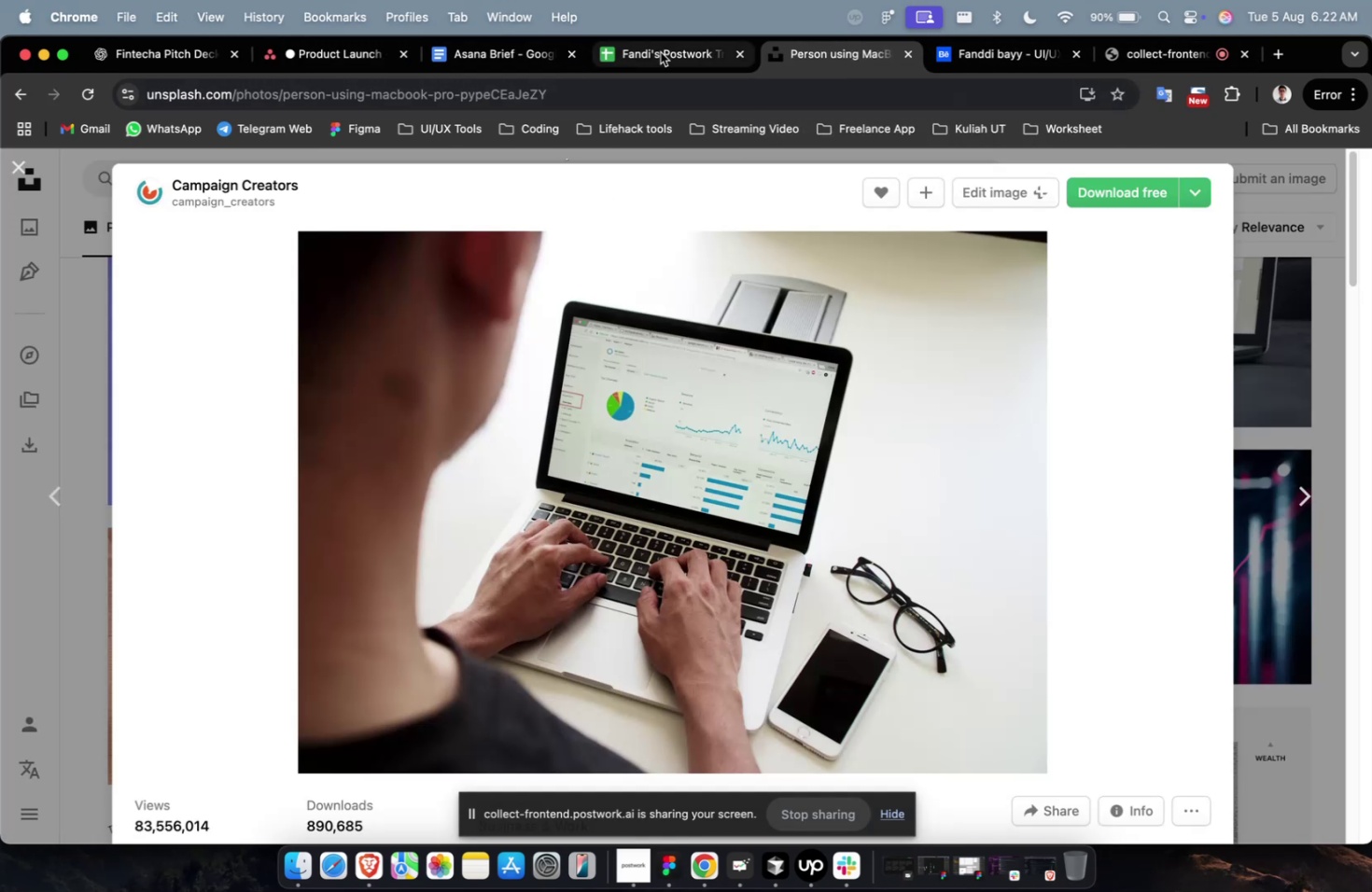 
double_click([495, 67])
 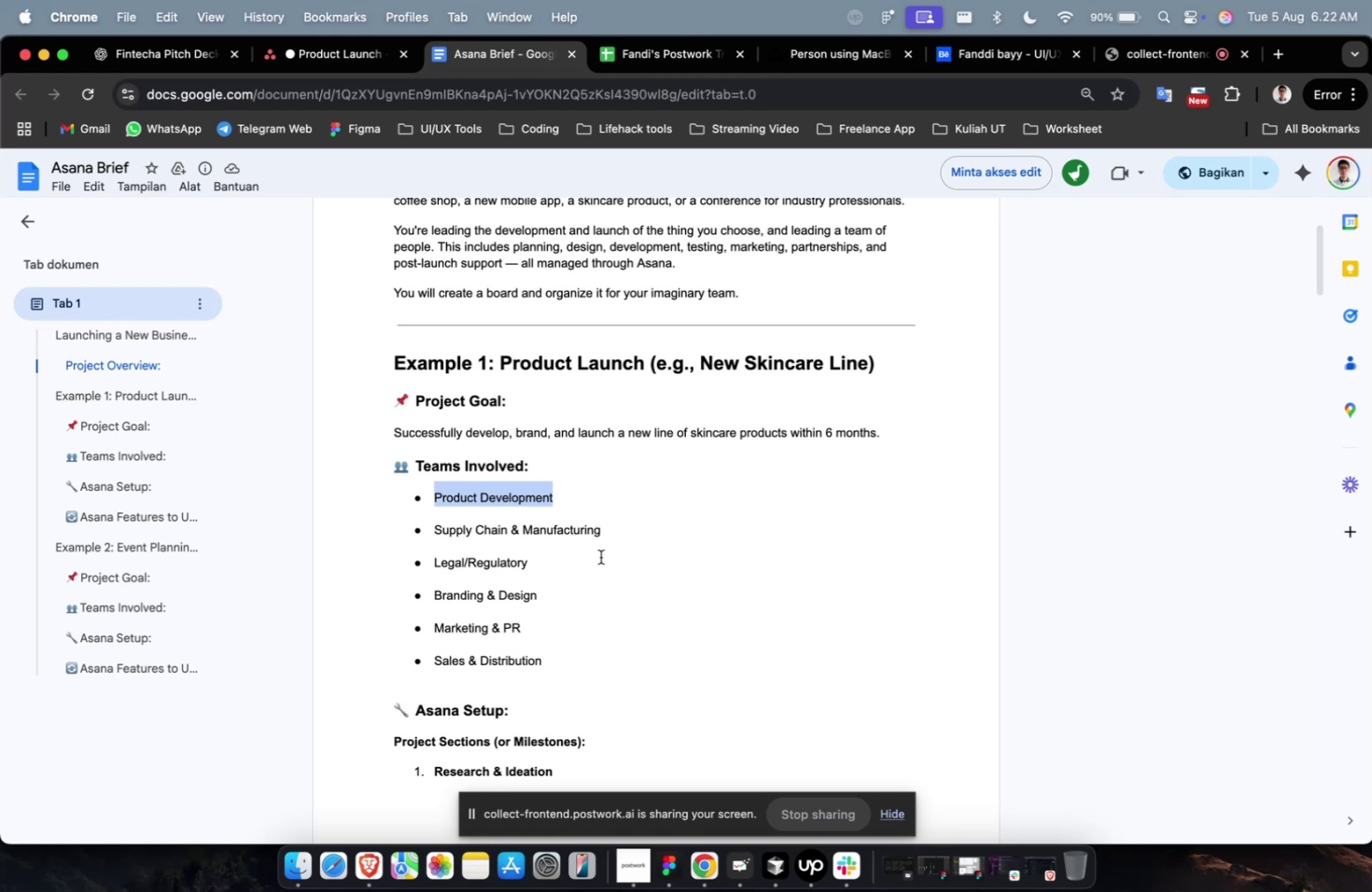 
left_click_drag(start_coordinate=[622, 534], to_coordinate=[413, 527])
 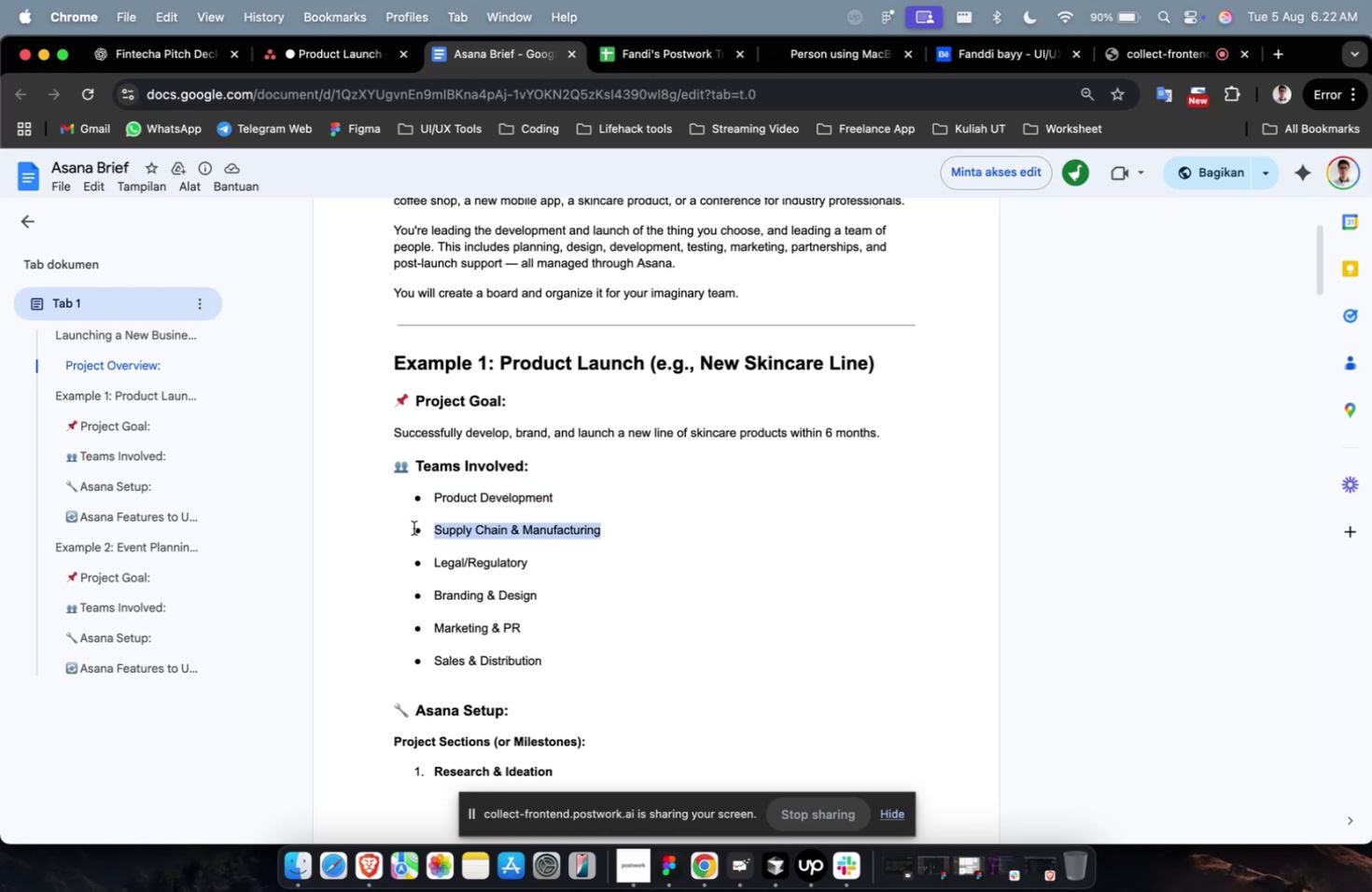 
key(Meta+C)
 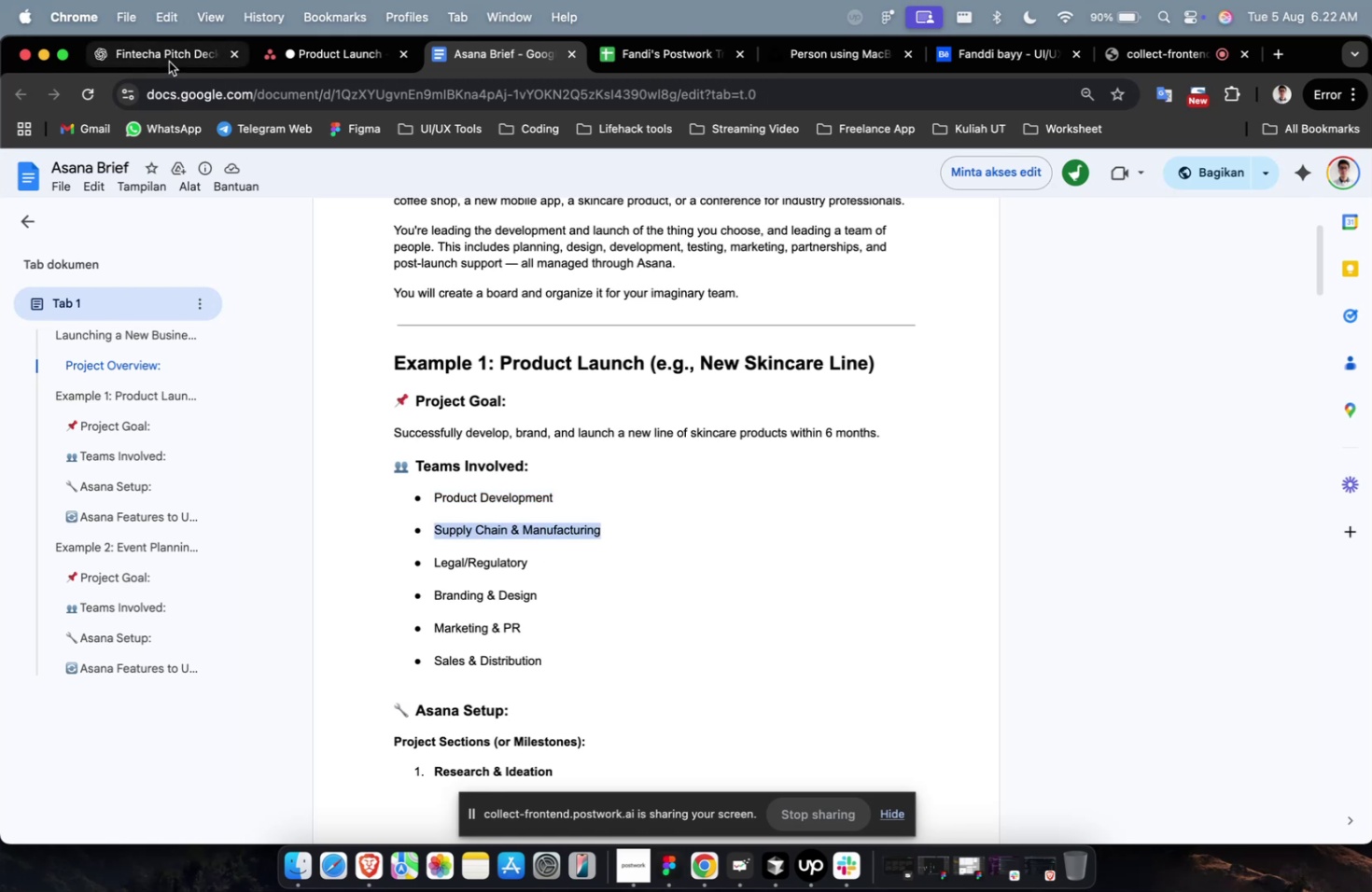 
left_click([169, 61])
 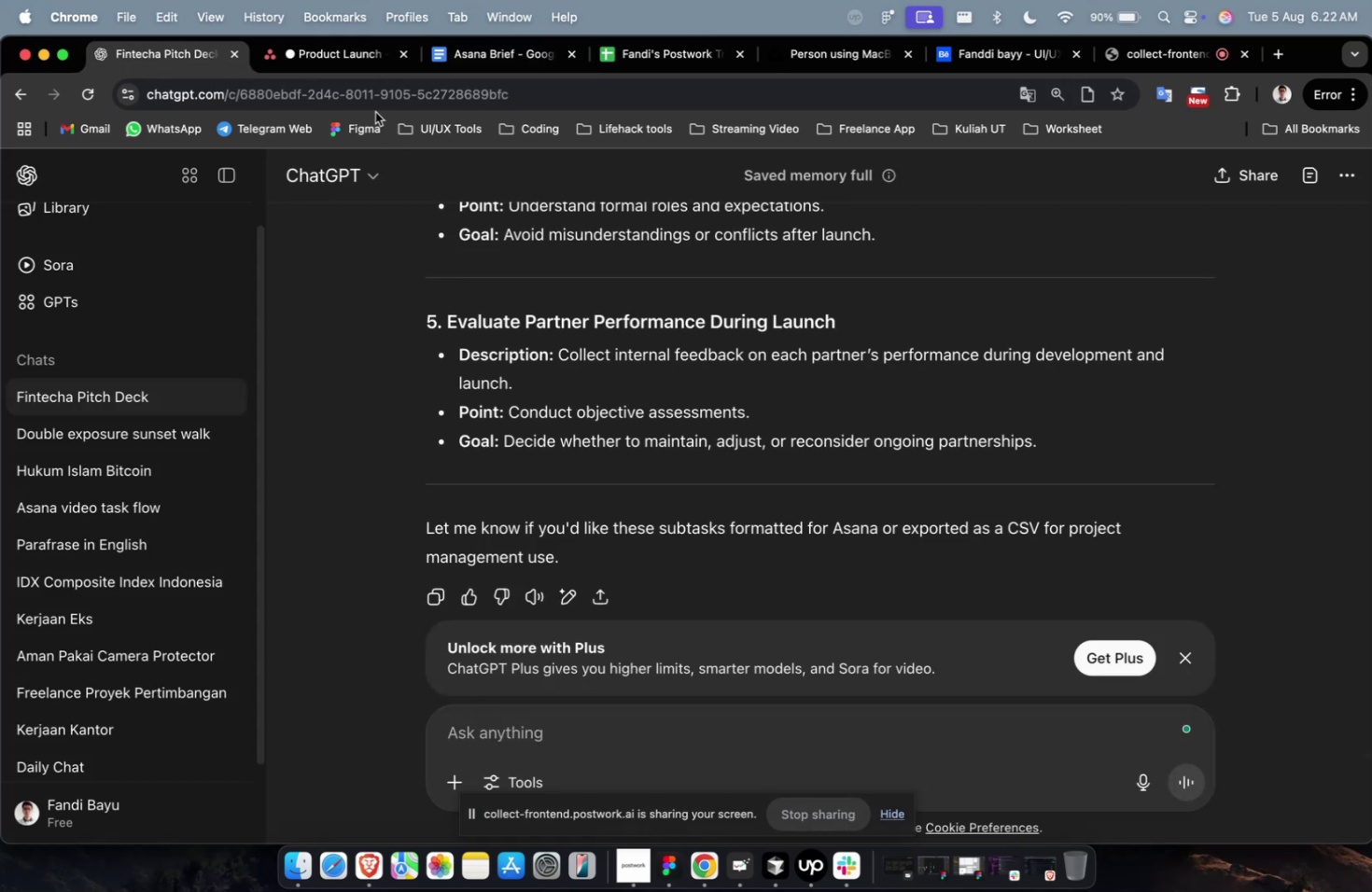 
left_click([359, 75])
 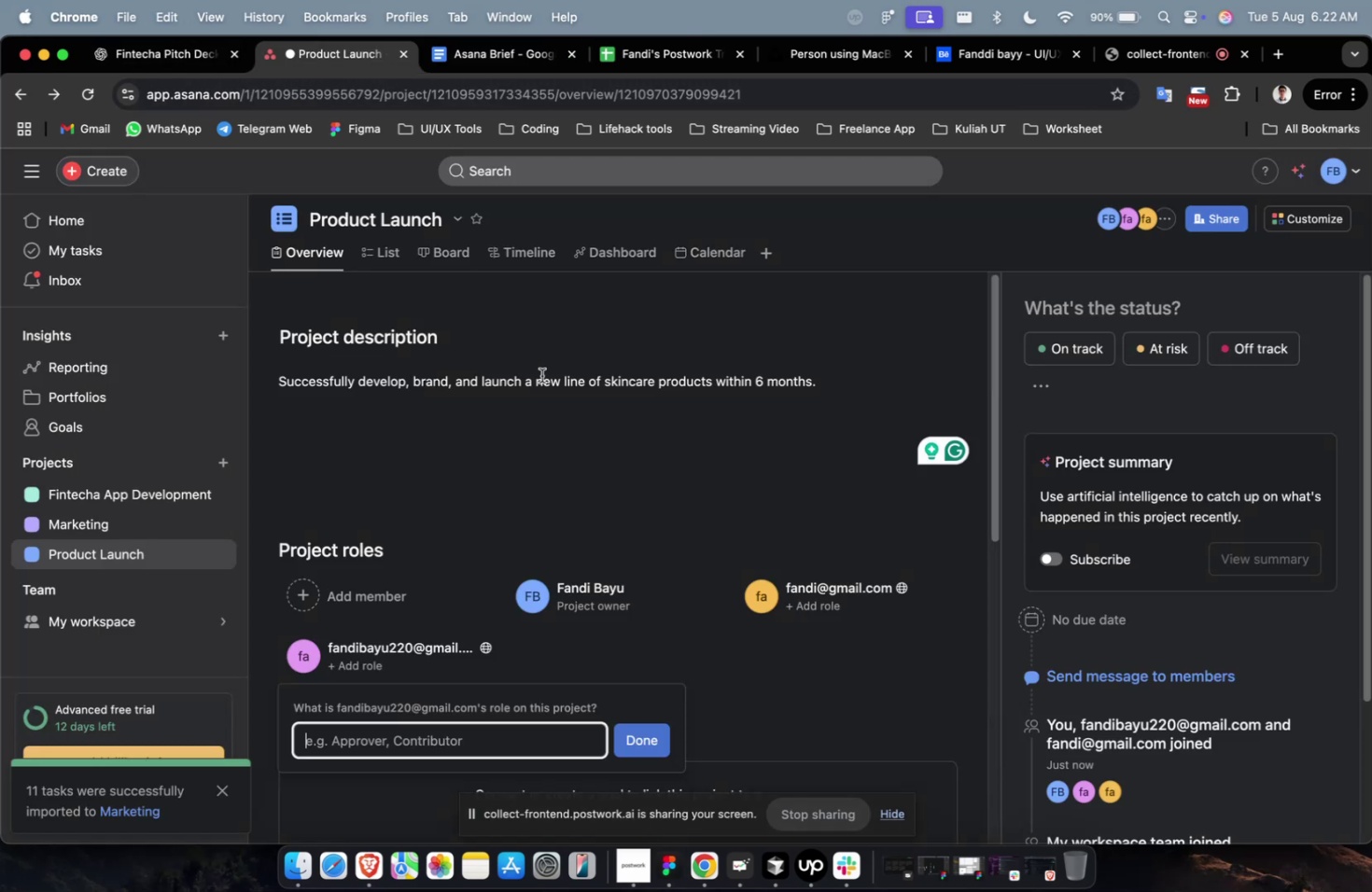 
key(Meta+V)
 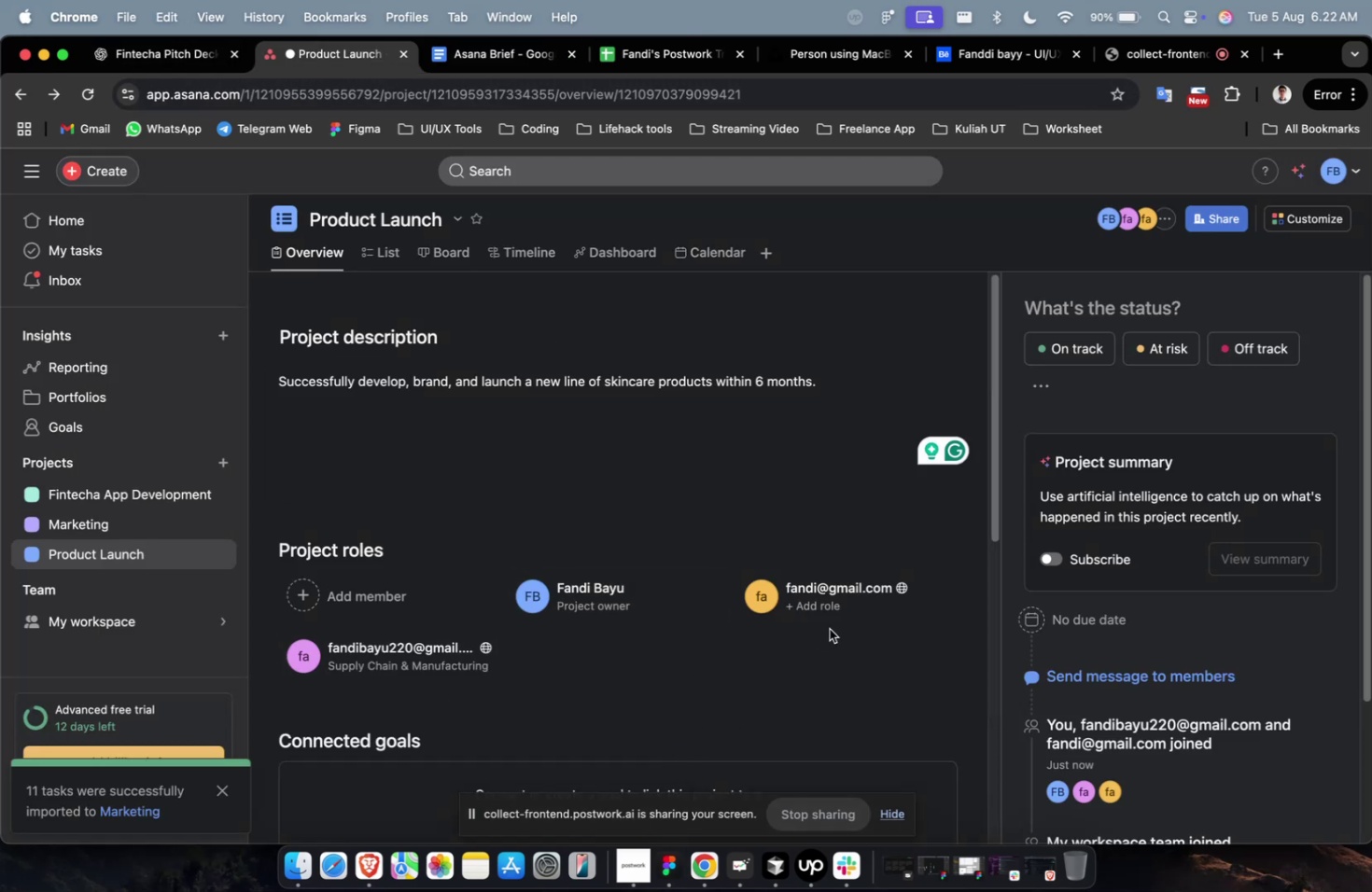 
left_click([825, 604])
 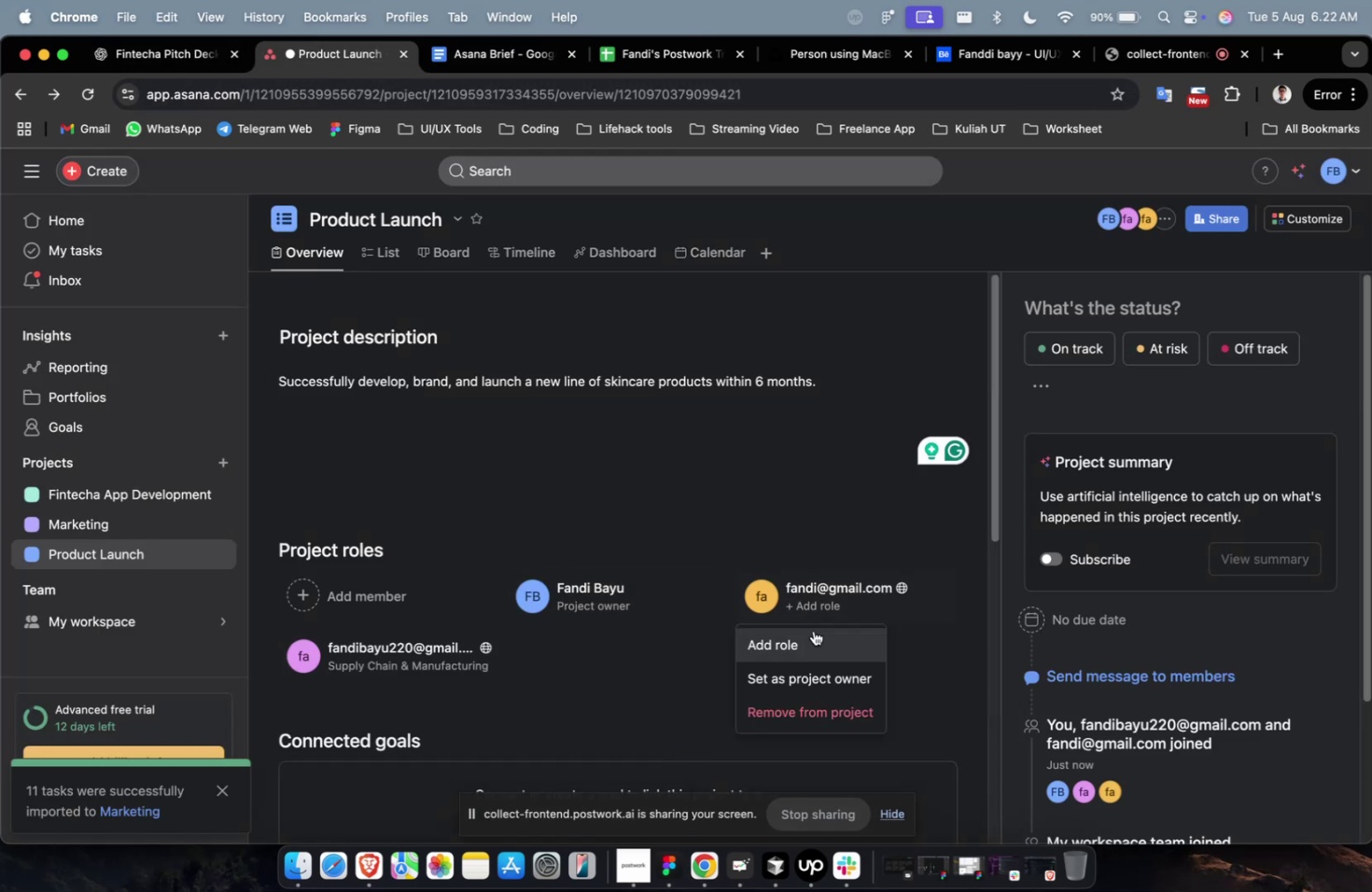 
left_click([809, 640])
 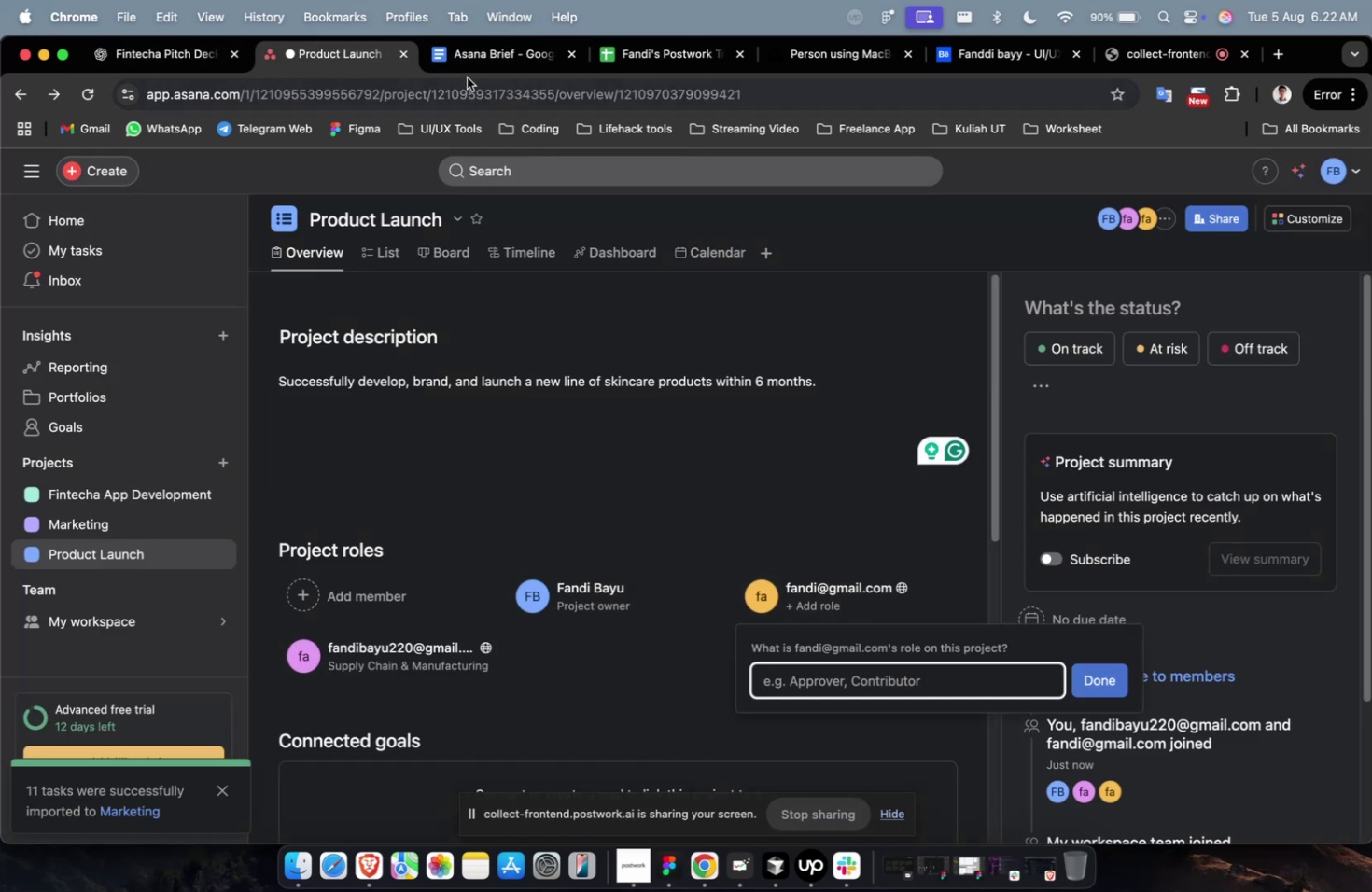 
left_click([469, 68])
 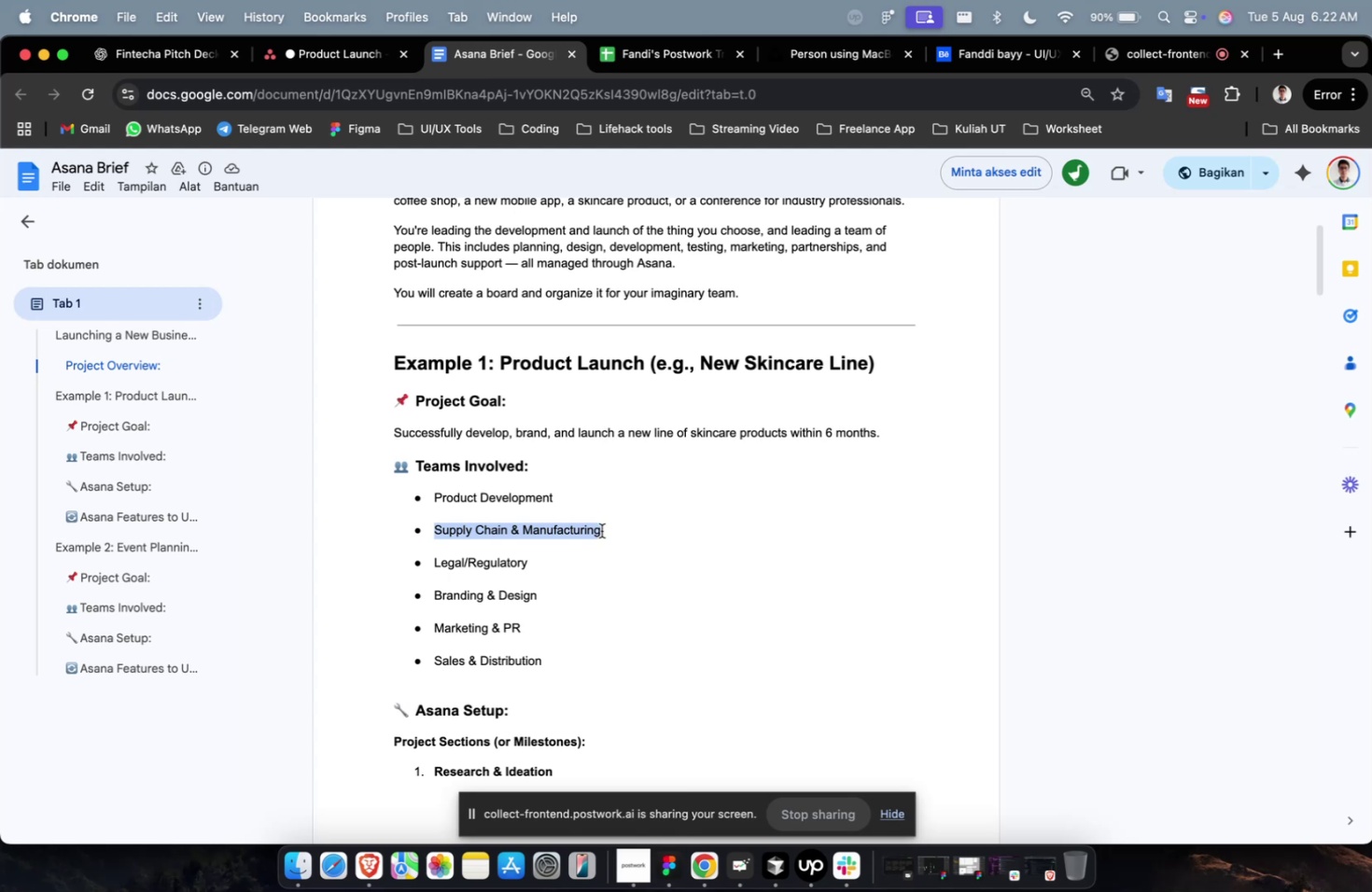 
left_click_drag(start_coordinate=[577, 509], to_coordinate=[434, 502])
 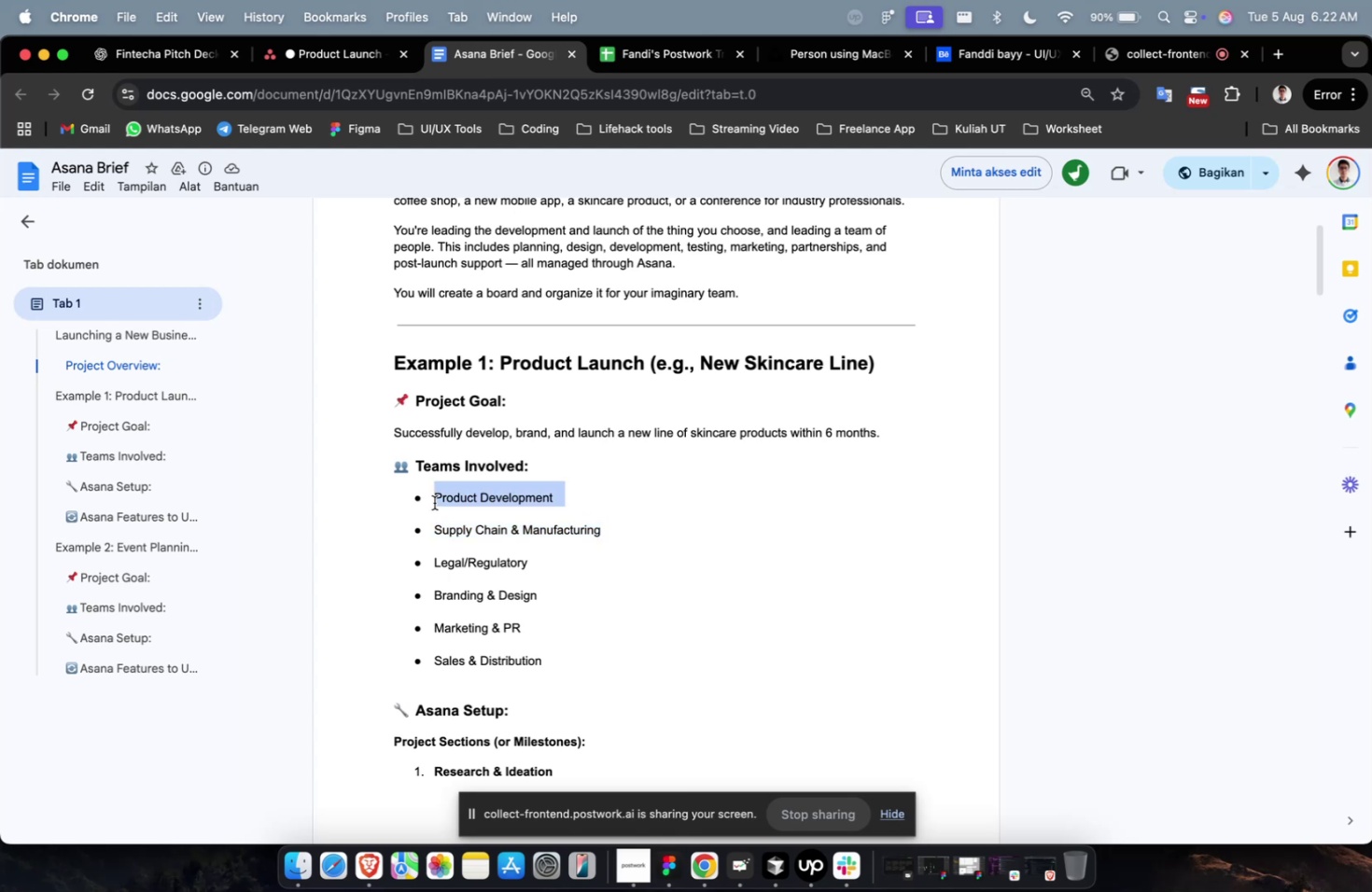 
key(Meta+C)
 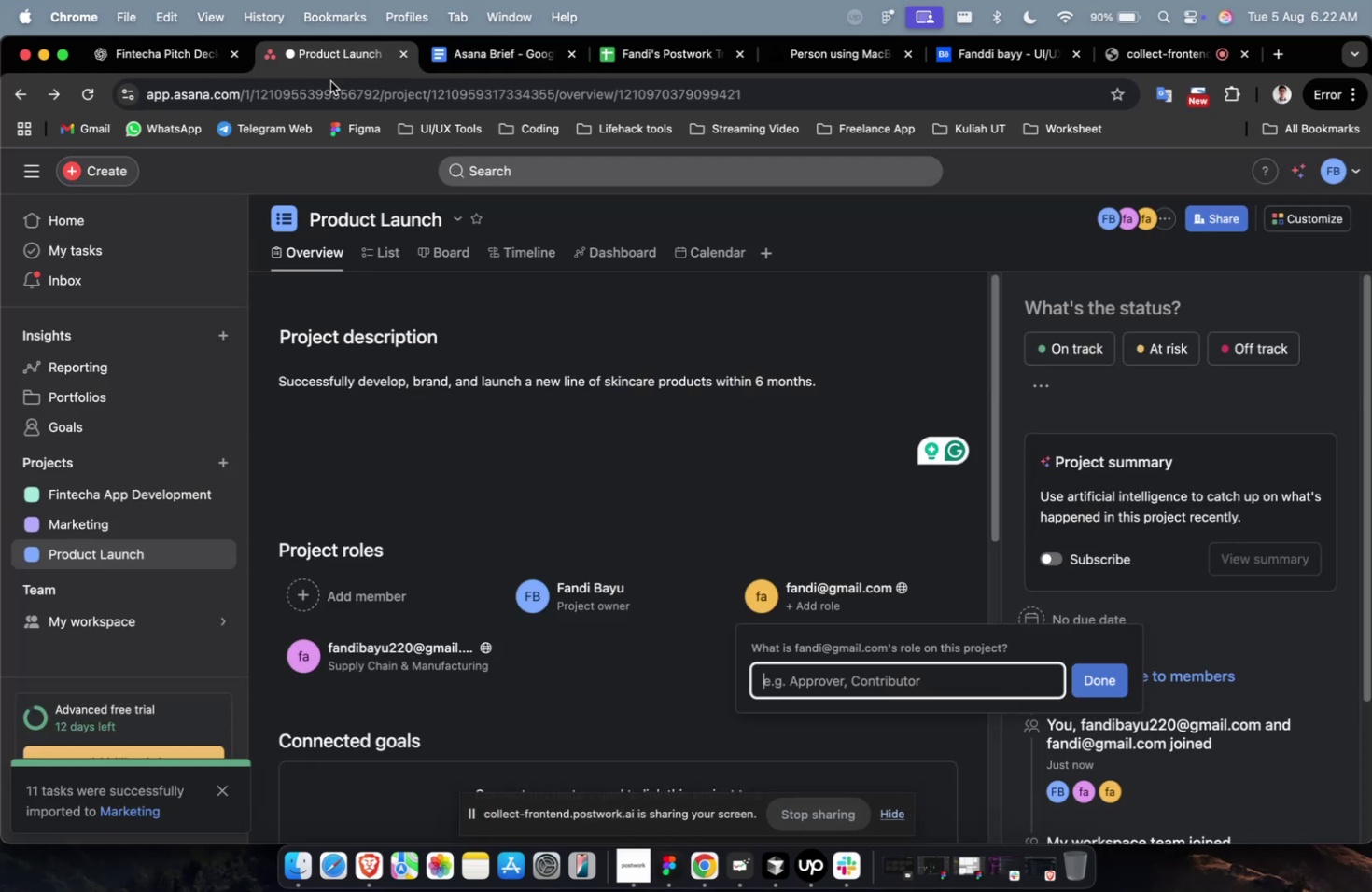 
key(Meta+V)
 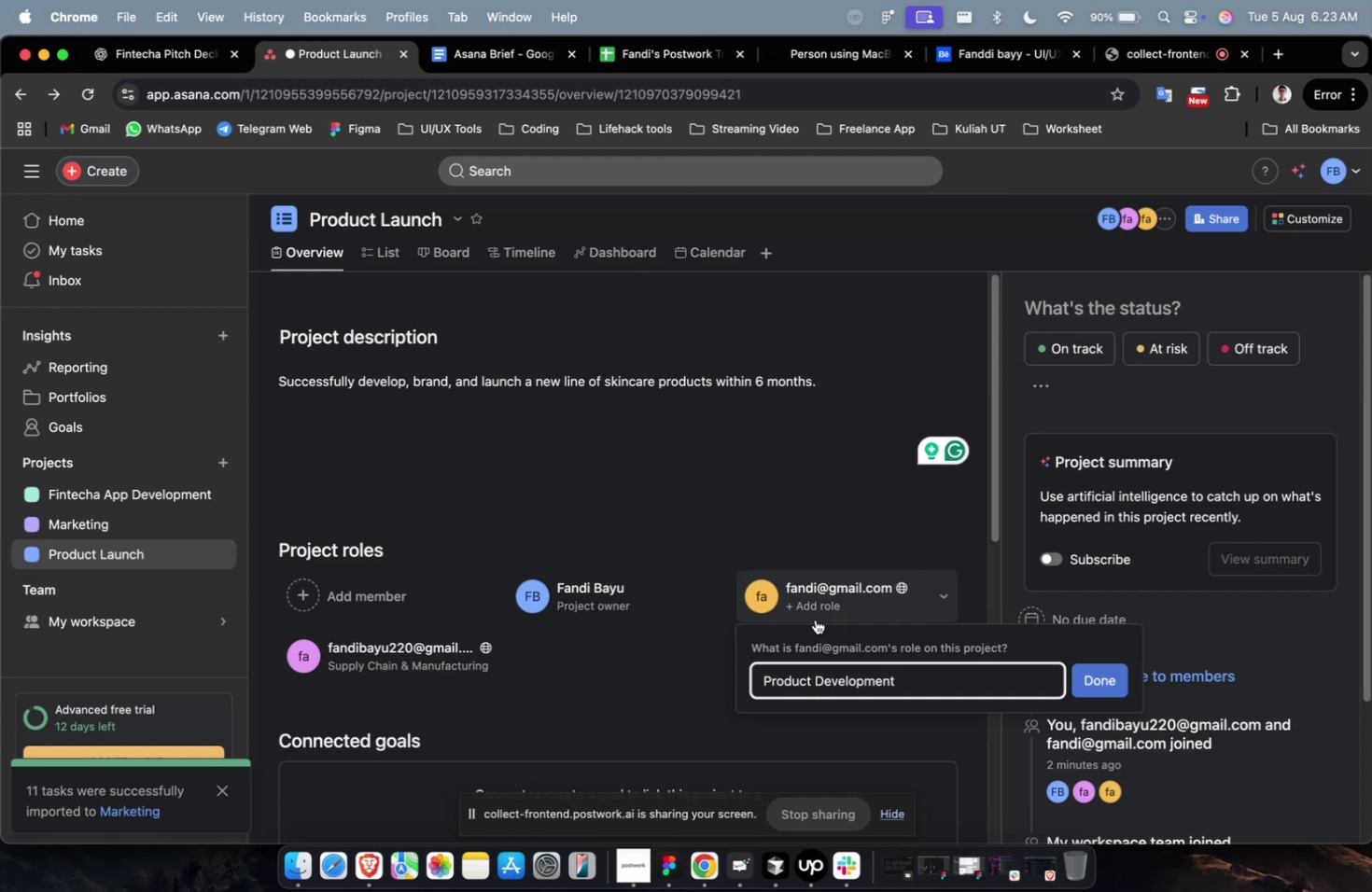 
wait(27.82)
 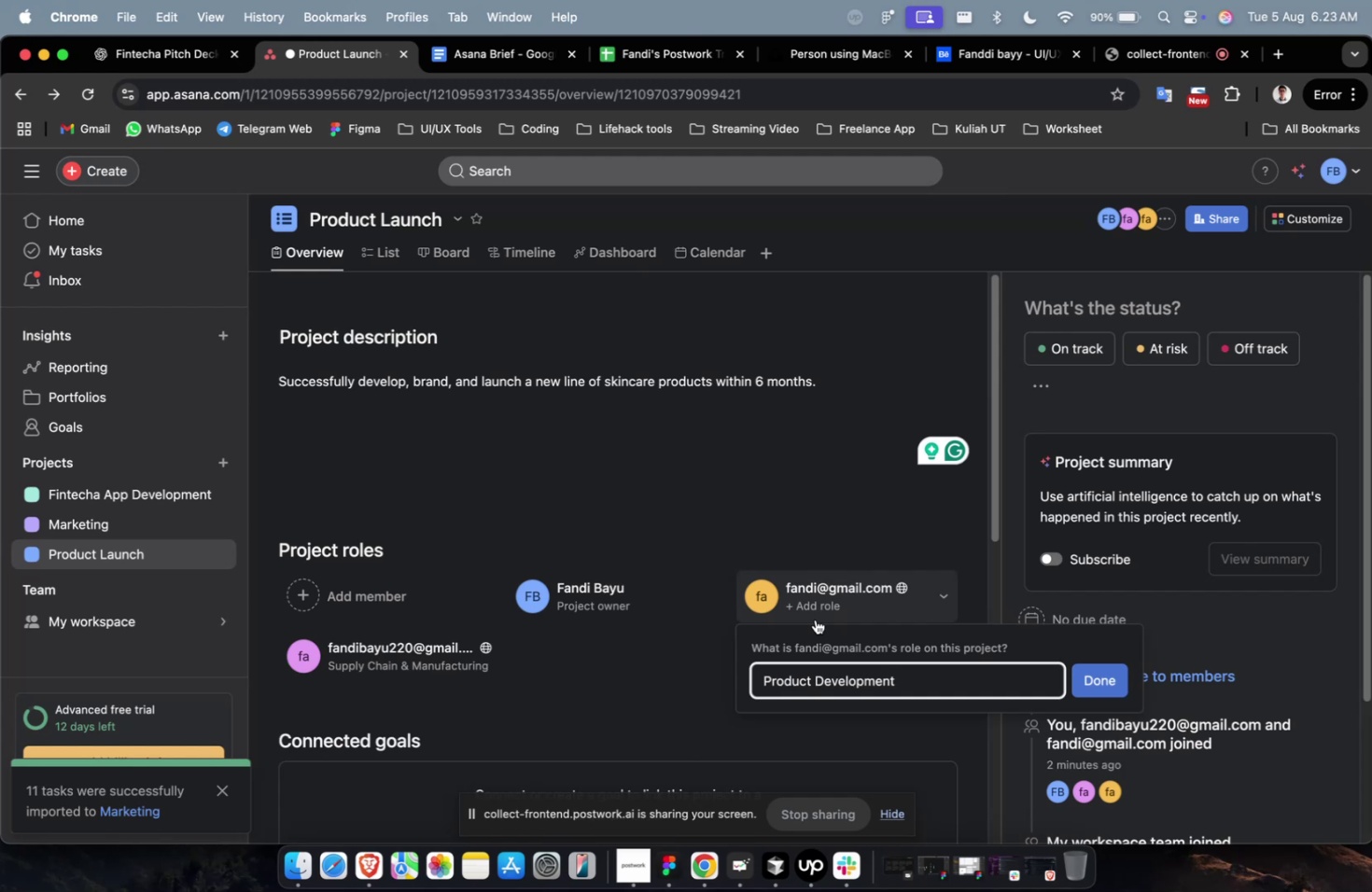 
scroll: coordinate [766, 644], scroll_direction: down, amount: 1.0
 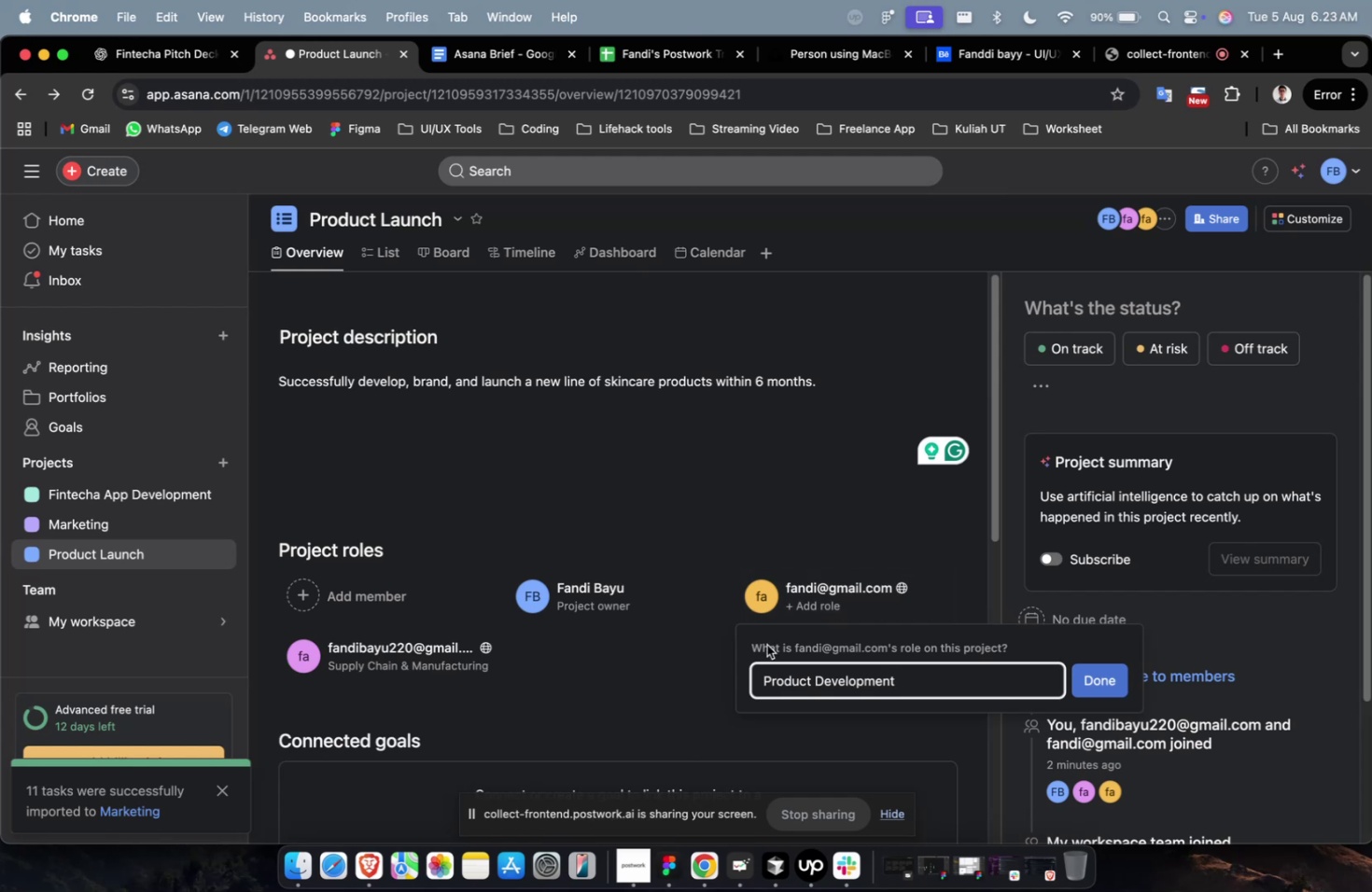 
wait(10.8)
 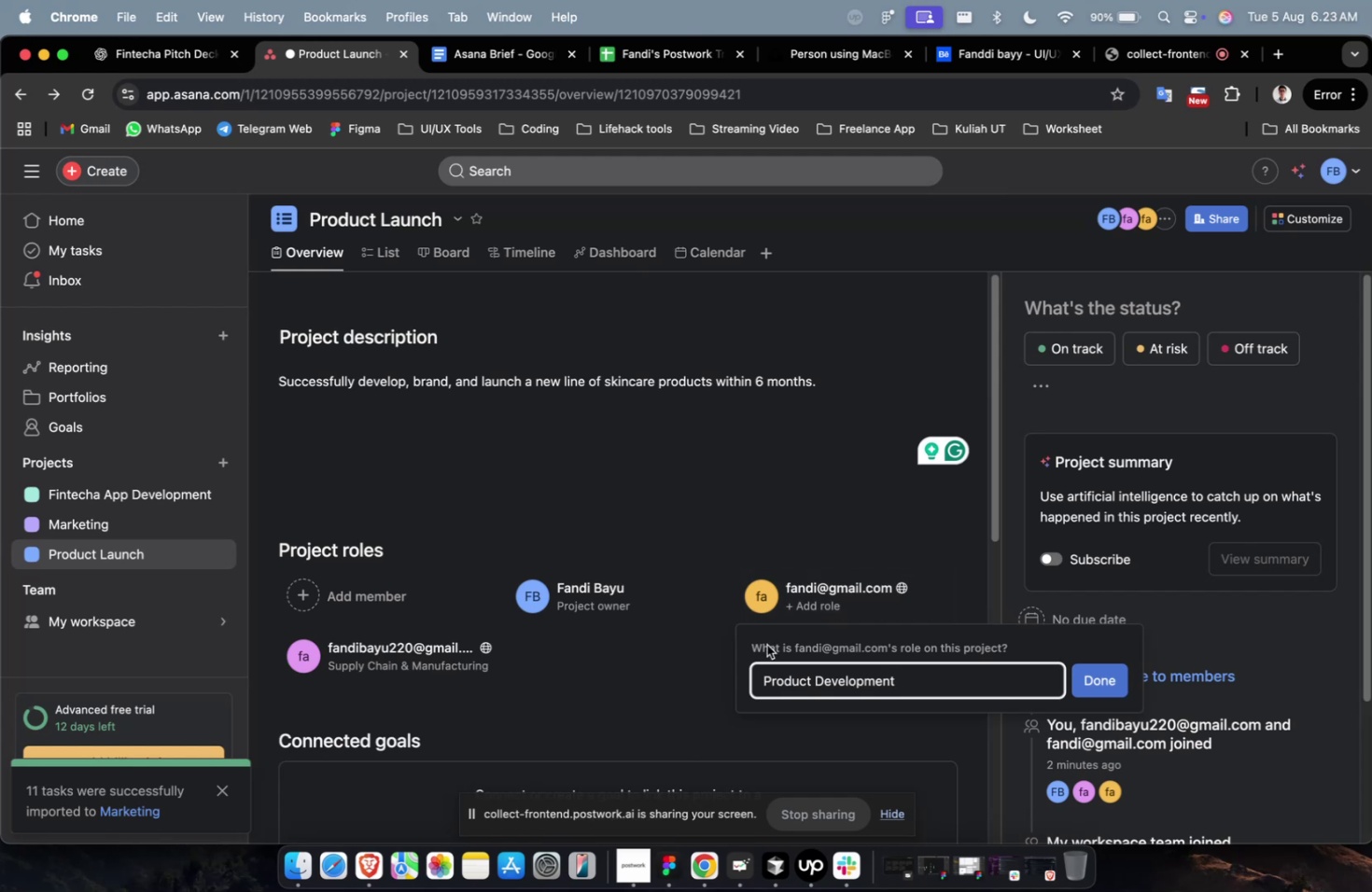 
scroll: coordinate [754, 664], scroll_direction: down, amount: 5.0
 